 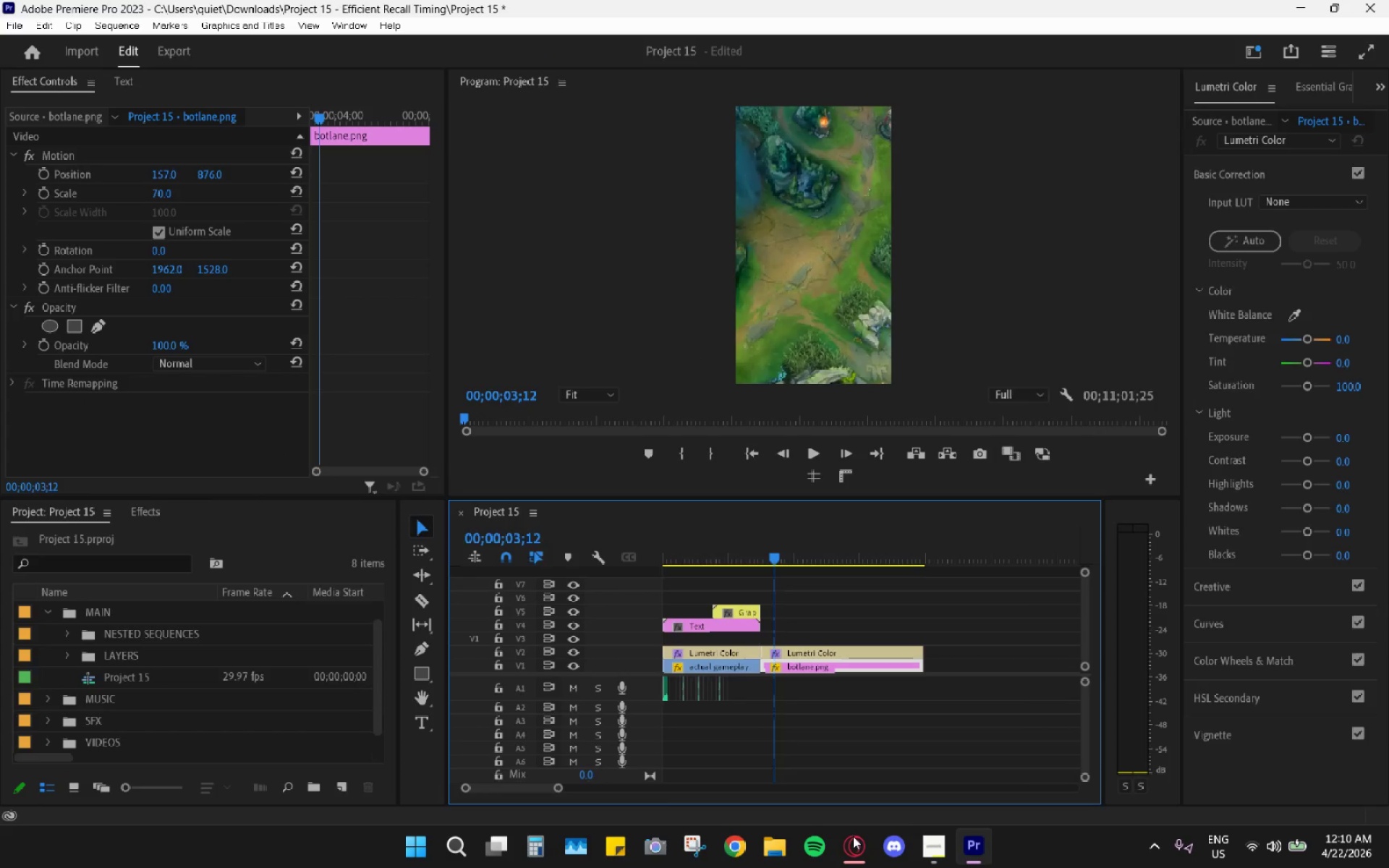 
mouse_move([763, 629])
 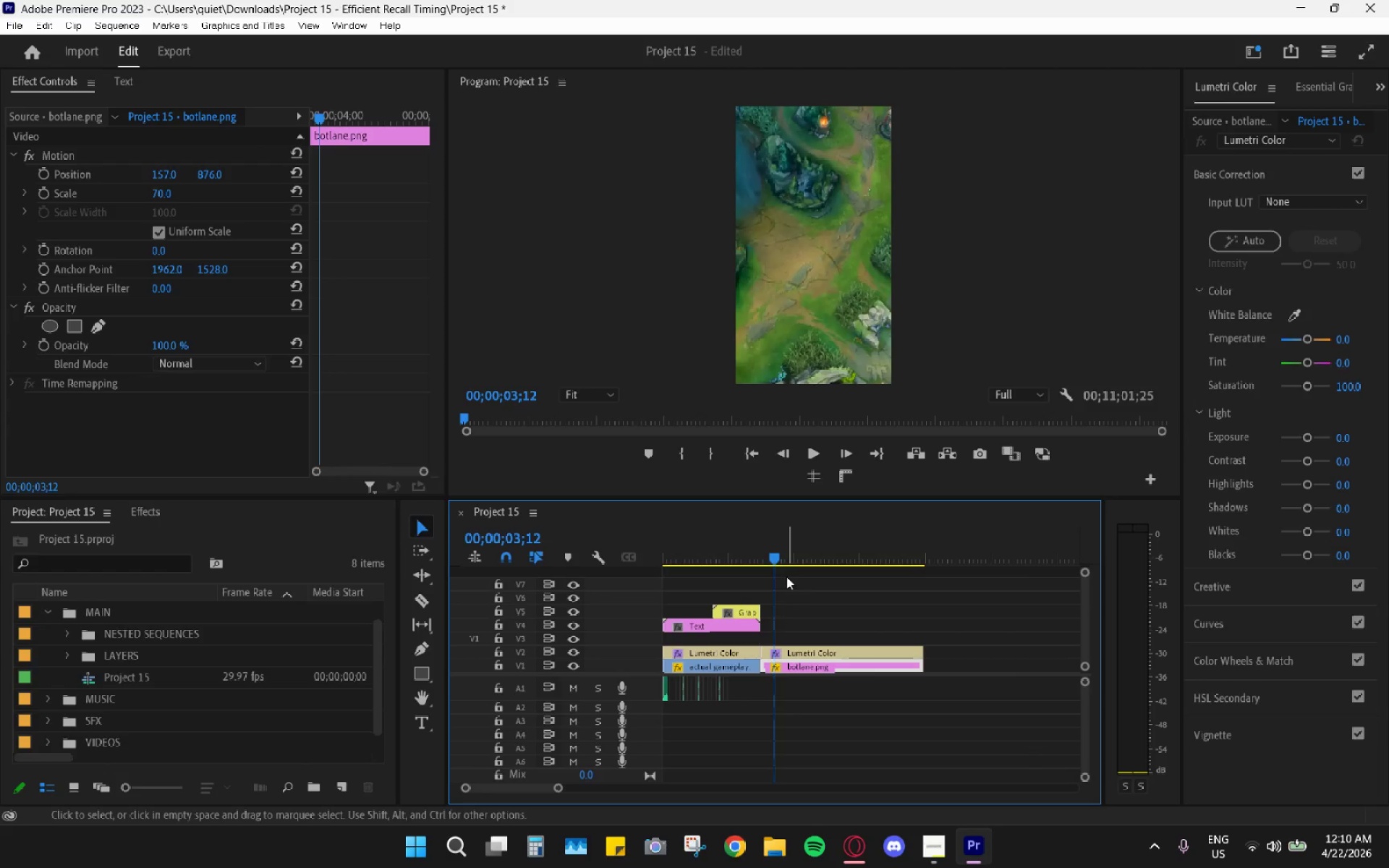 
key(Space)
 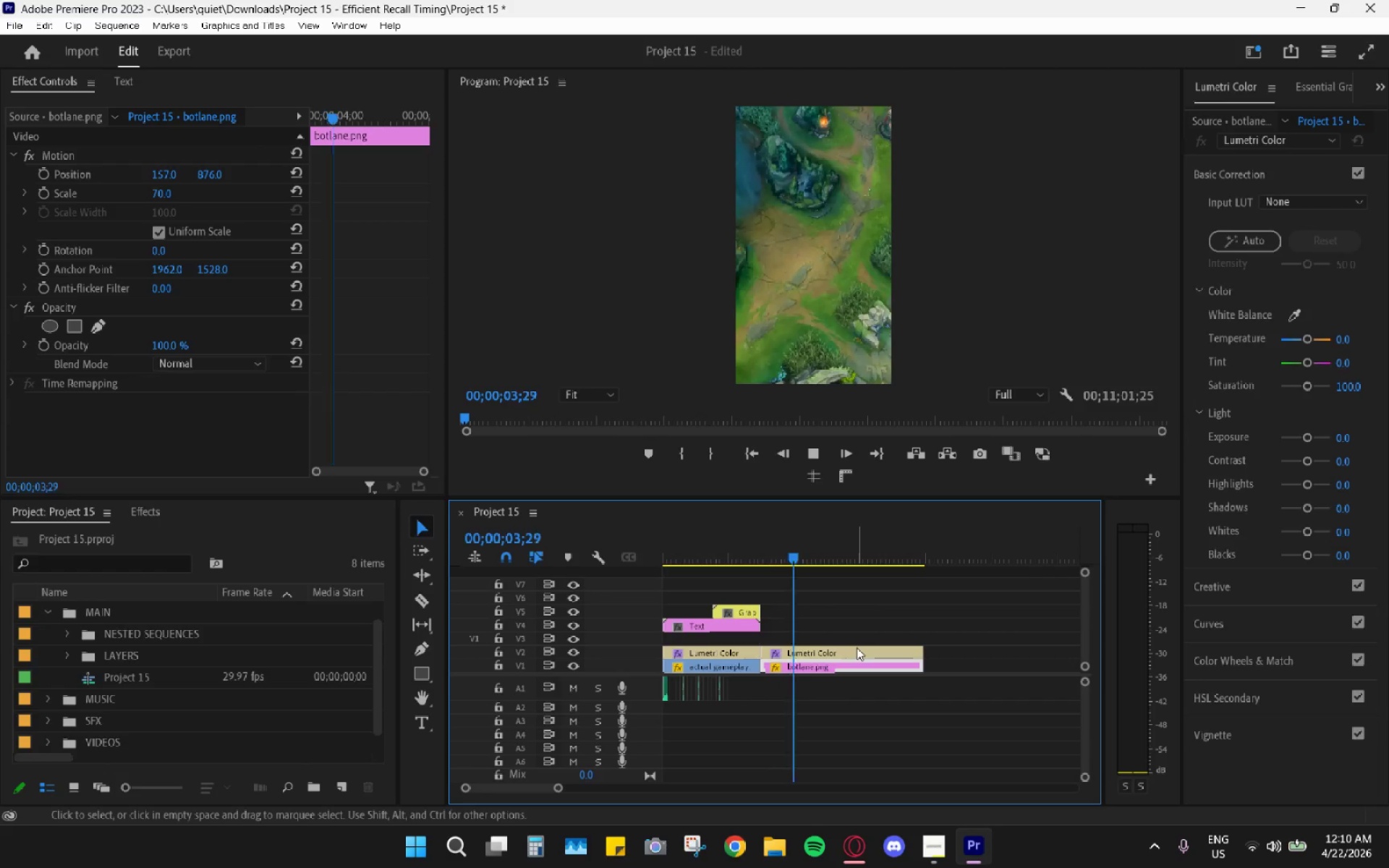 
key(Space)
 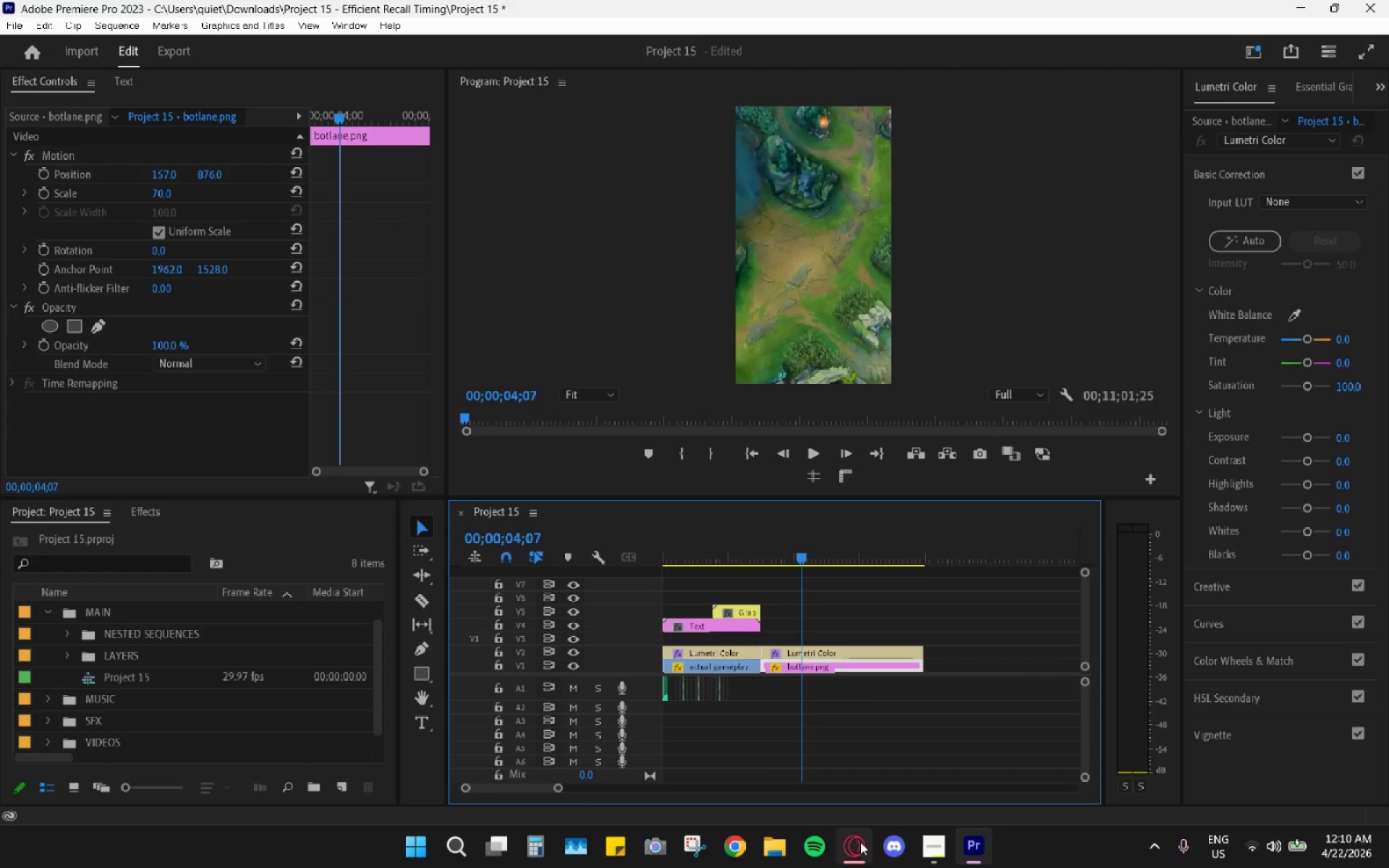 
left_click([852, 841])
 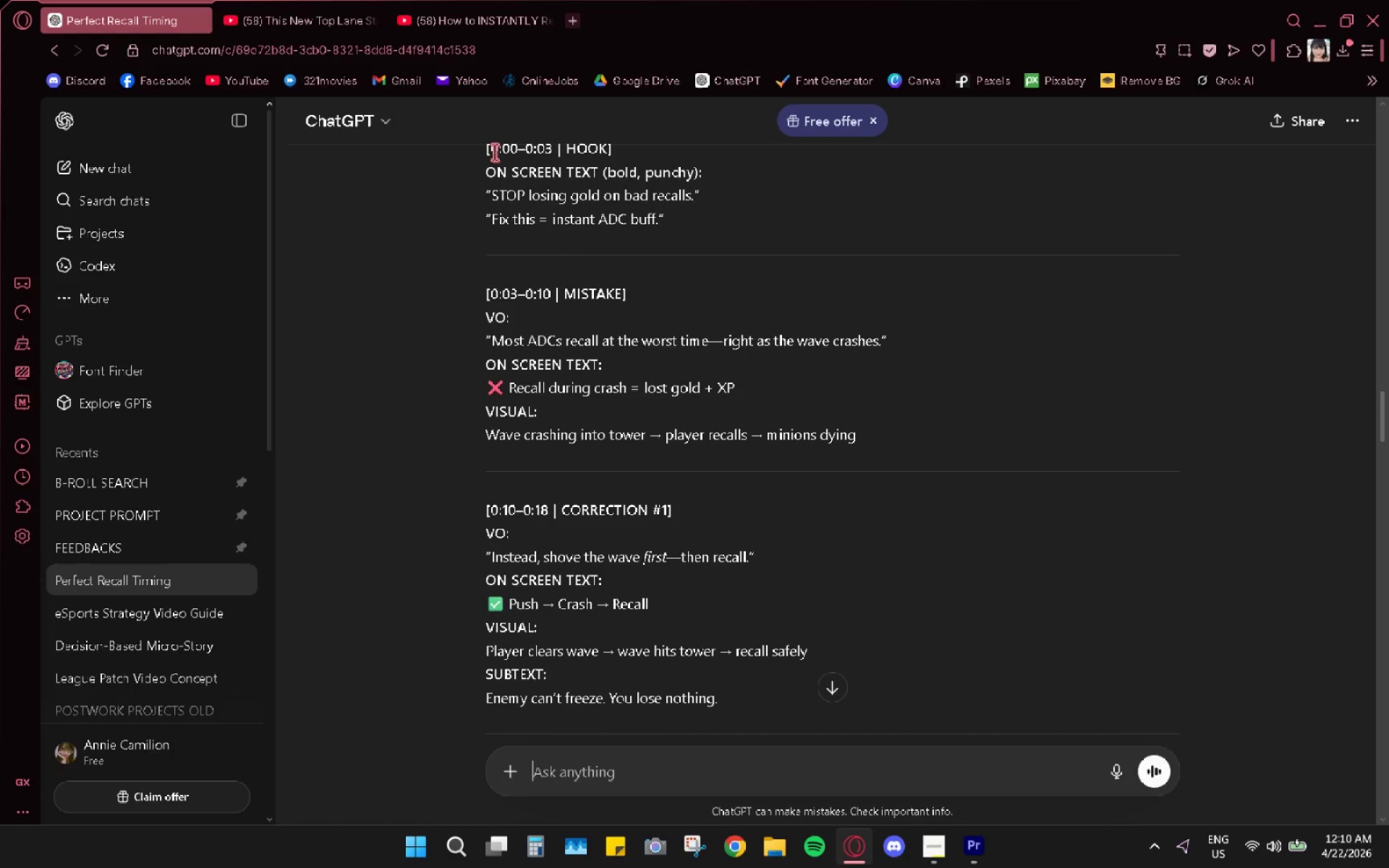 
wait(16.11)
 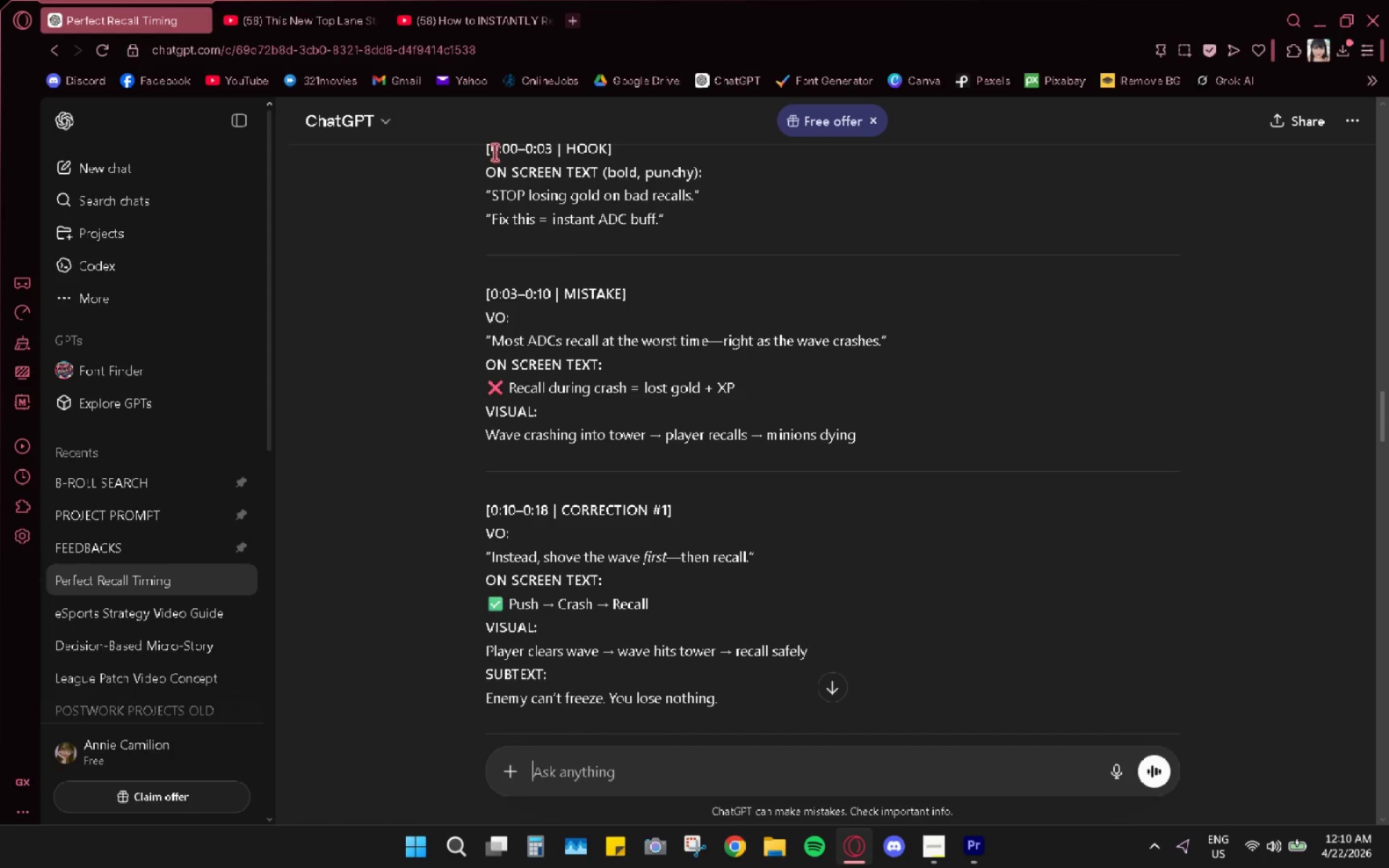 
left_click_drag(start_coordinate=[490, 389], to_coordinate=[625, 390])
 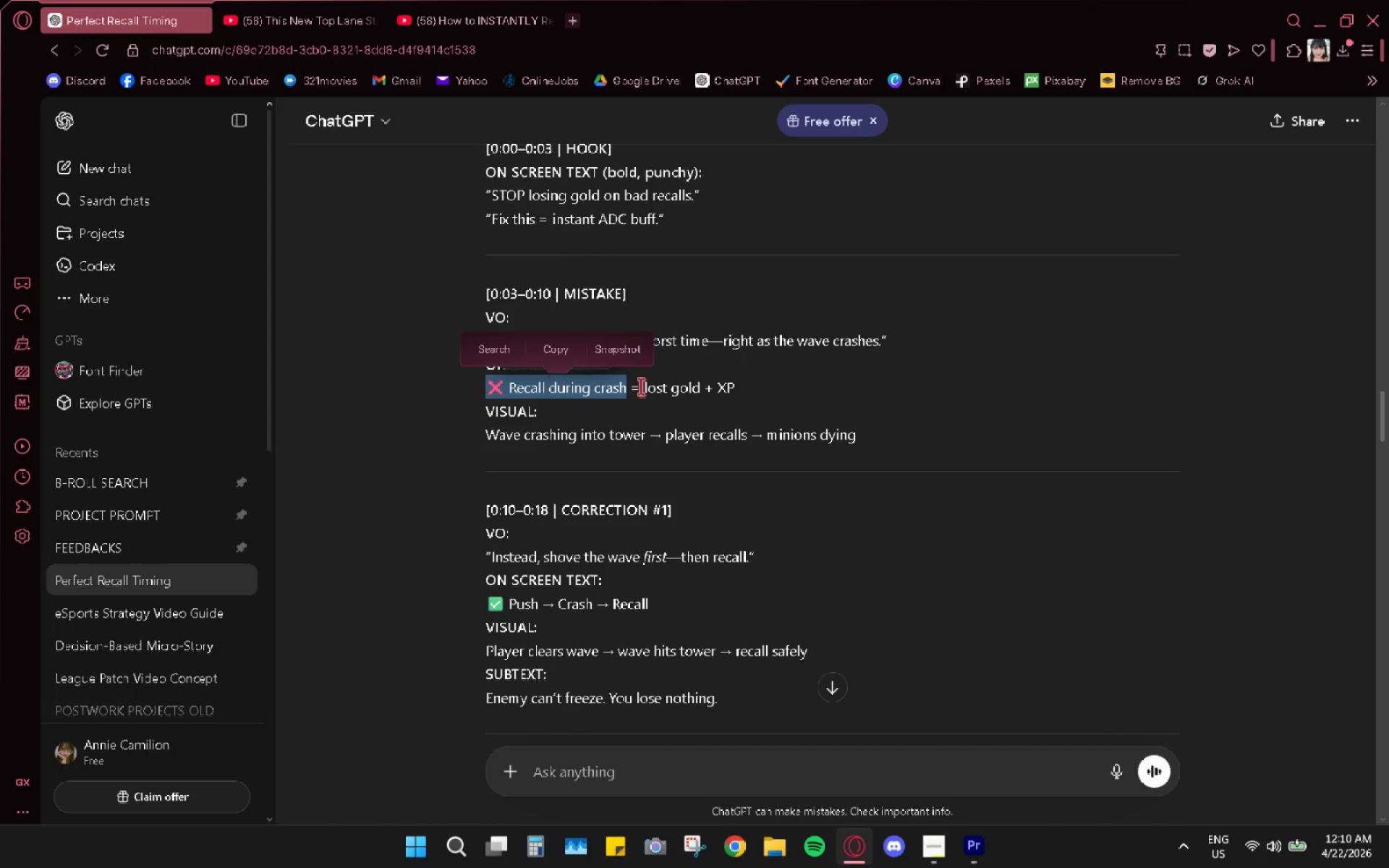 
left_click_drag(start_coordinate=[639, 386], to_coordinate=[632, 386])
 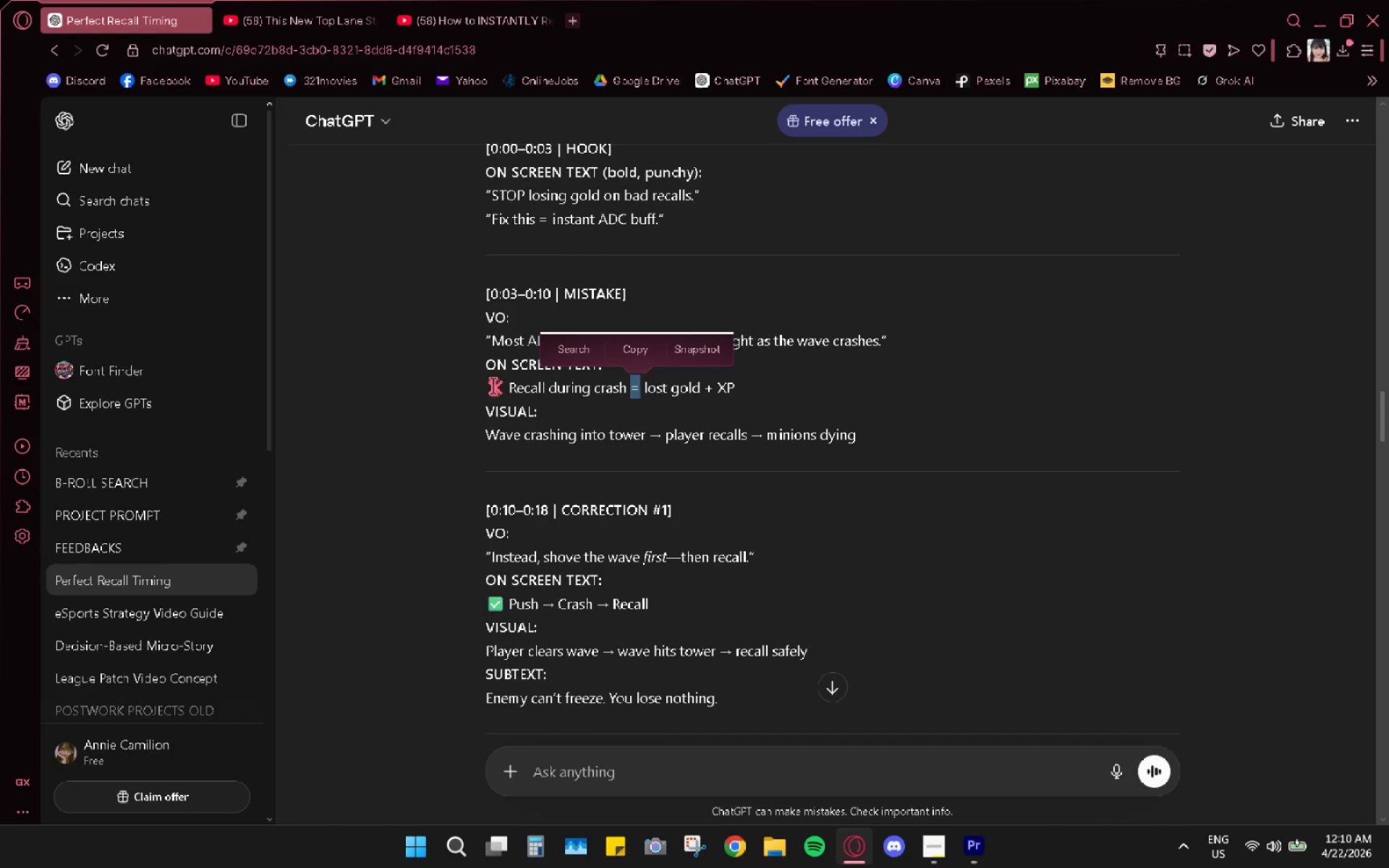 
left_click_drag(start_coordinate=[493, 386], to_coordinate=[548, 396])
 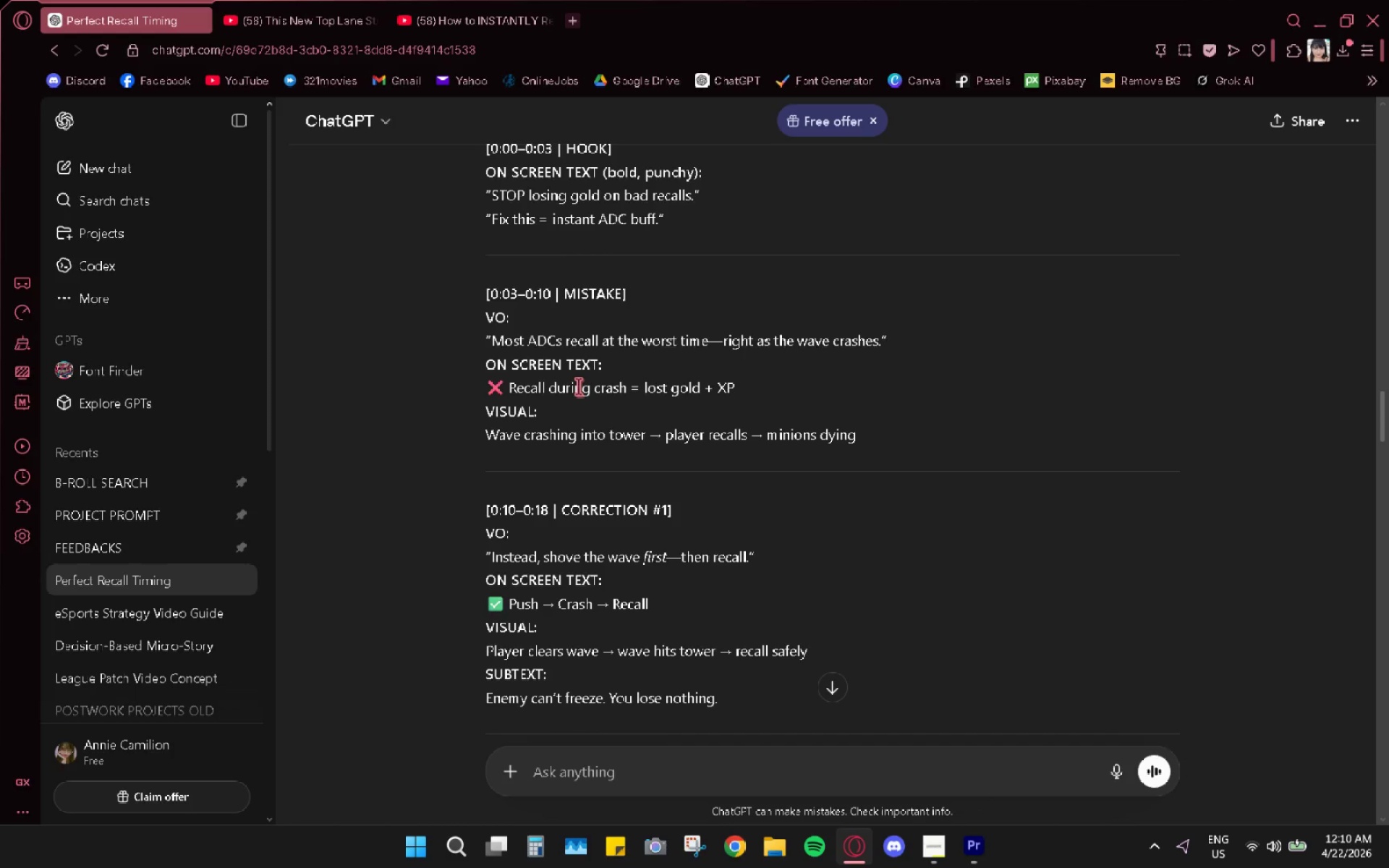 
left_click([437, 0])
 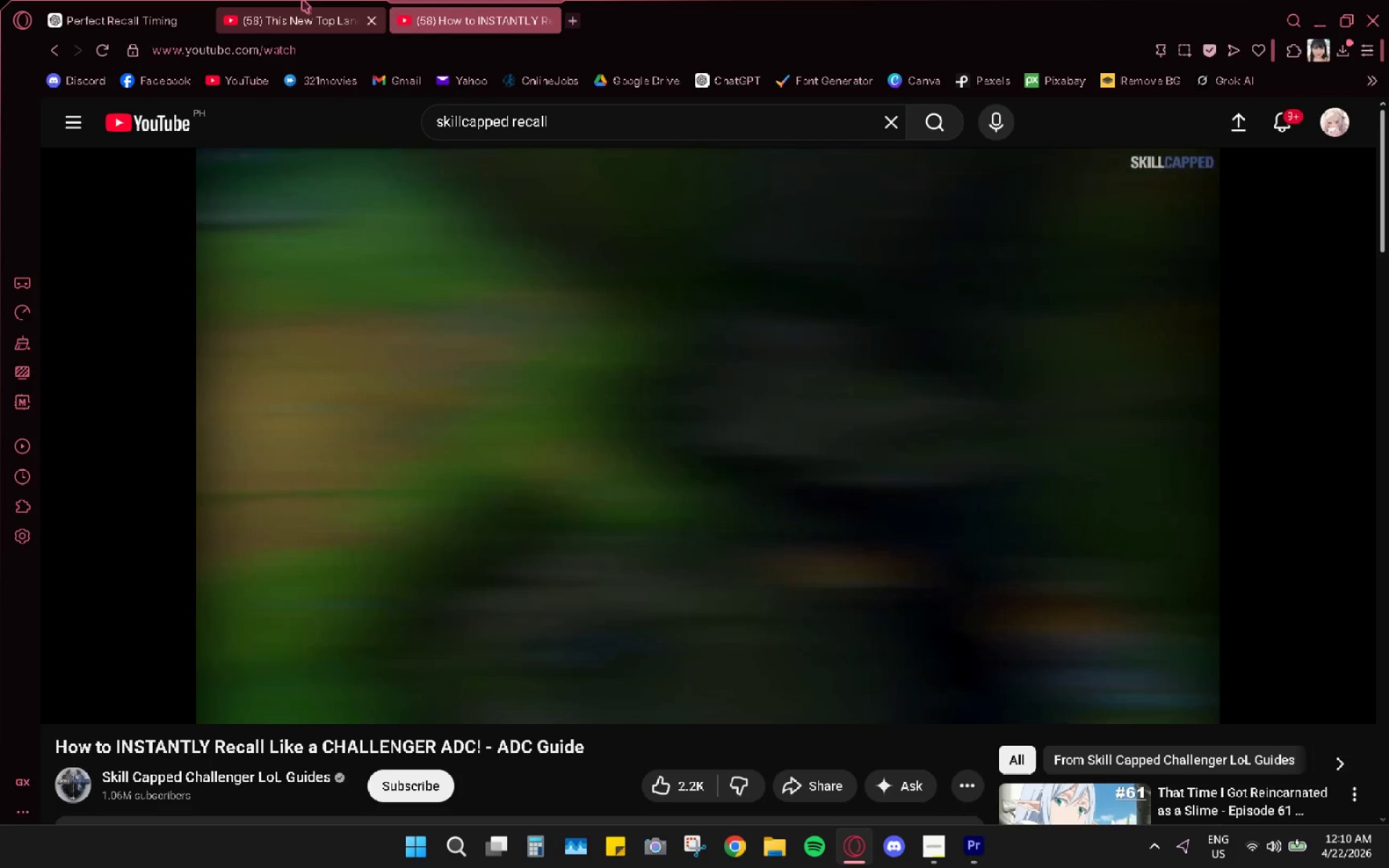 
left_click([302, 0])
 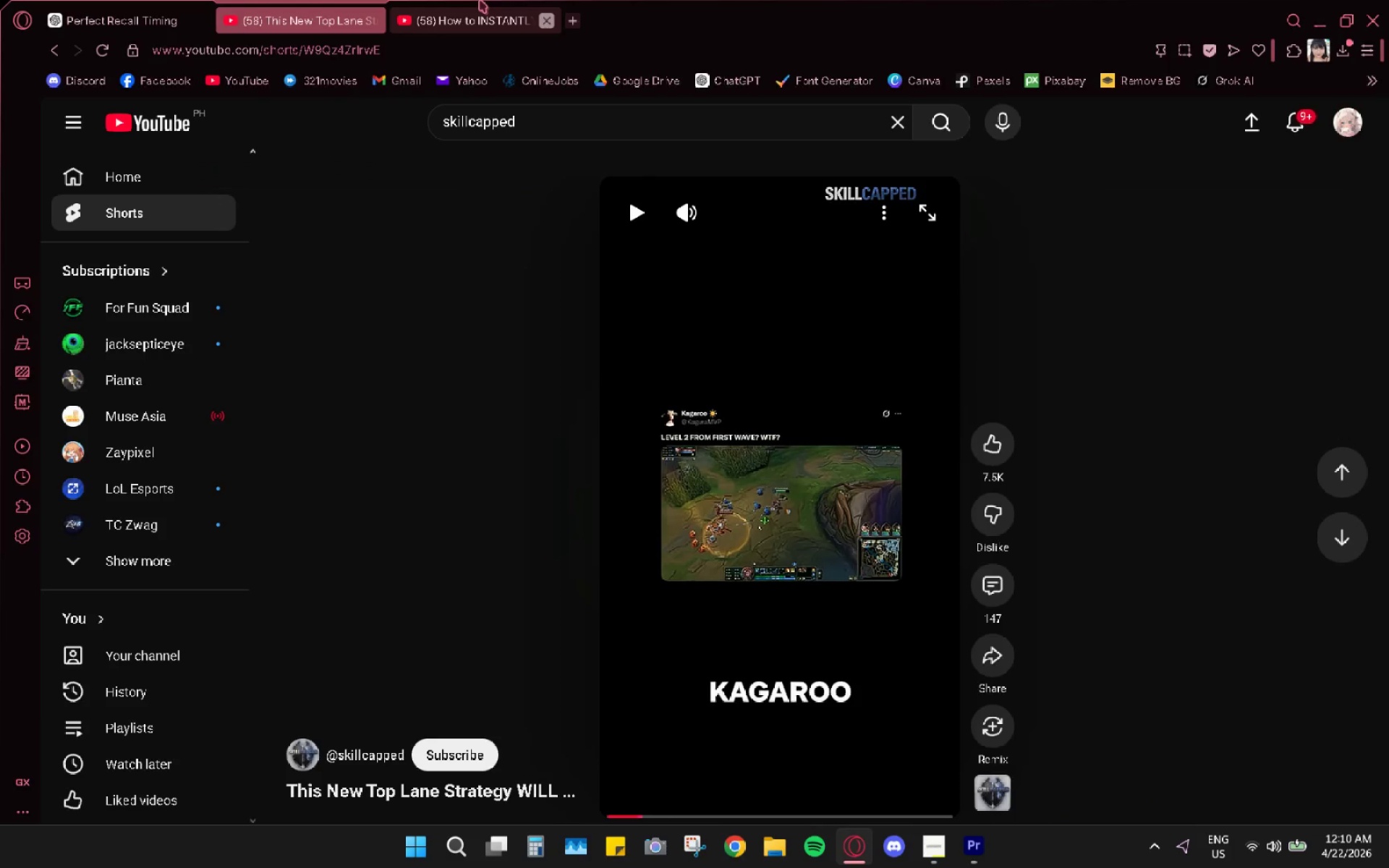 
left_click([459, 0])
 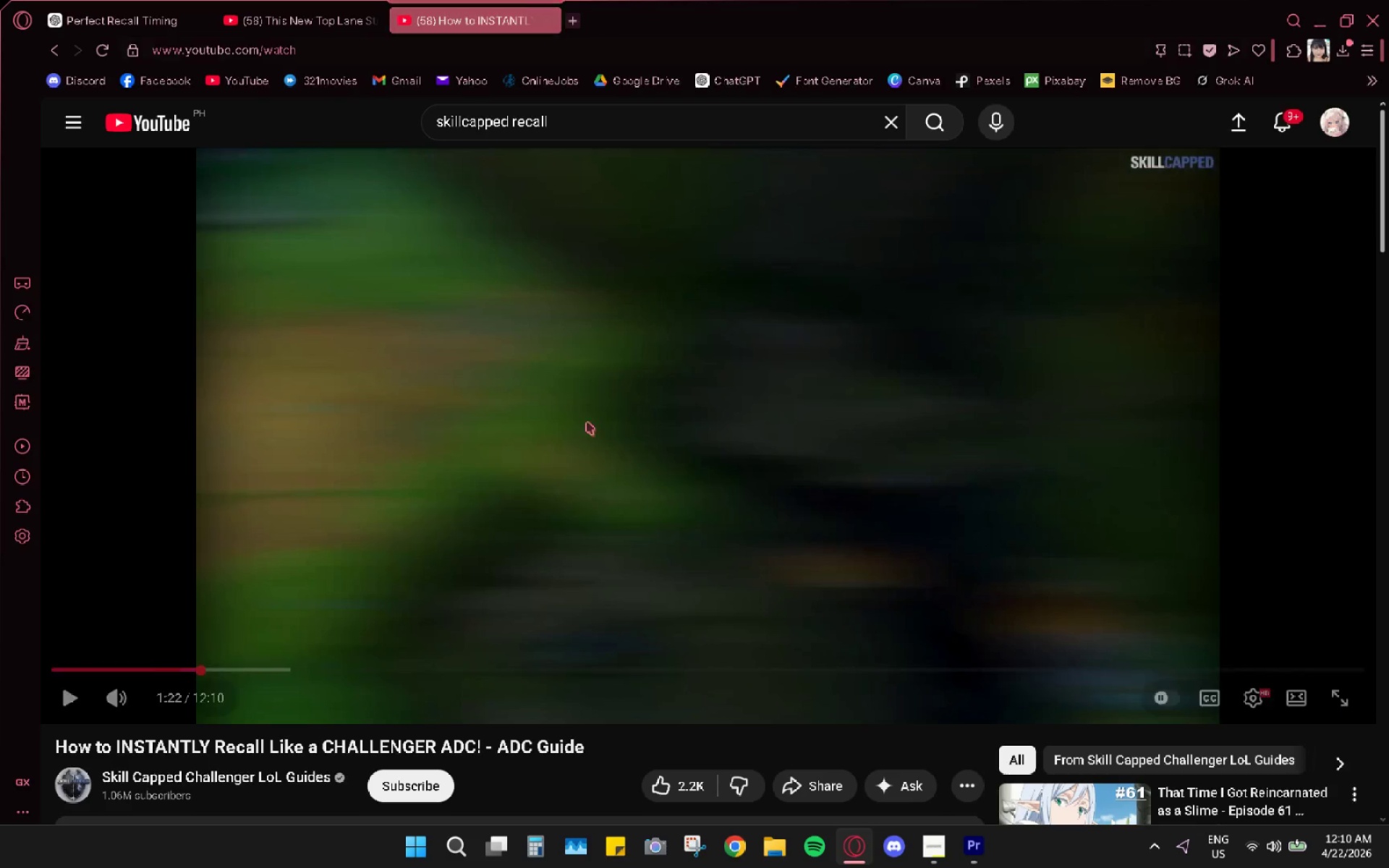 
left_click_drag(start_coordinate=[587, 429], to_coordinate=[588, 433])
 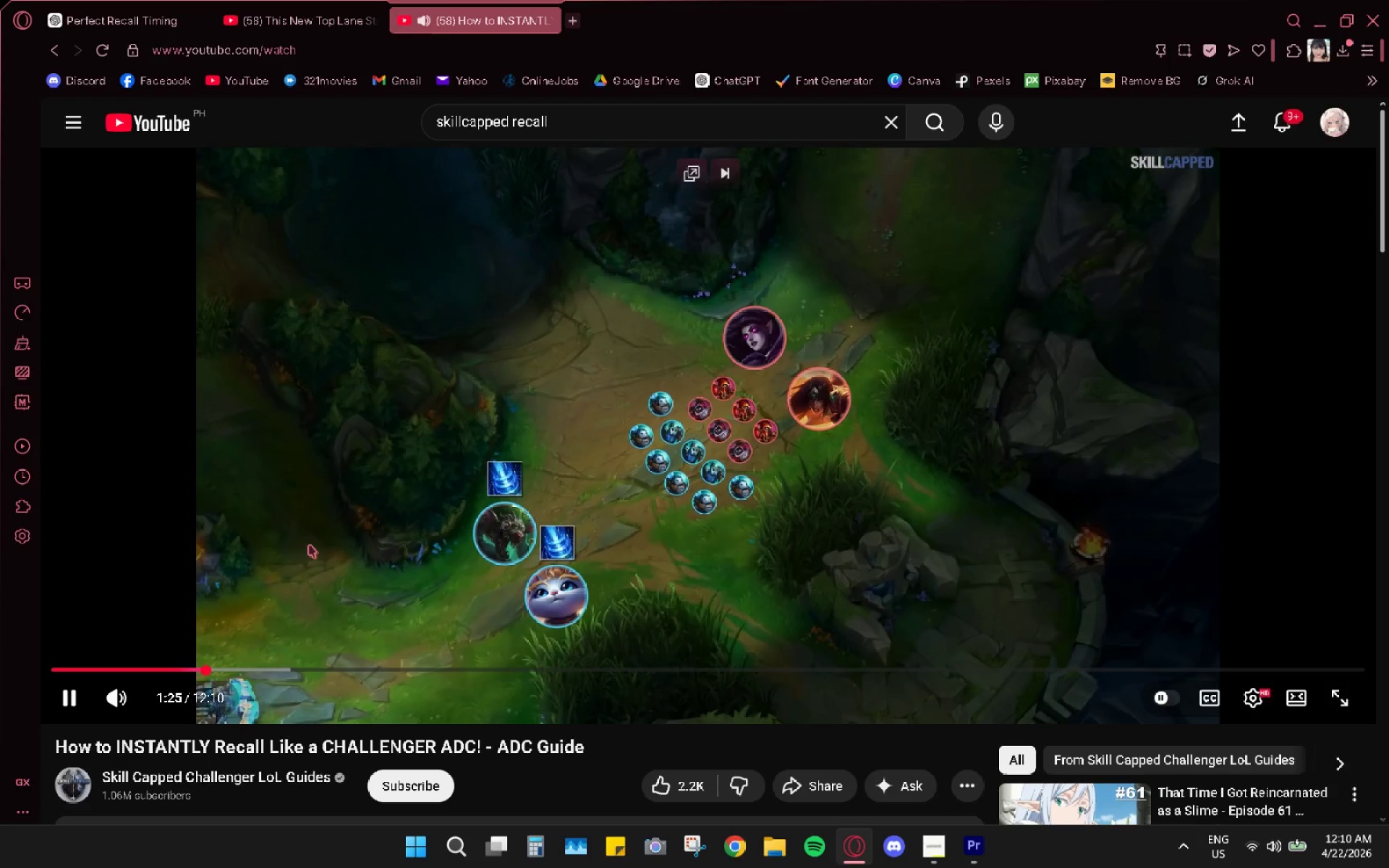 
wait(5.61)
 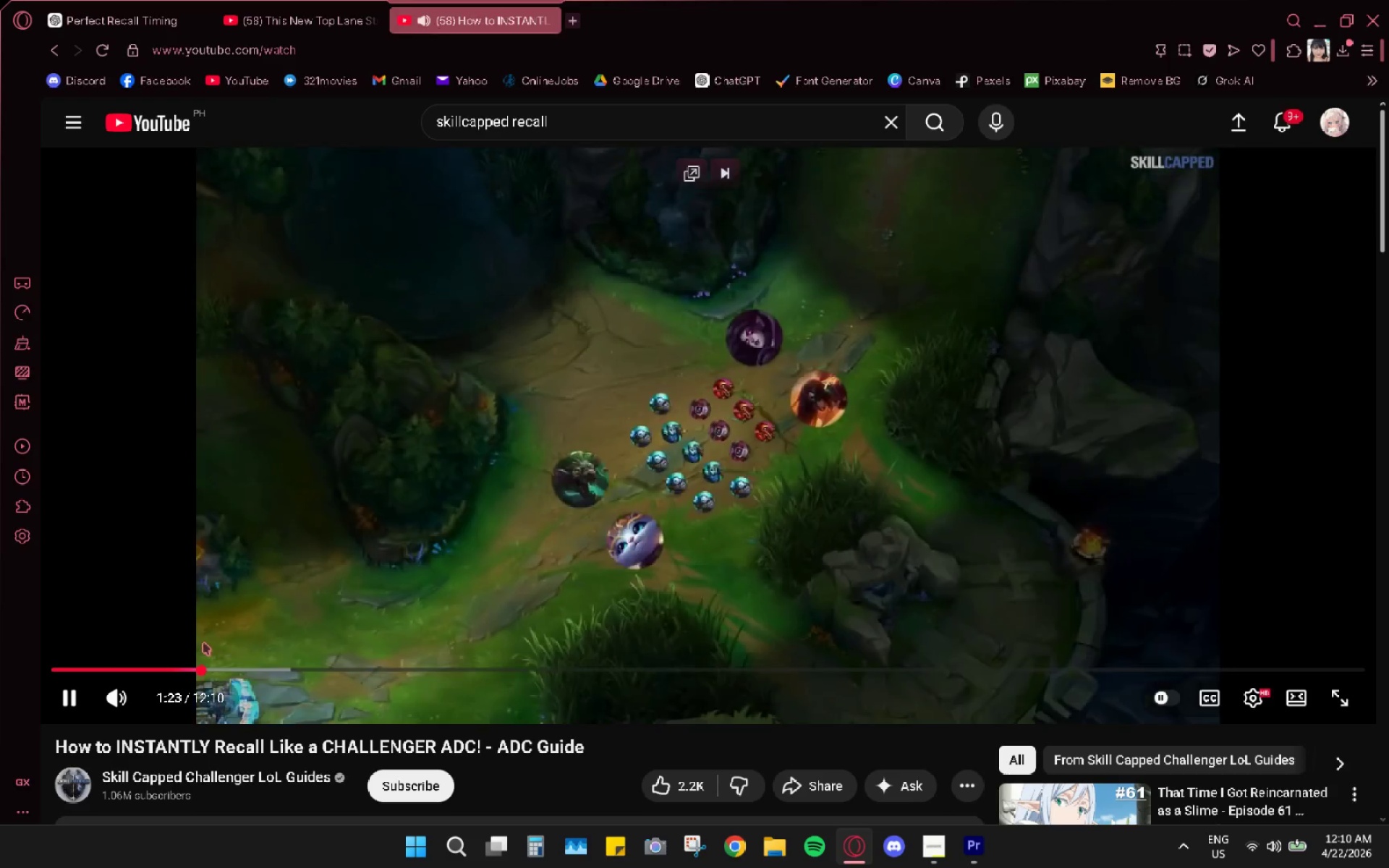 
left_click([208, 666])
 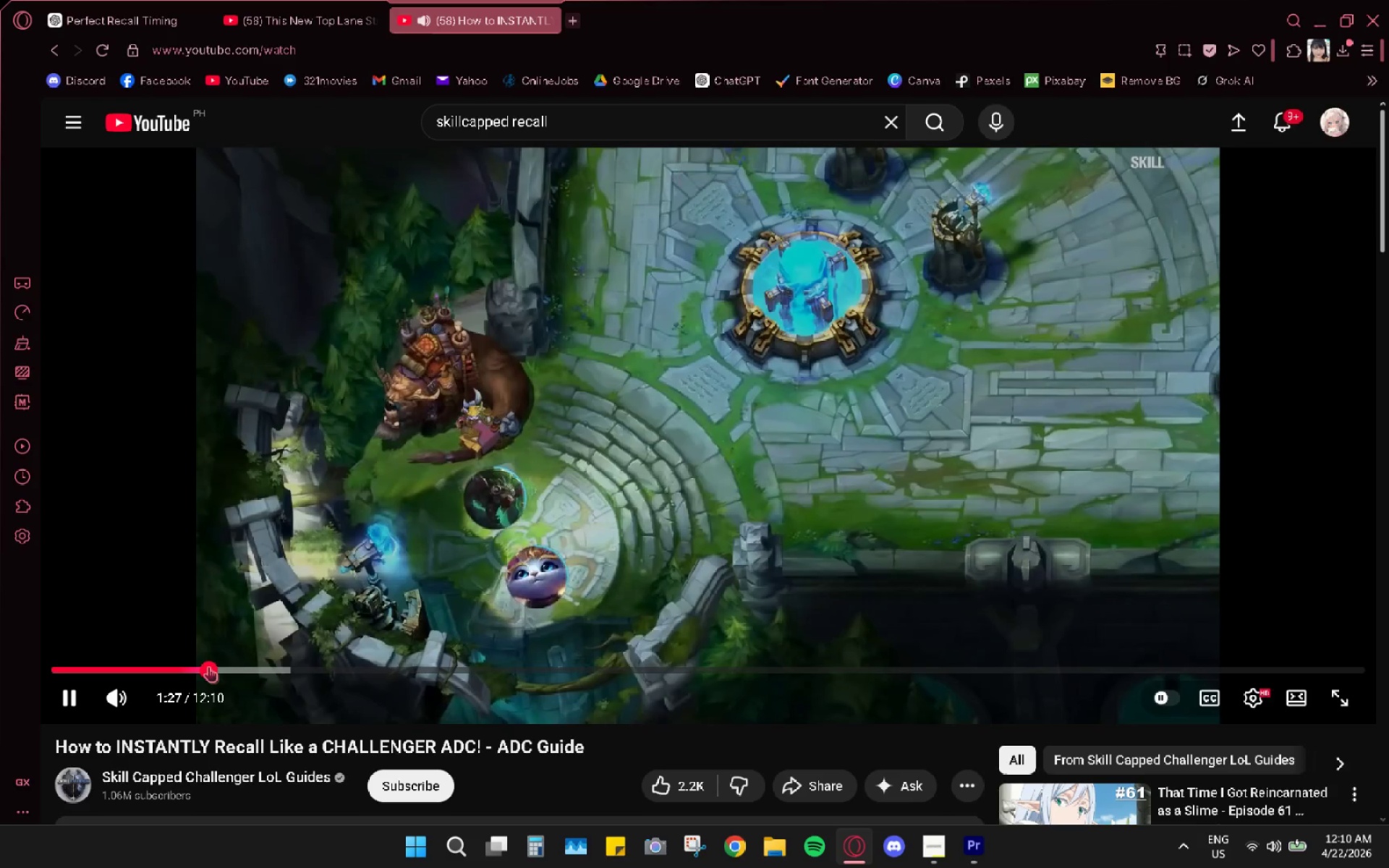 
left_click_drag(start_coordinate=[206, 665], to_coordinate=[194, 661])
 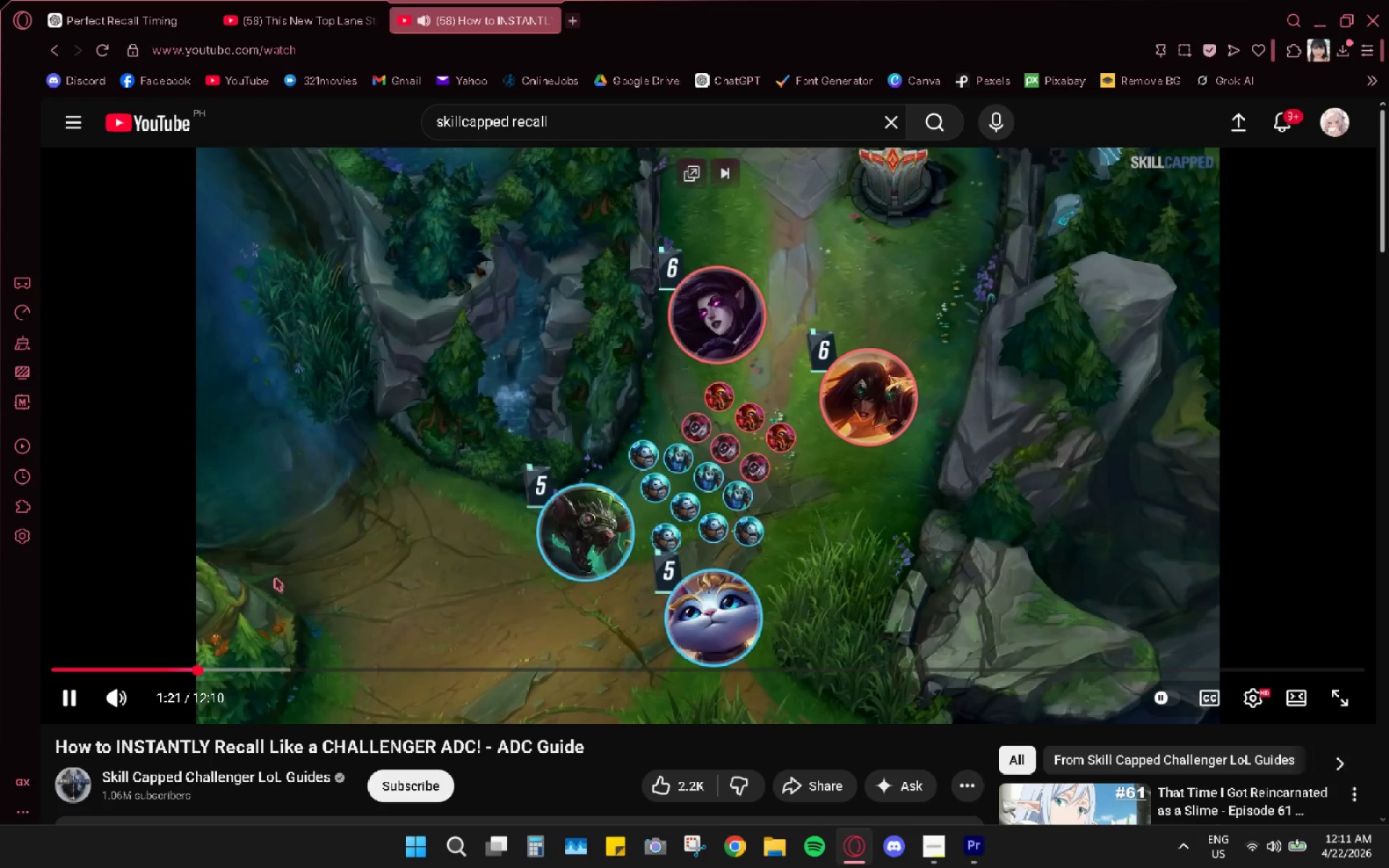 
left_click([275, 578])
 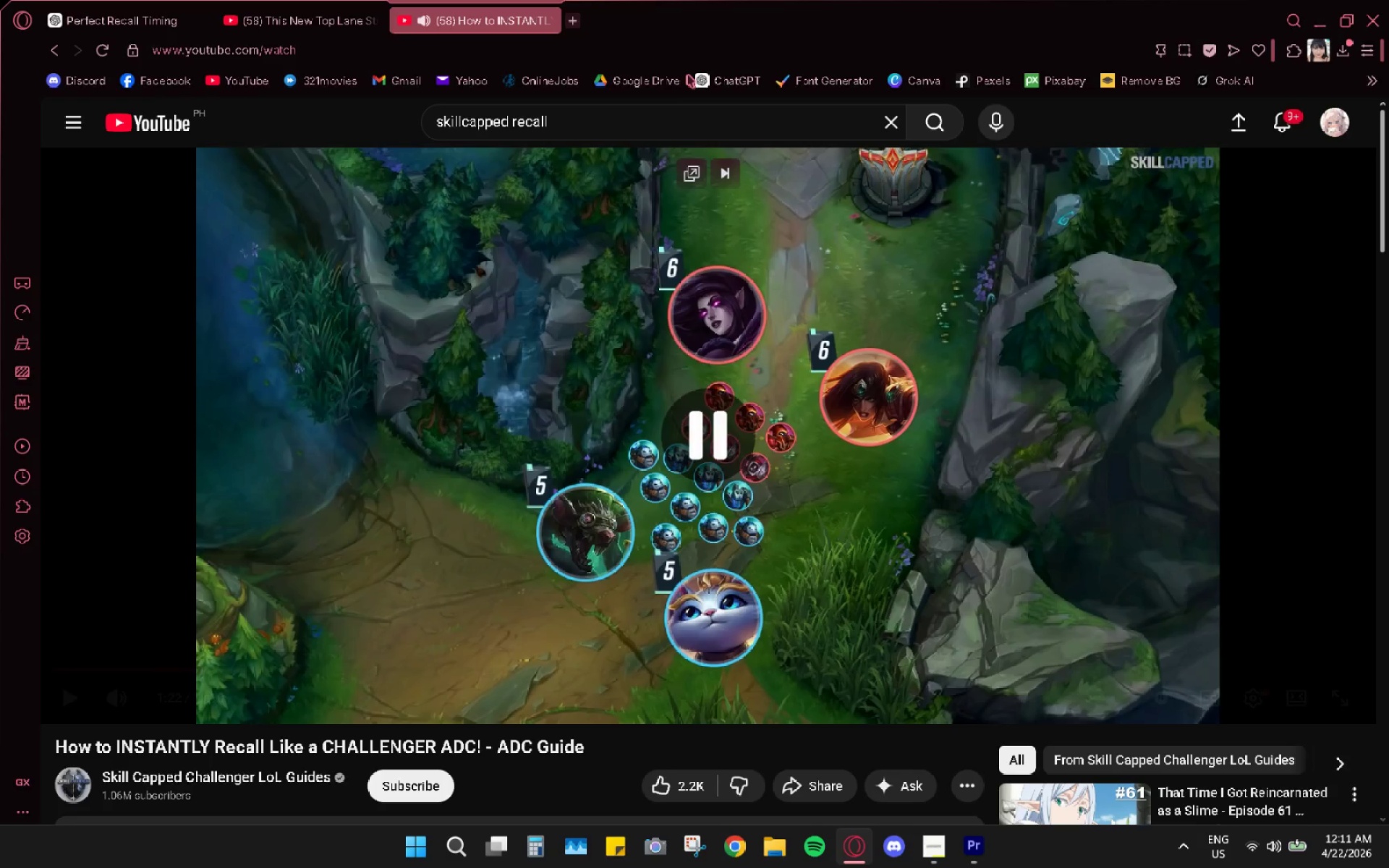 
mouse_move([561, 27])
 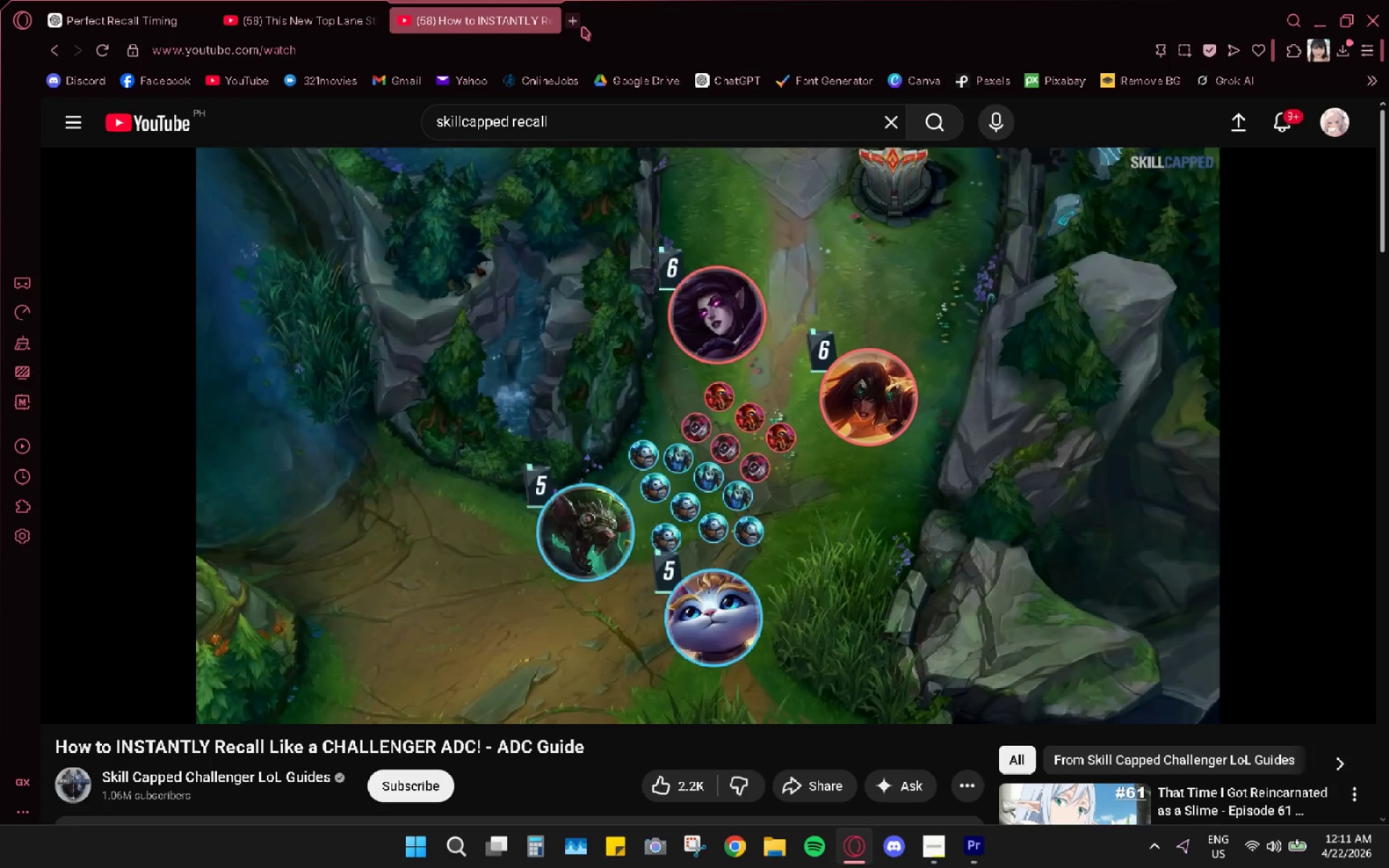 
wait(7.98)
 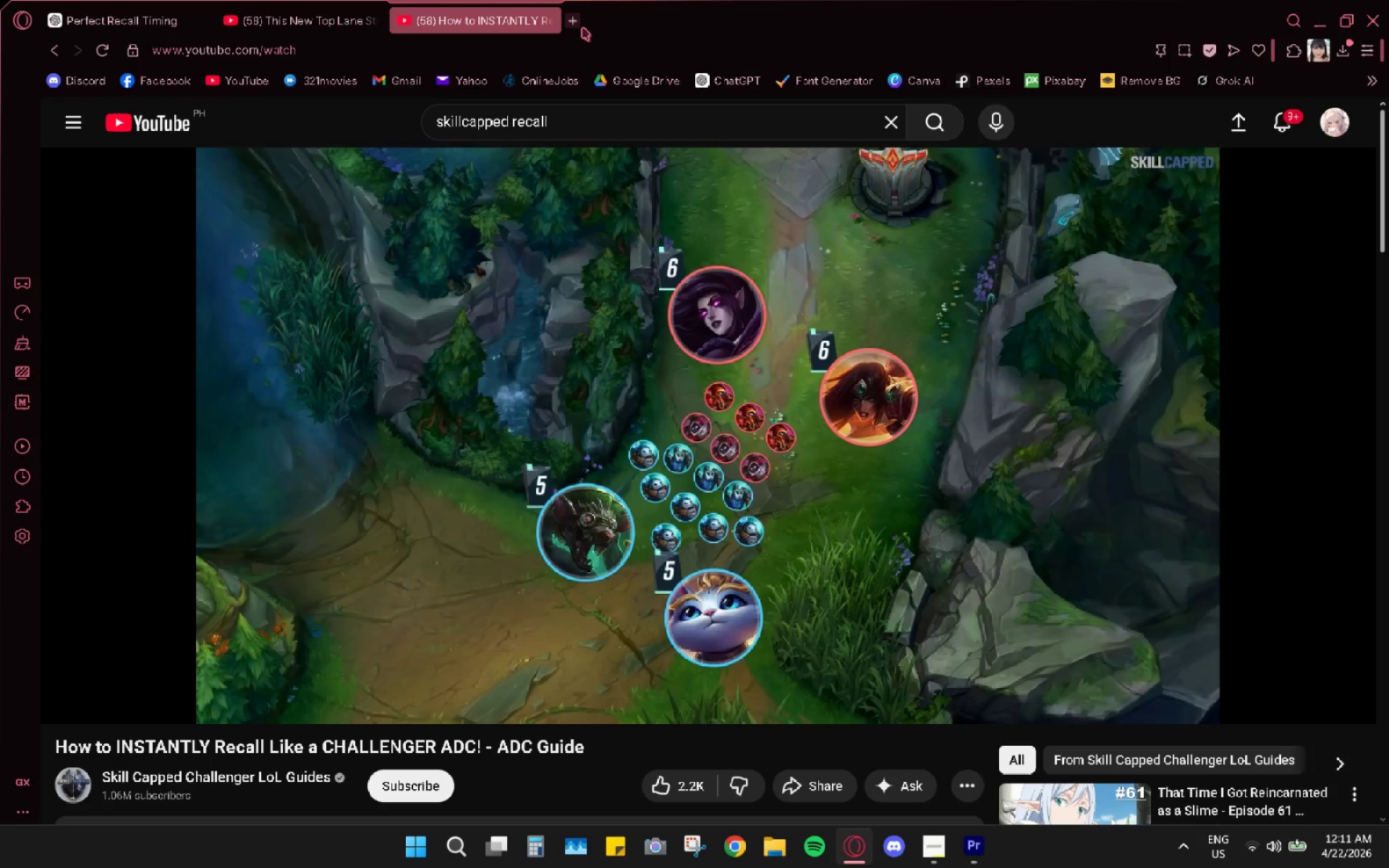 
left_click([570, 20])
 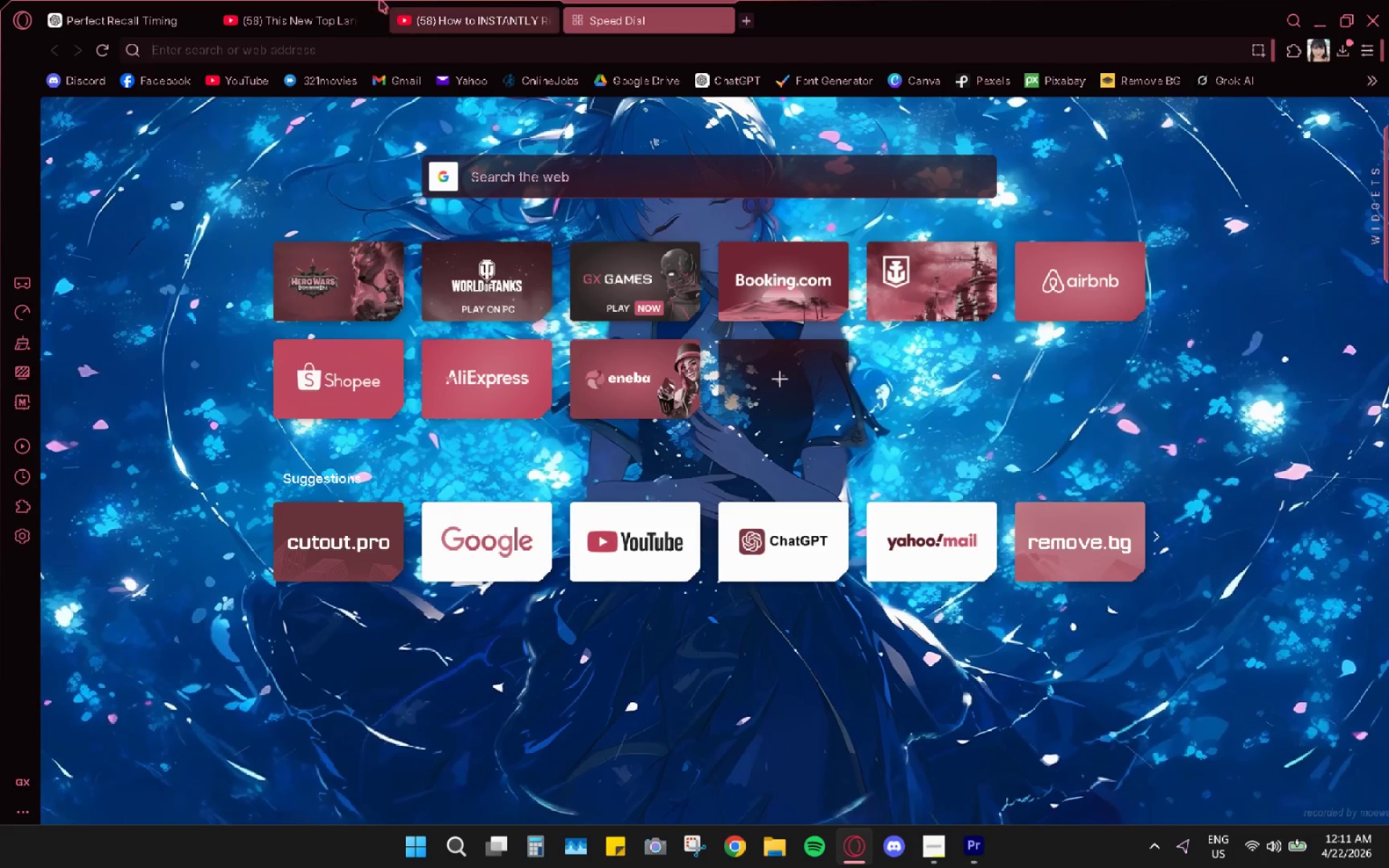 
left_click([315, 7])
 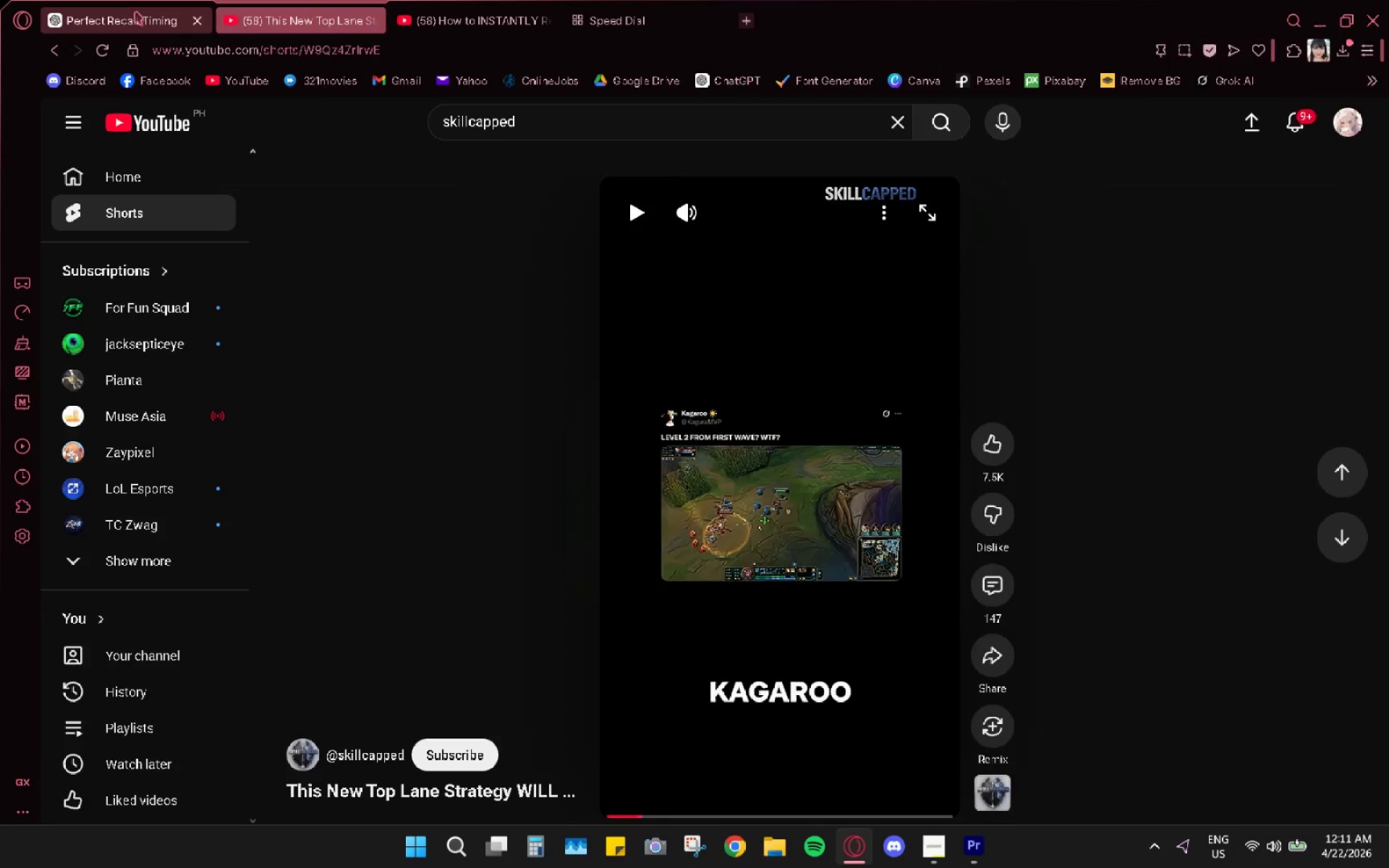 
left_click([135, 12])
 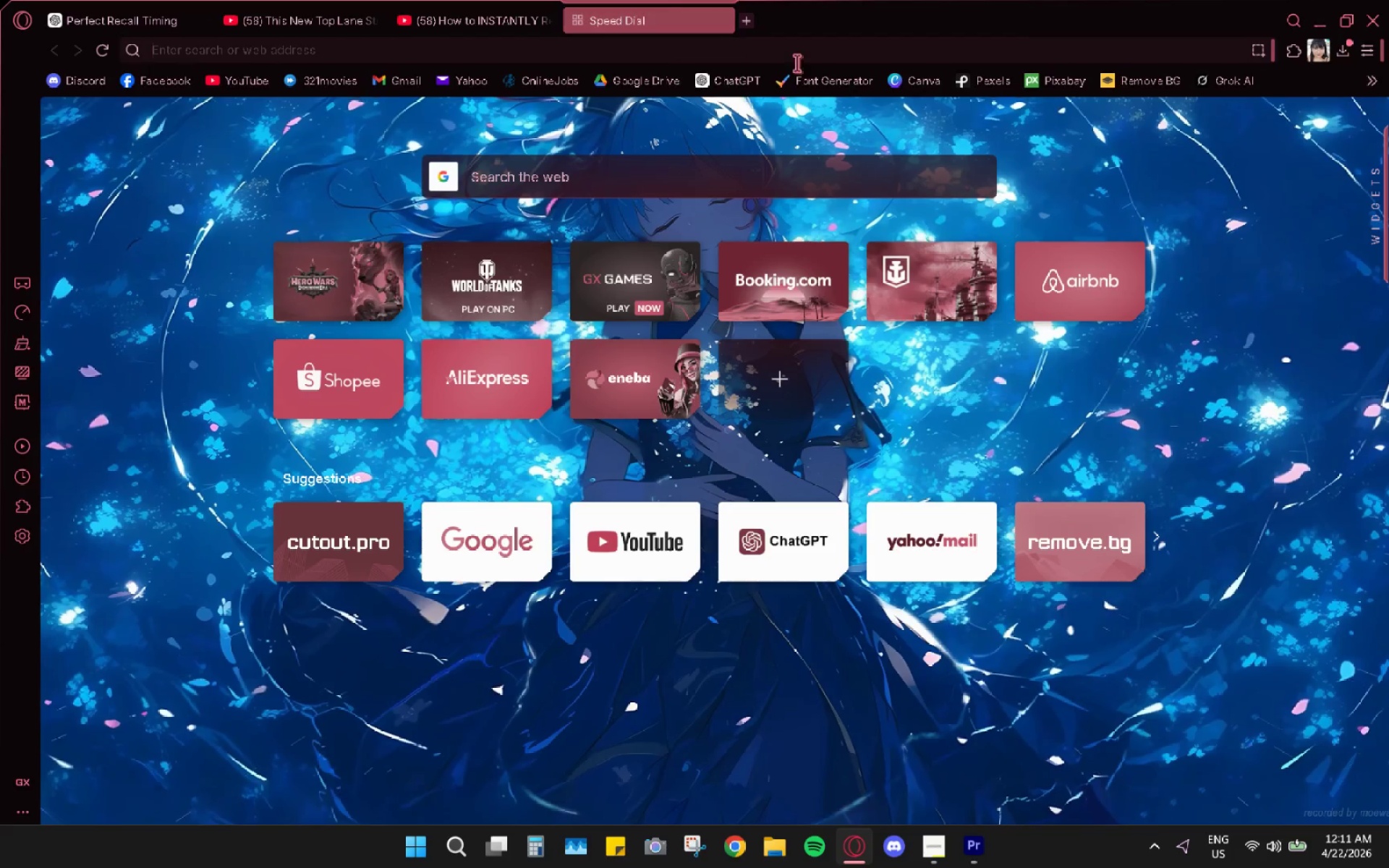 
left_click([914, 77])
 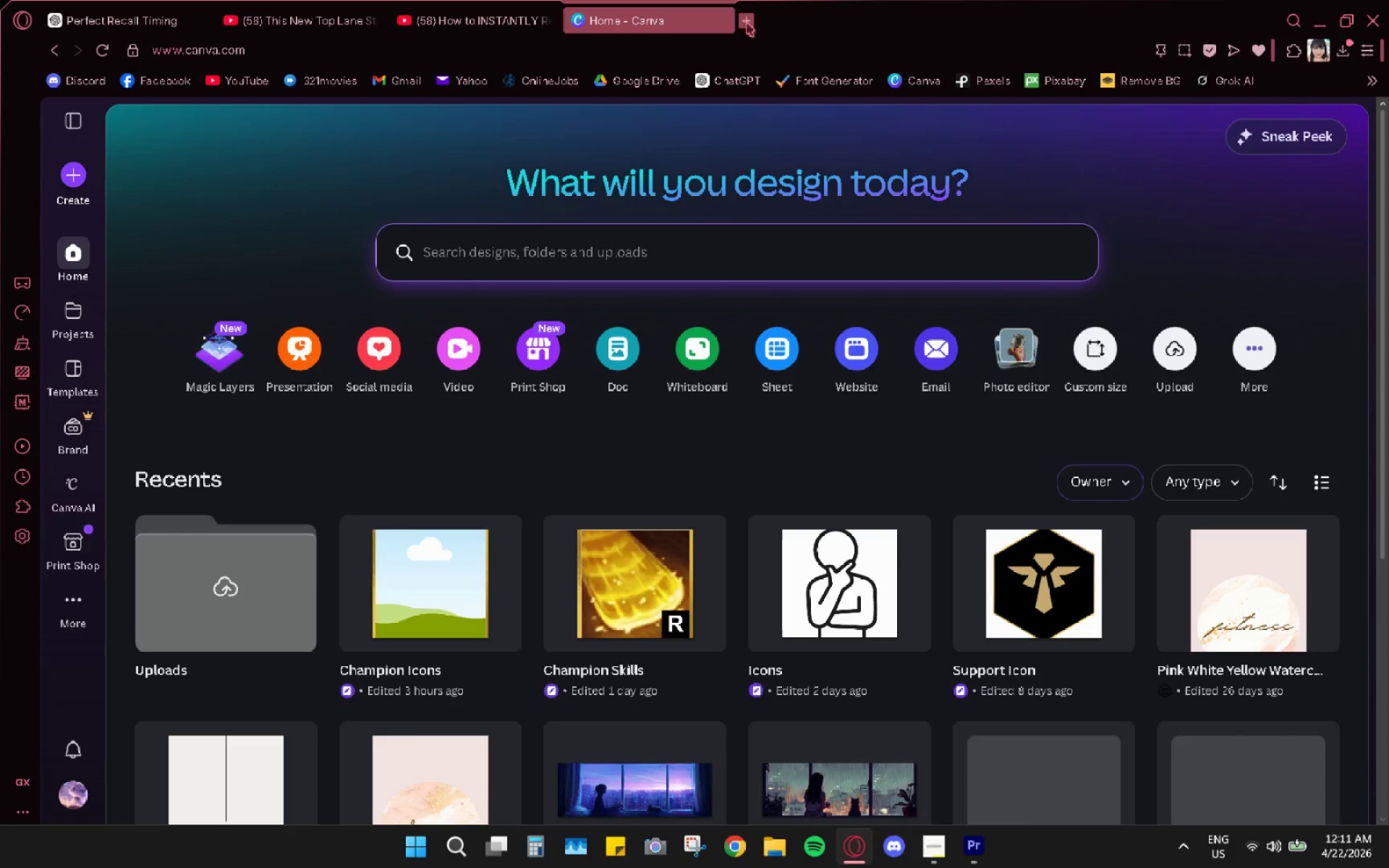 
wait(7.28)
 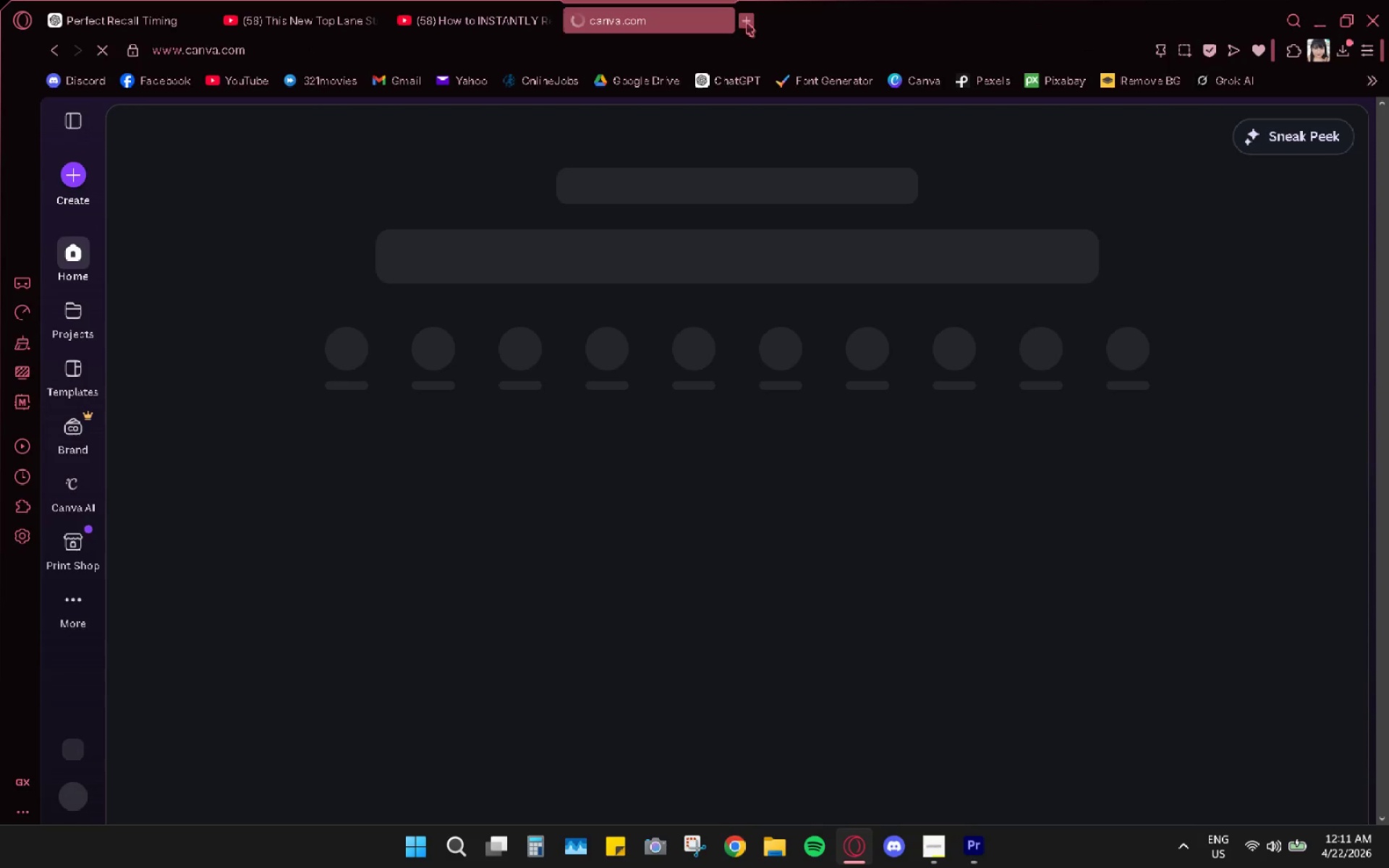 
left_click([430, 0])
 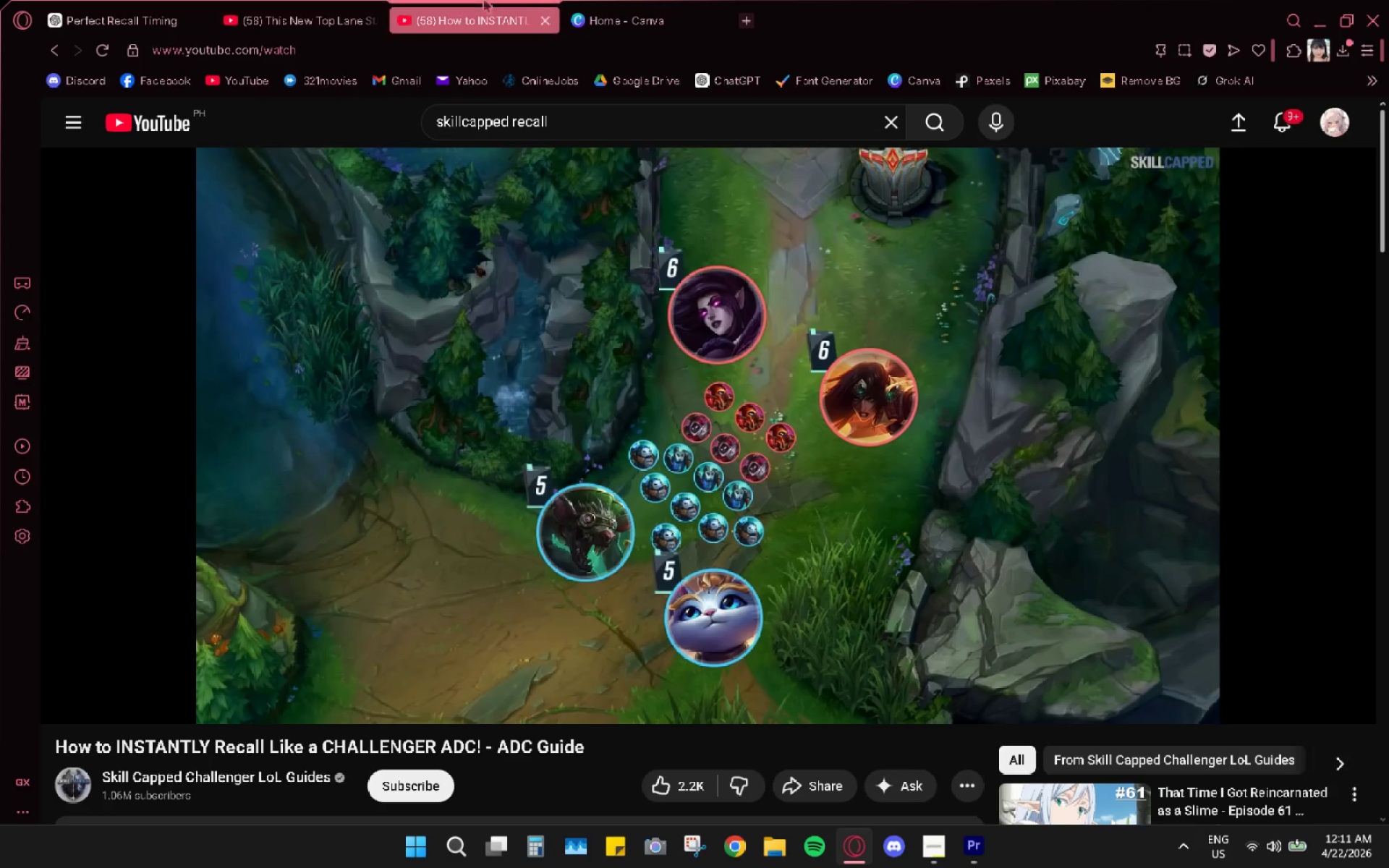 
left_click([597, 2])
 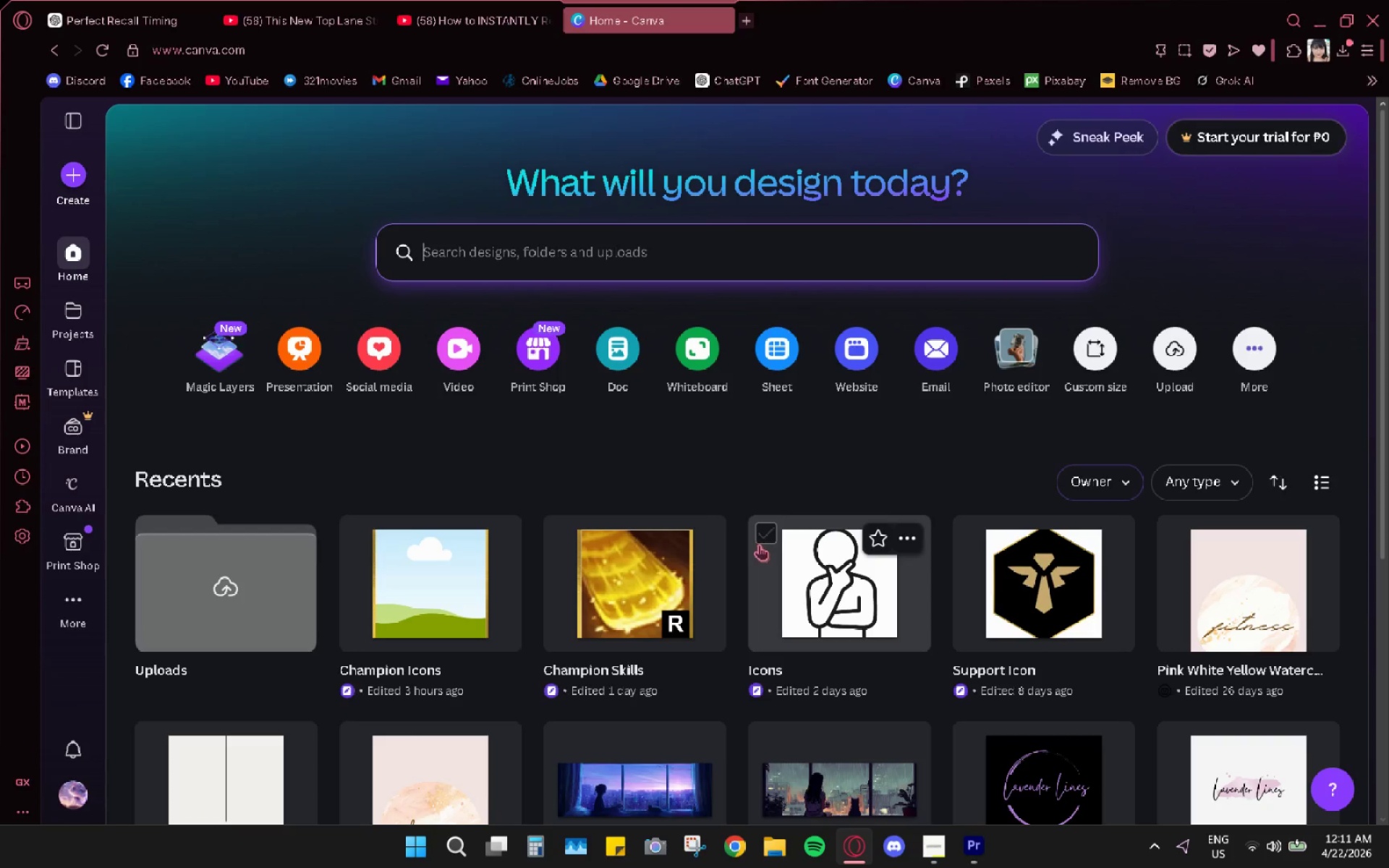 
wait(12.86)
 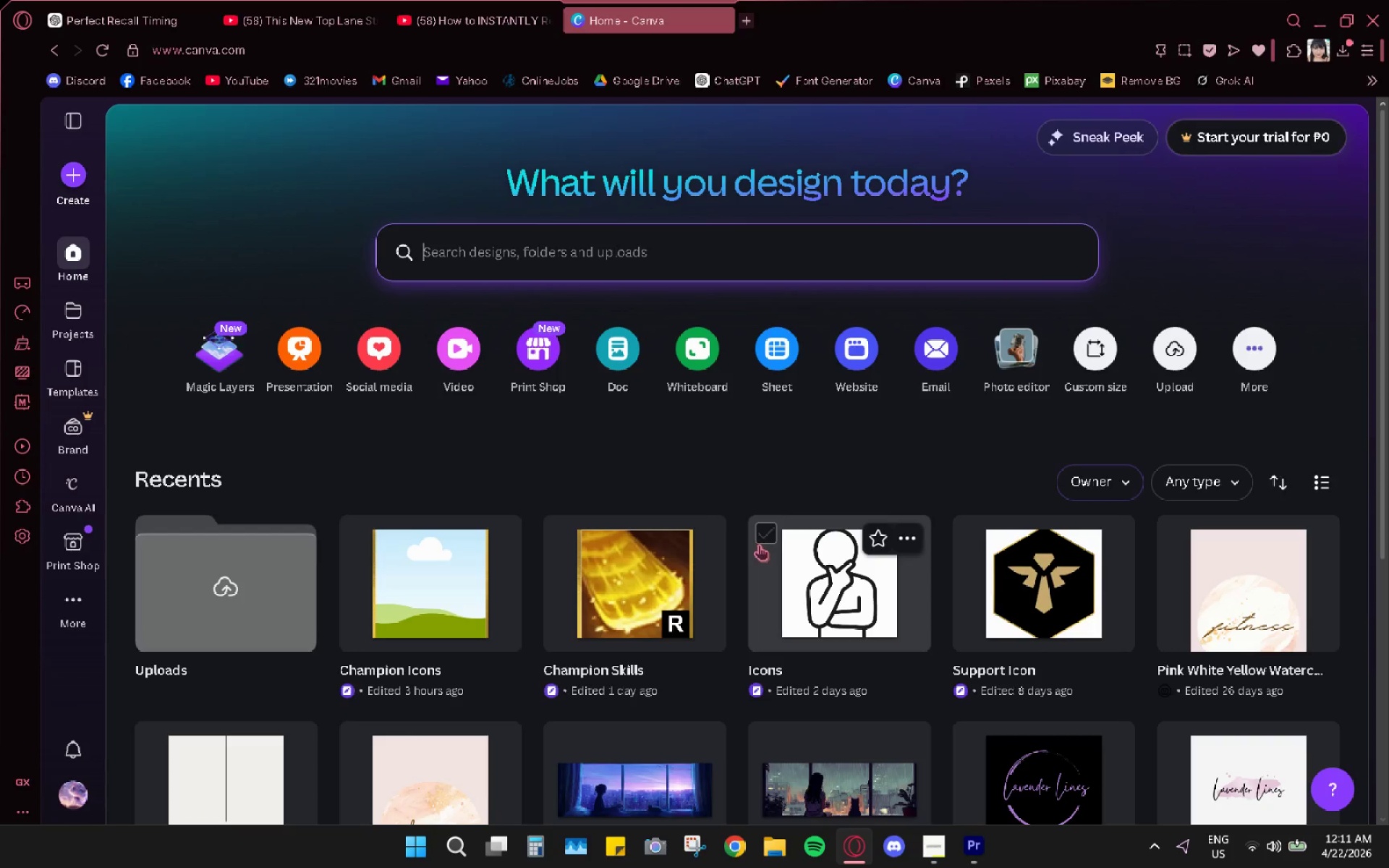 
left_click([81, 380])
 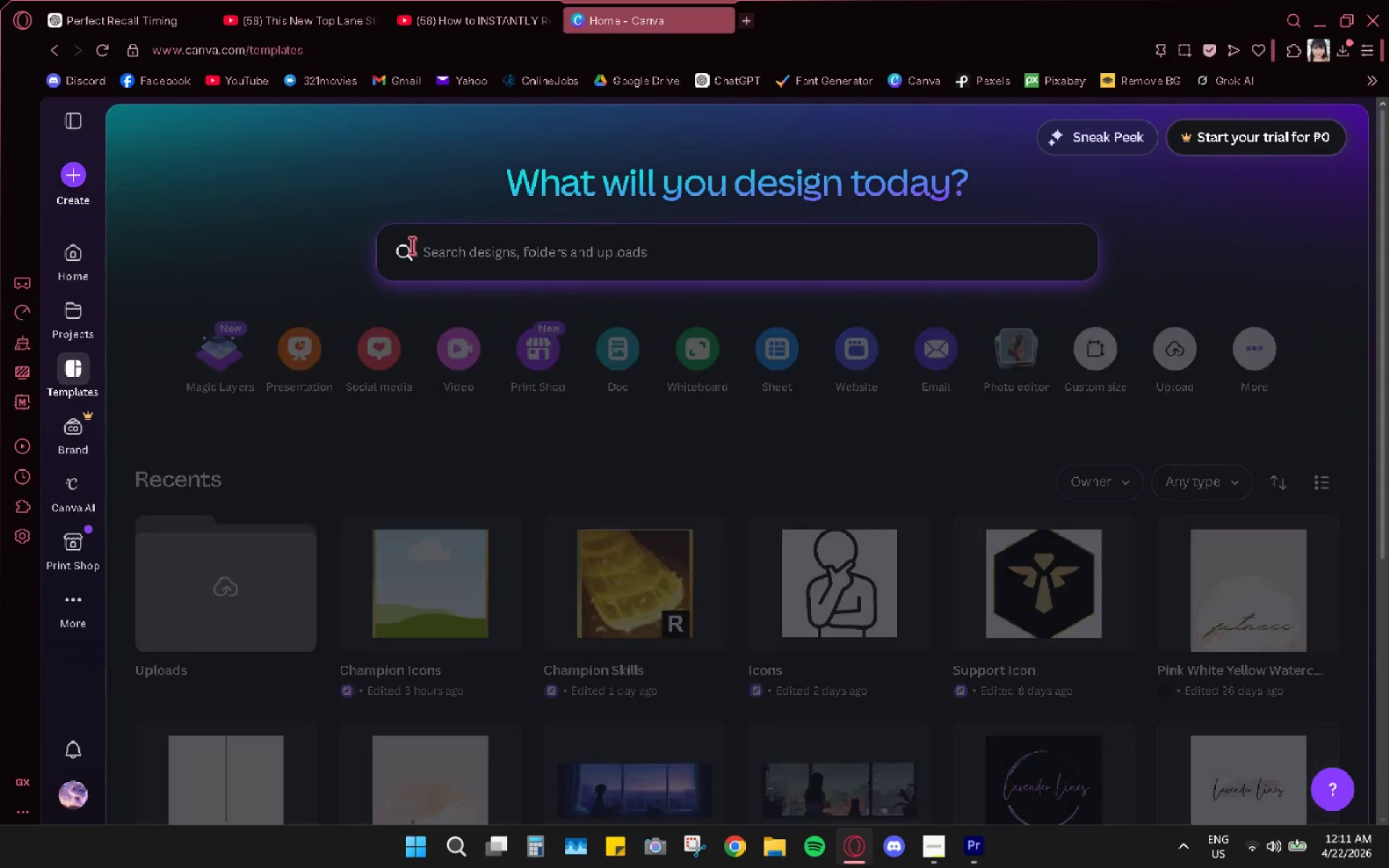 
left_click([447, 242])
 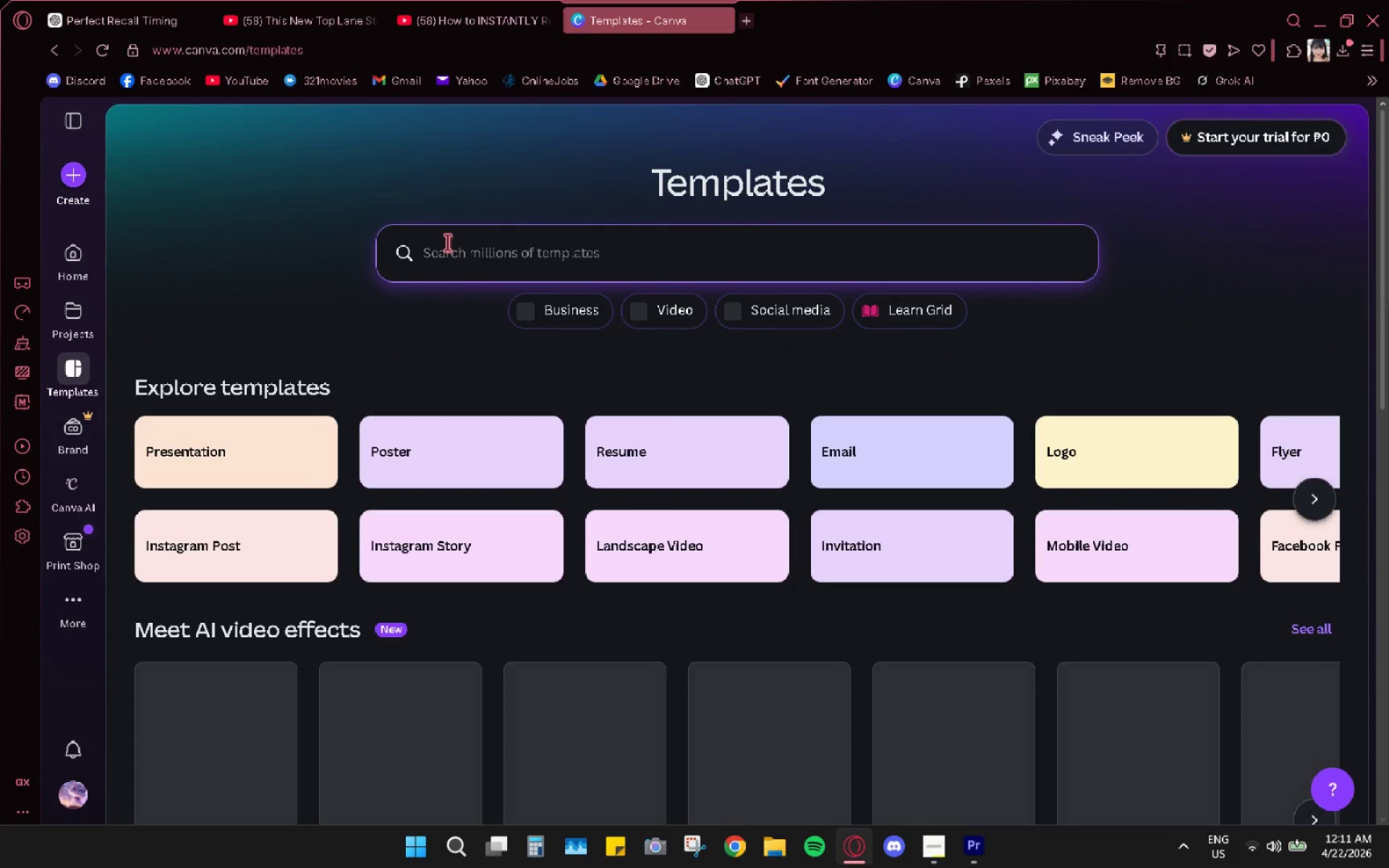 
type(icon)
 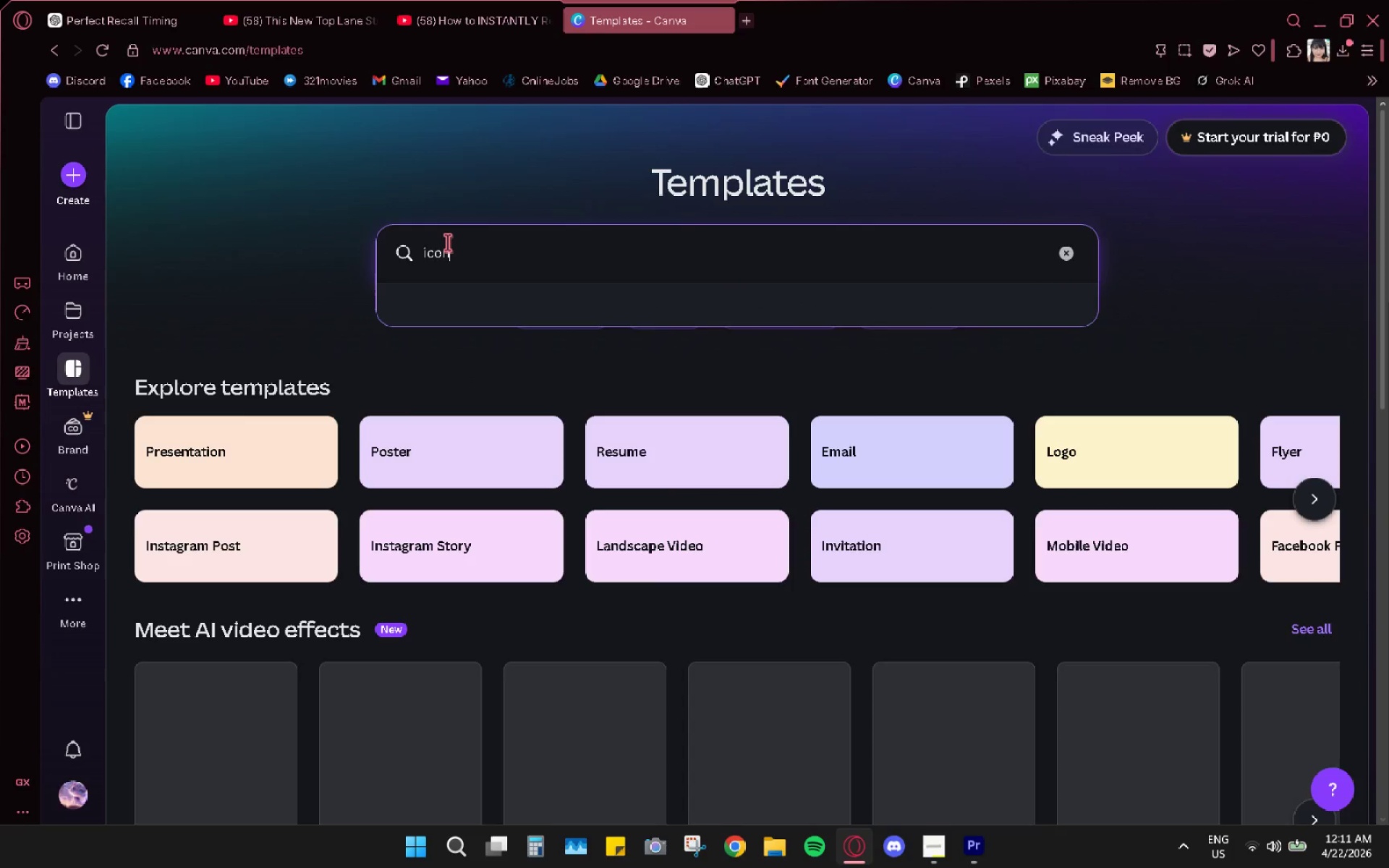 
key(Enter)
 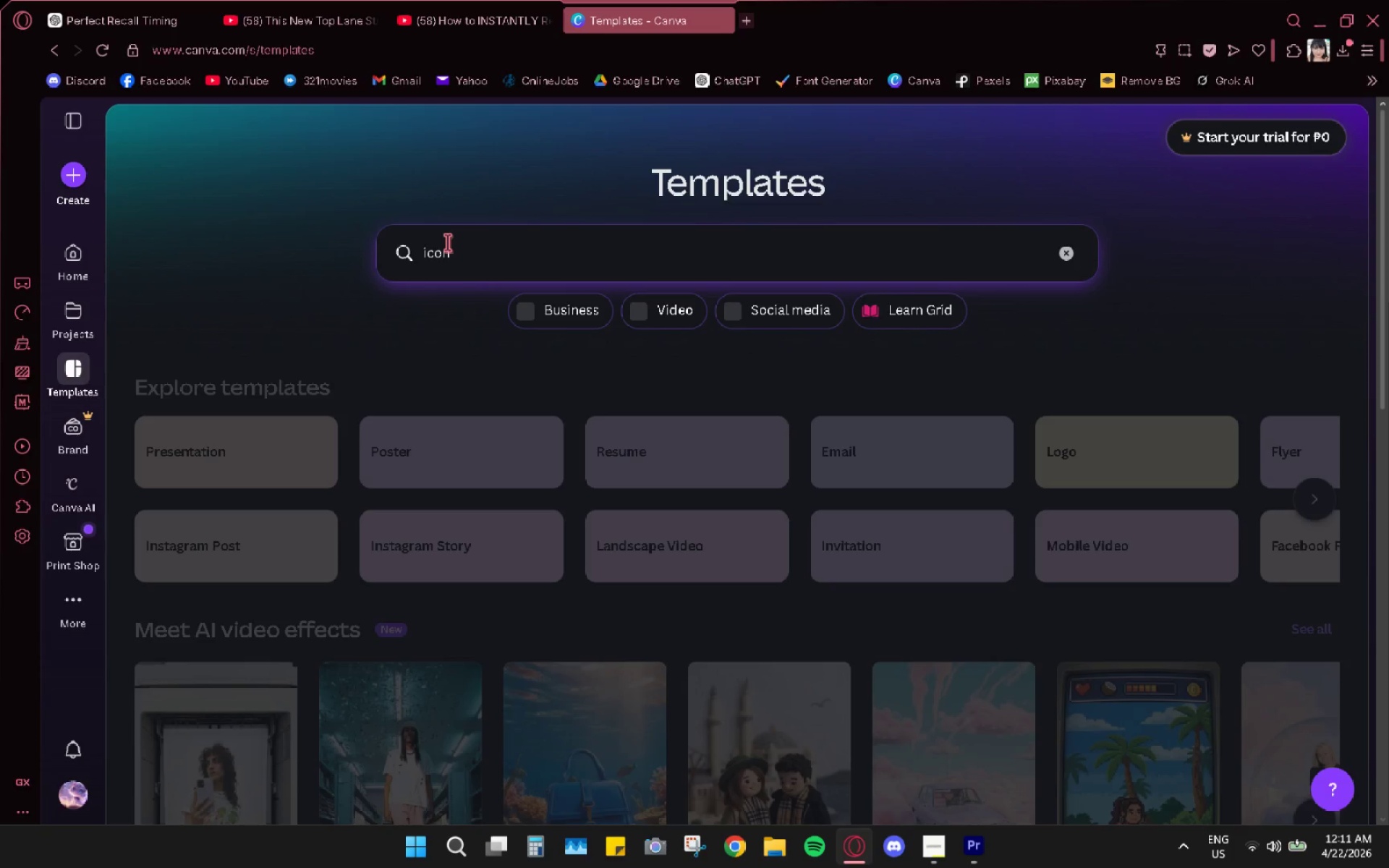 
left_click([245, 454])
 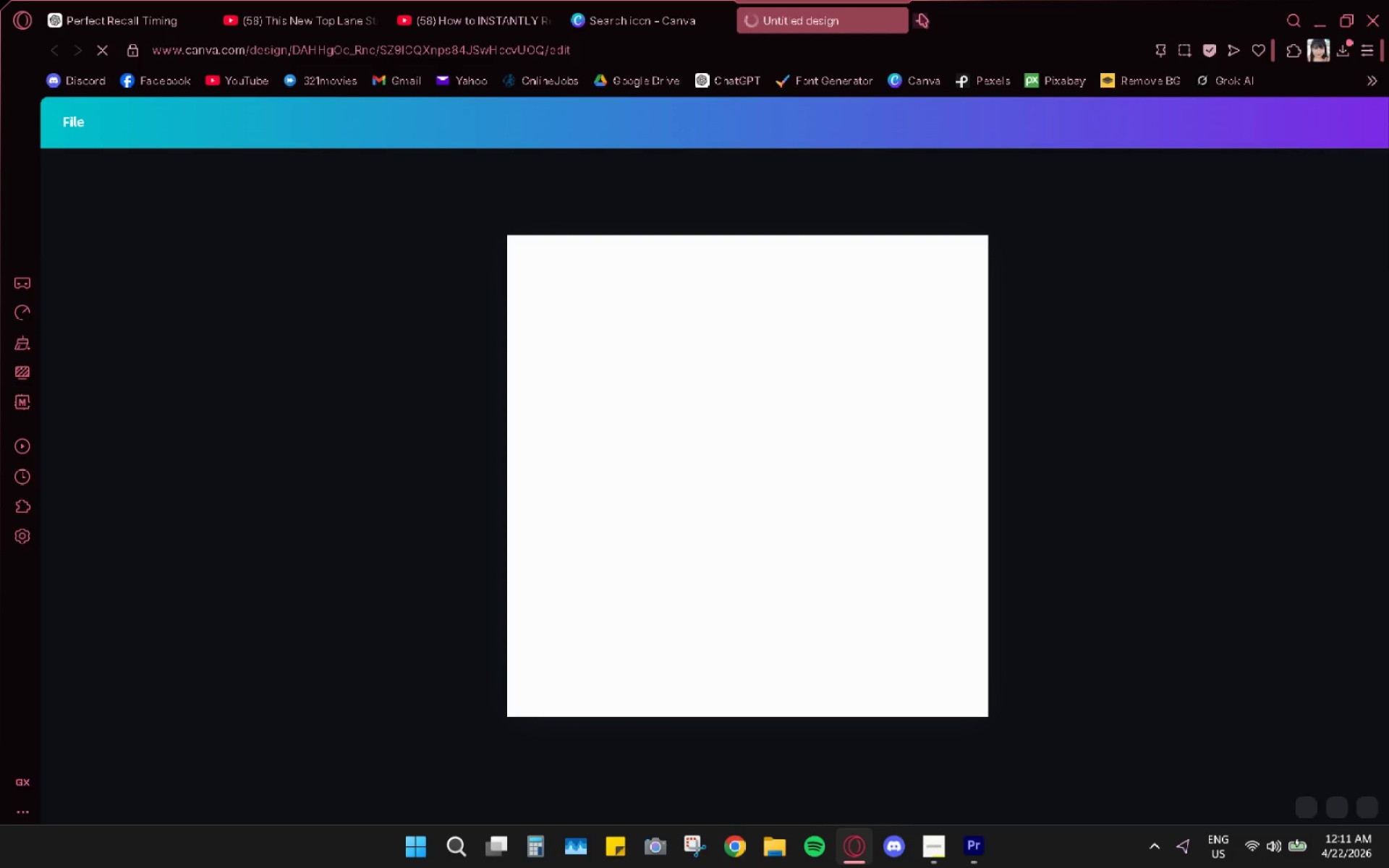 
double_click([909, 48])
 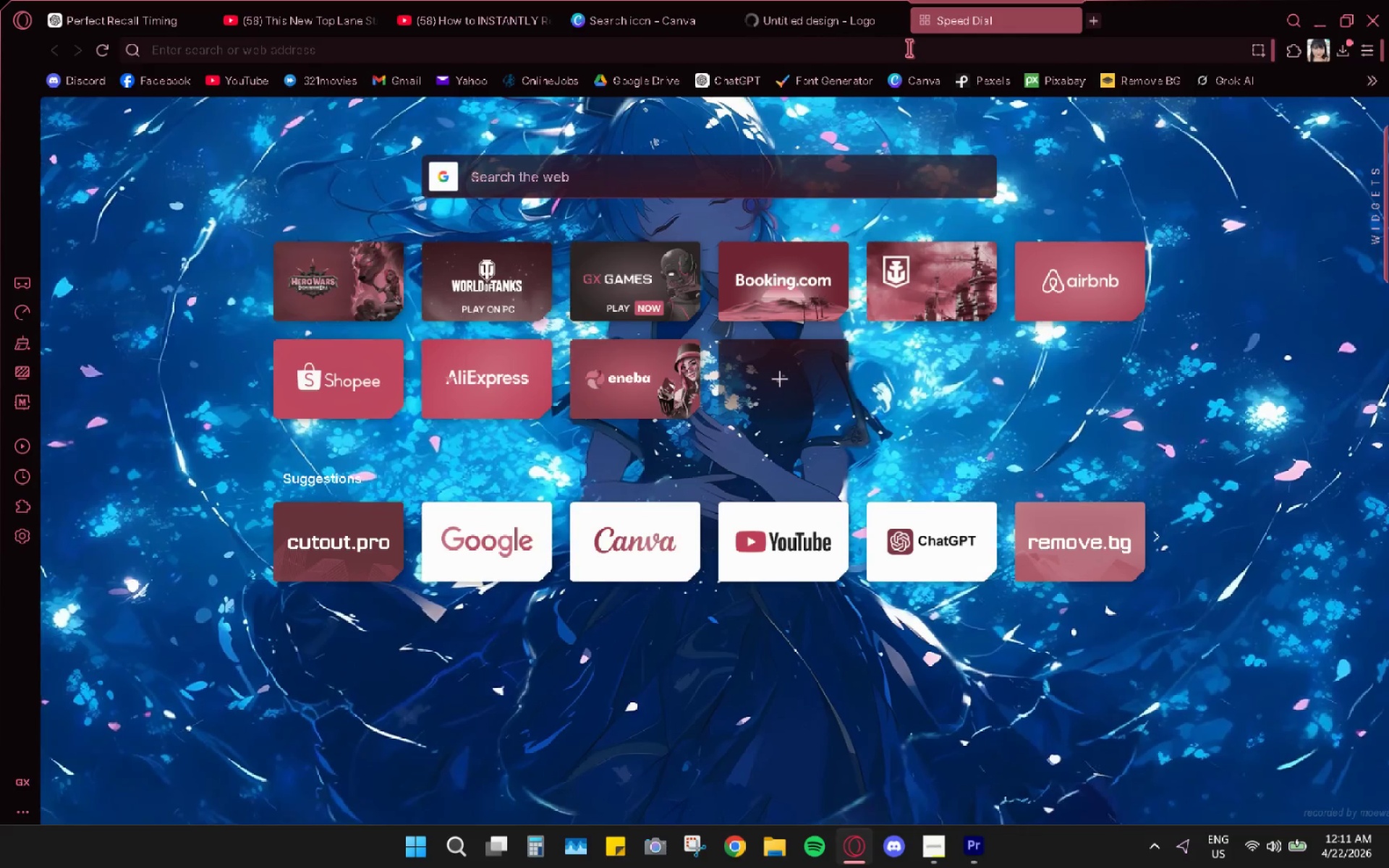 
type(xayh)
key(Backspace)
type(sh)
key(Backspace)
key(Backspace)
type(ah)
 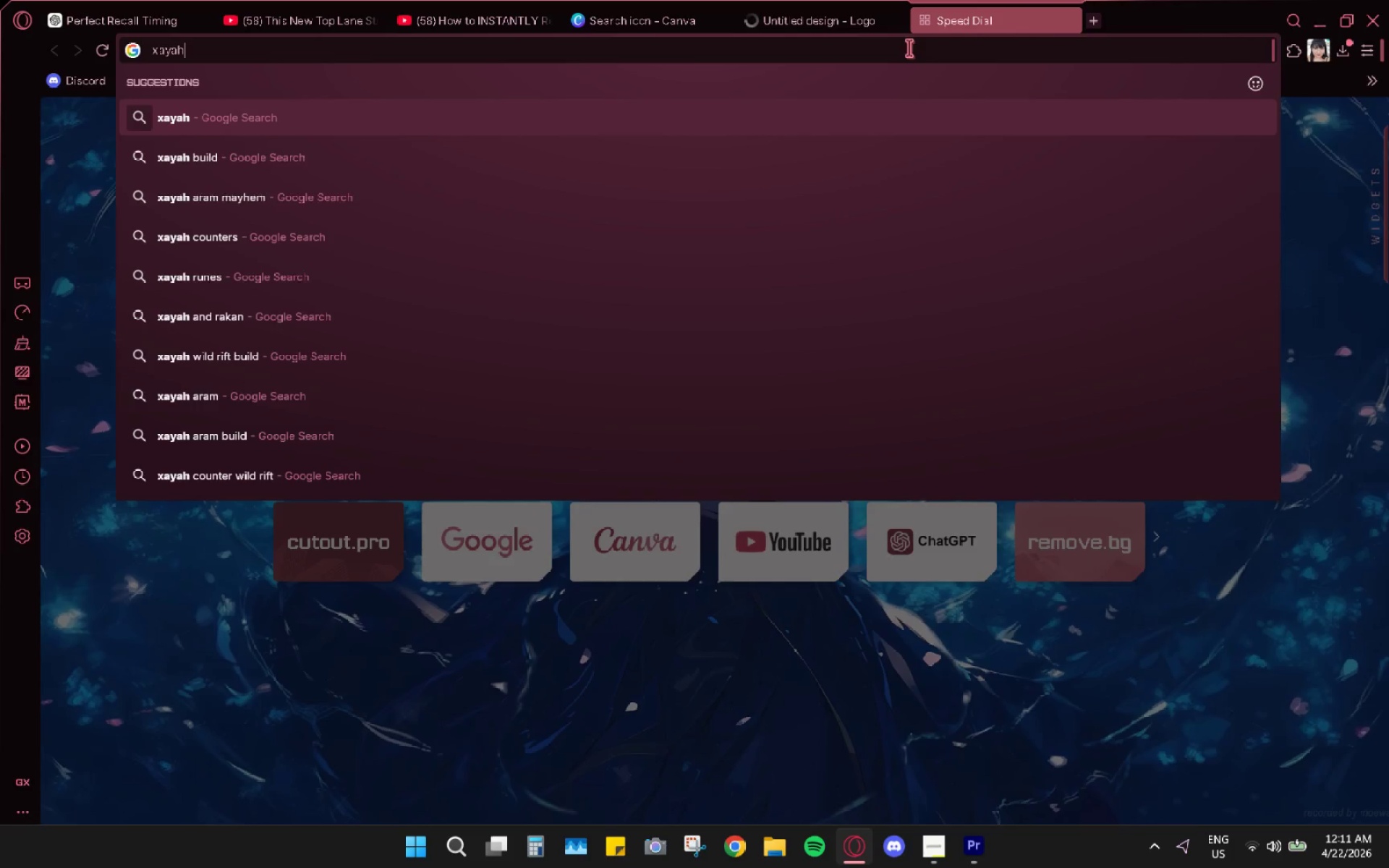 
key(Enter)
 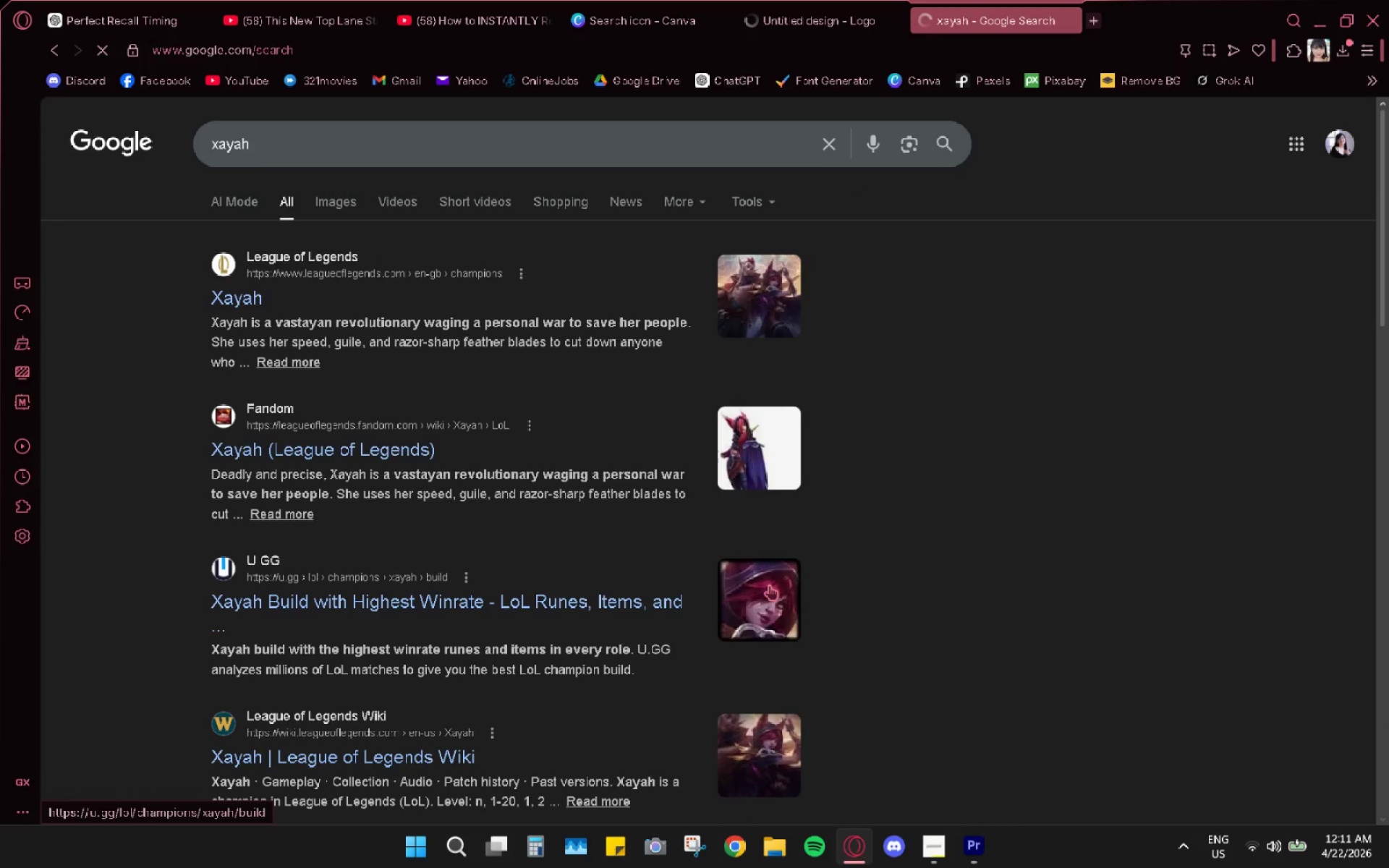 
left_click([783, 629])
 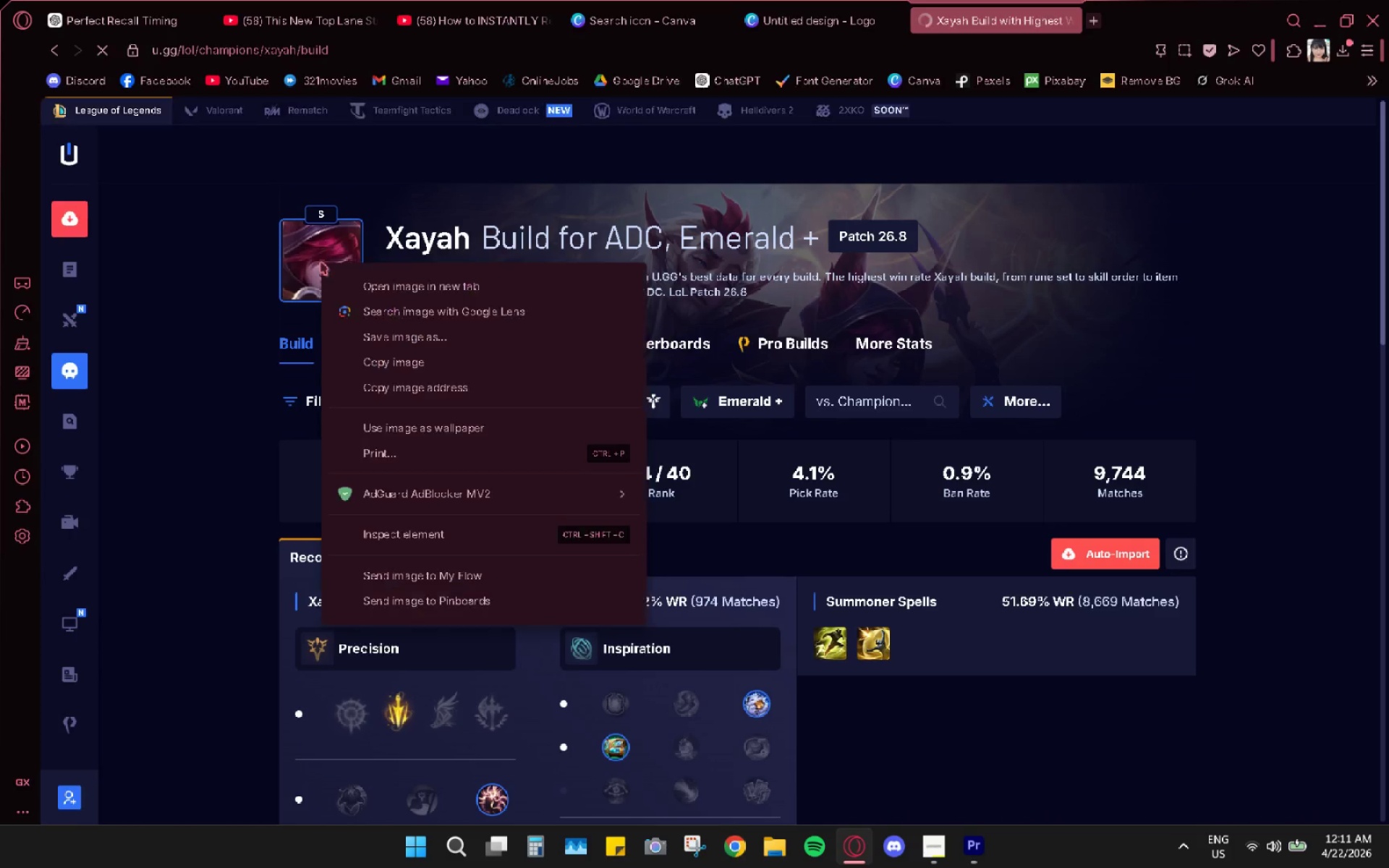 
left_click([389, 345])
 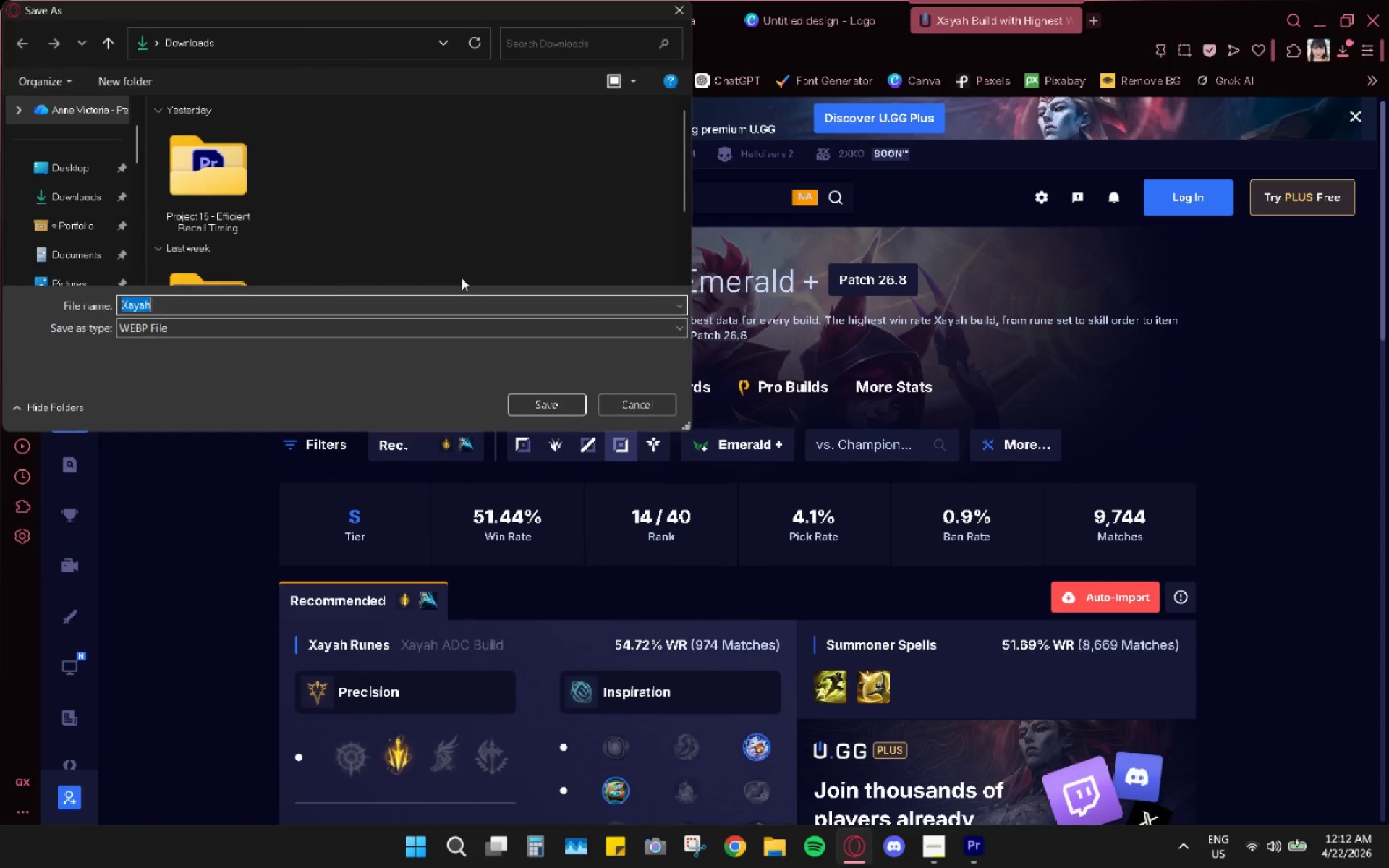 
scroll: coordinate [312, 266], scroll_direction: down, amount: 4.0
 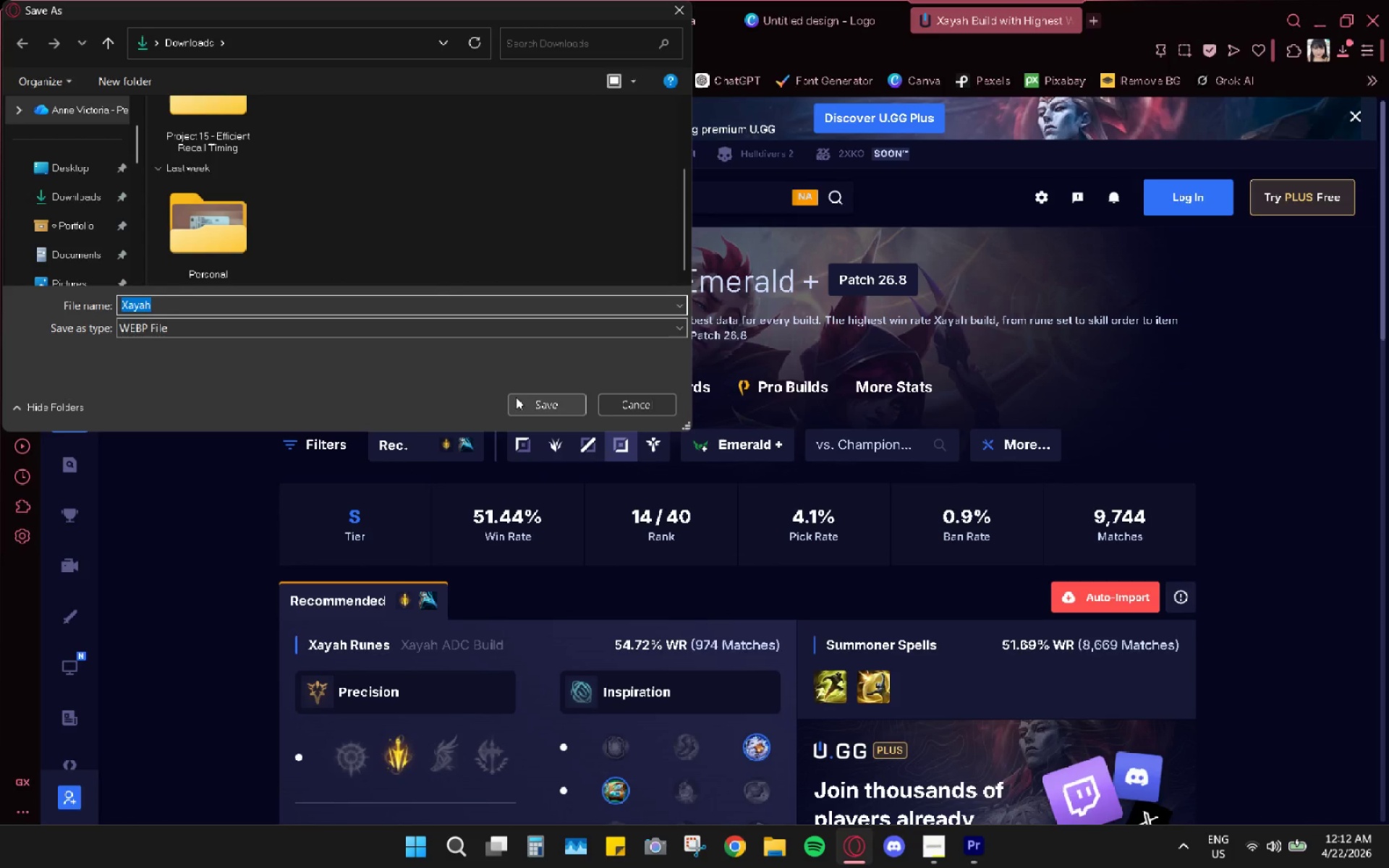 
left_click([530, 399])
 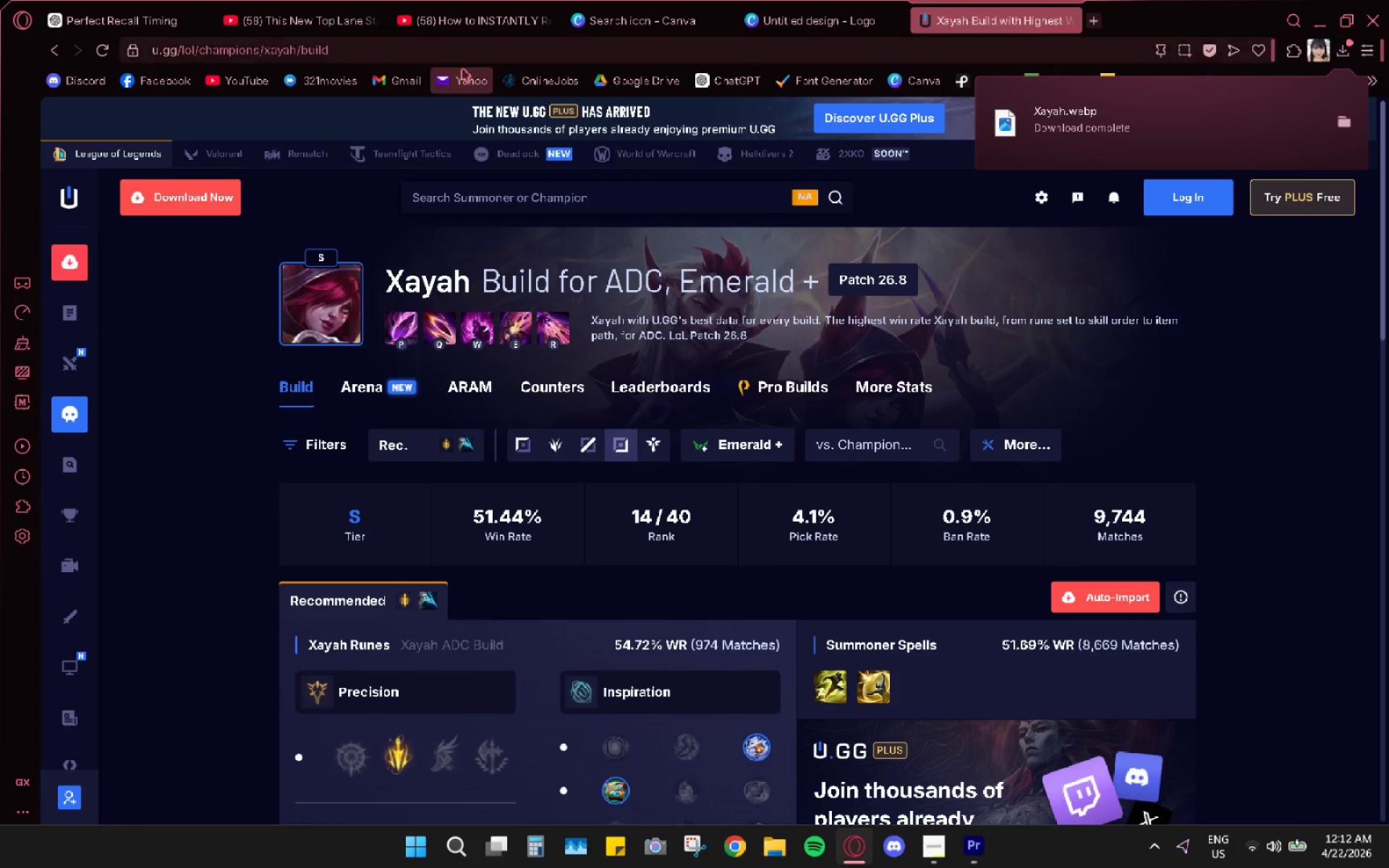 
left_click([447, 48])
 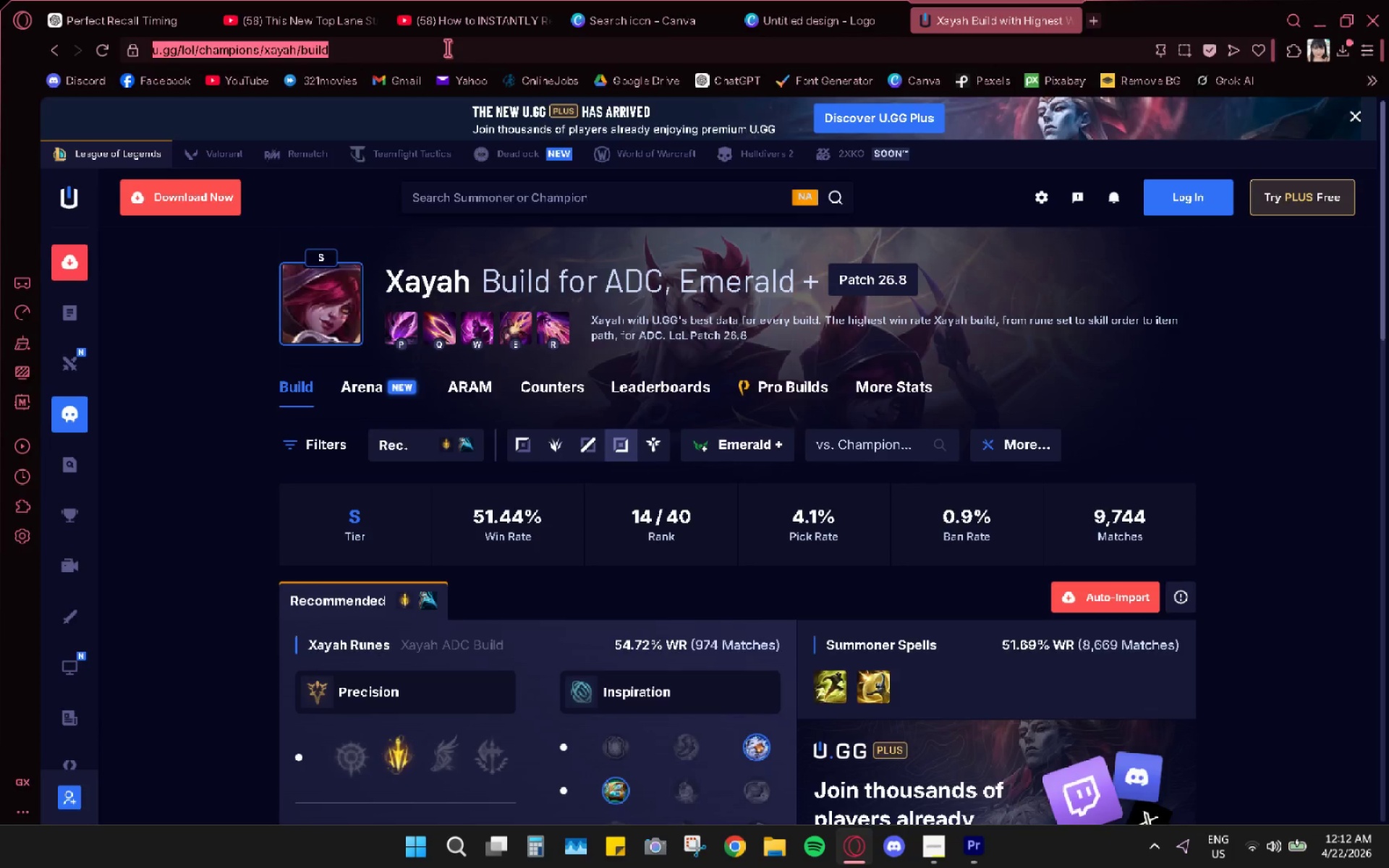 
type(rakan)
 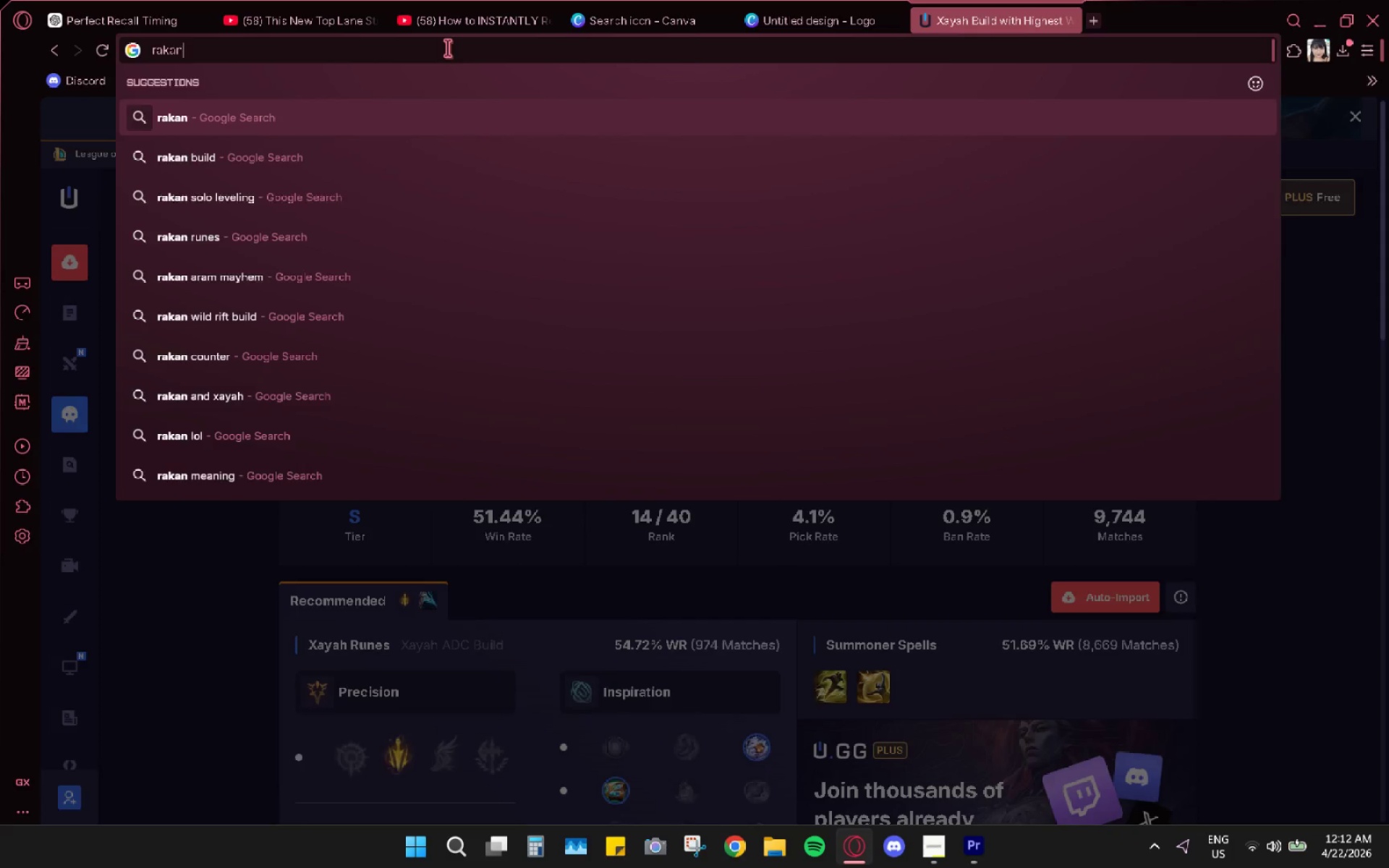 
key(Enter)
 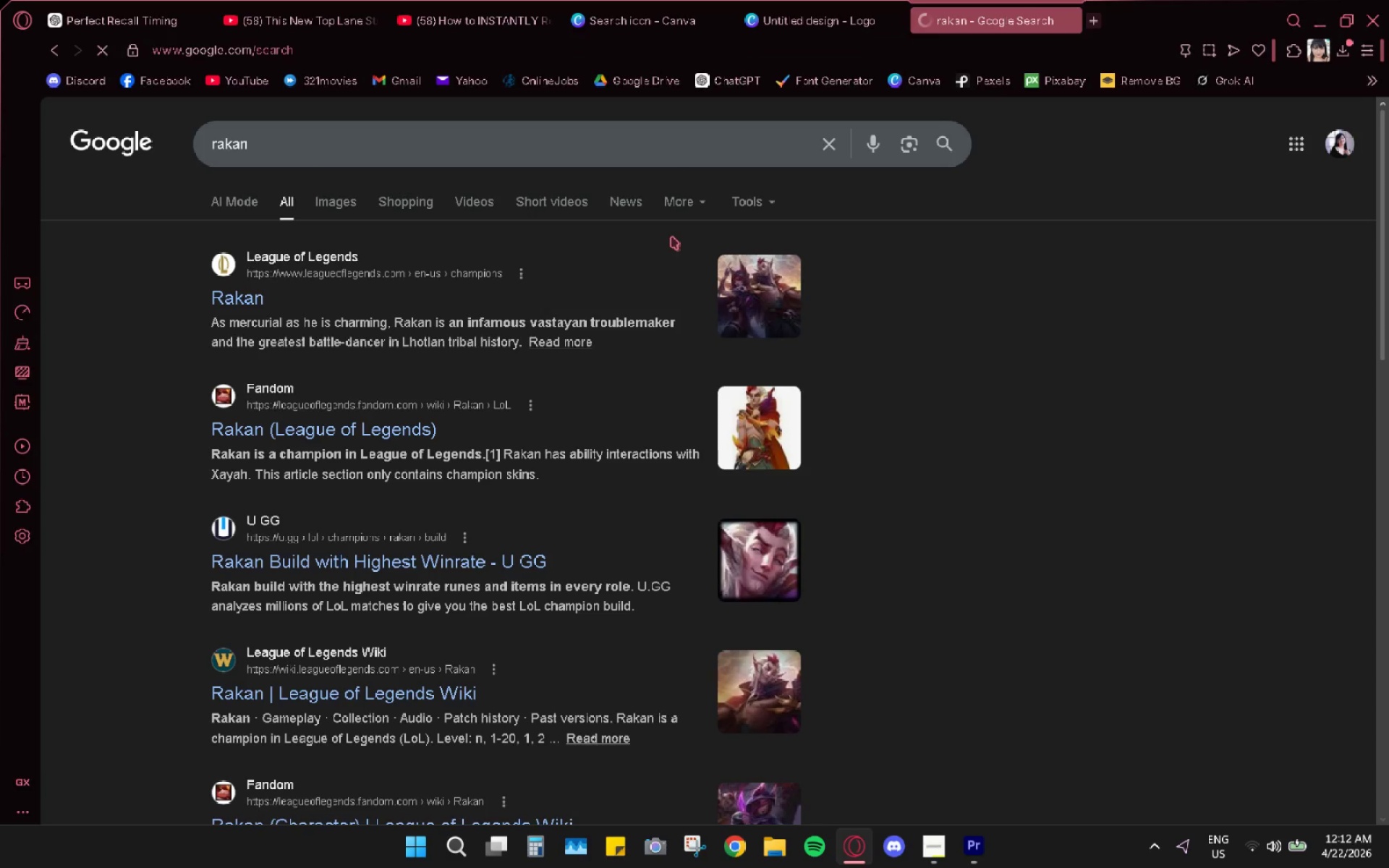 
left_click([772, 561])
 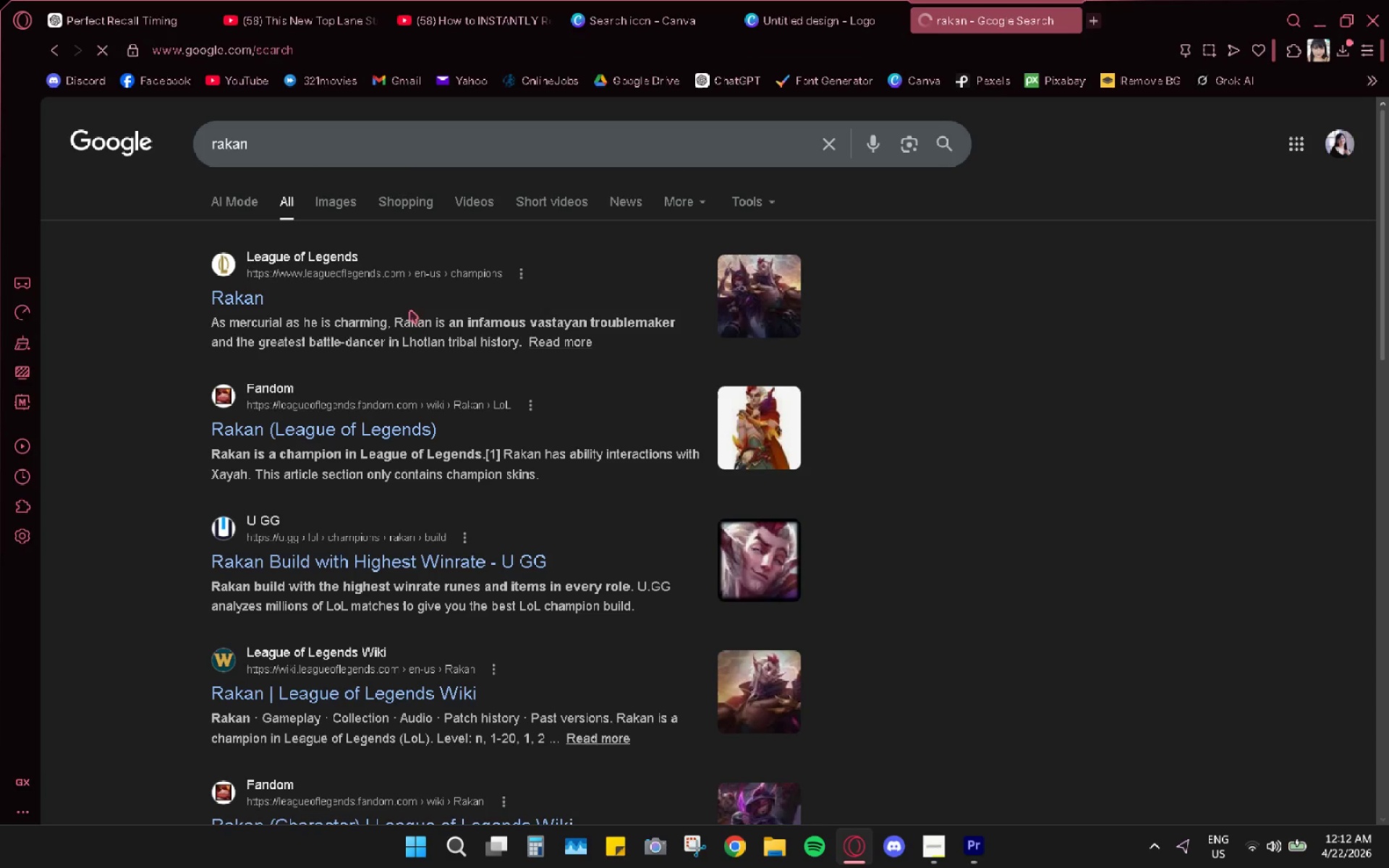 
left_click([371, 551])
 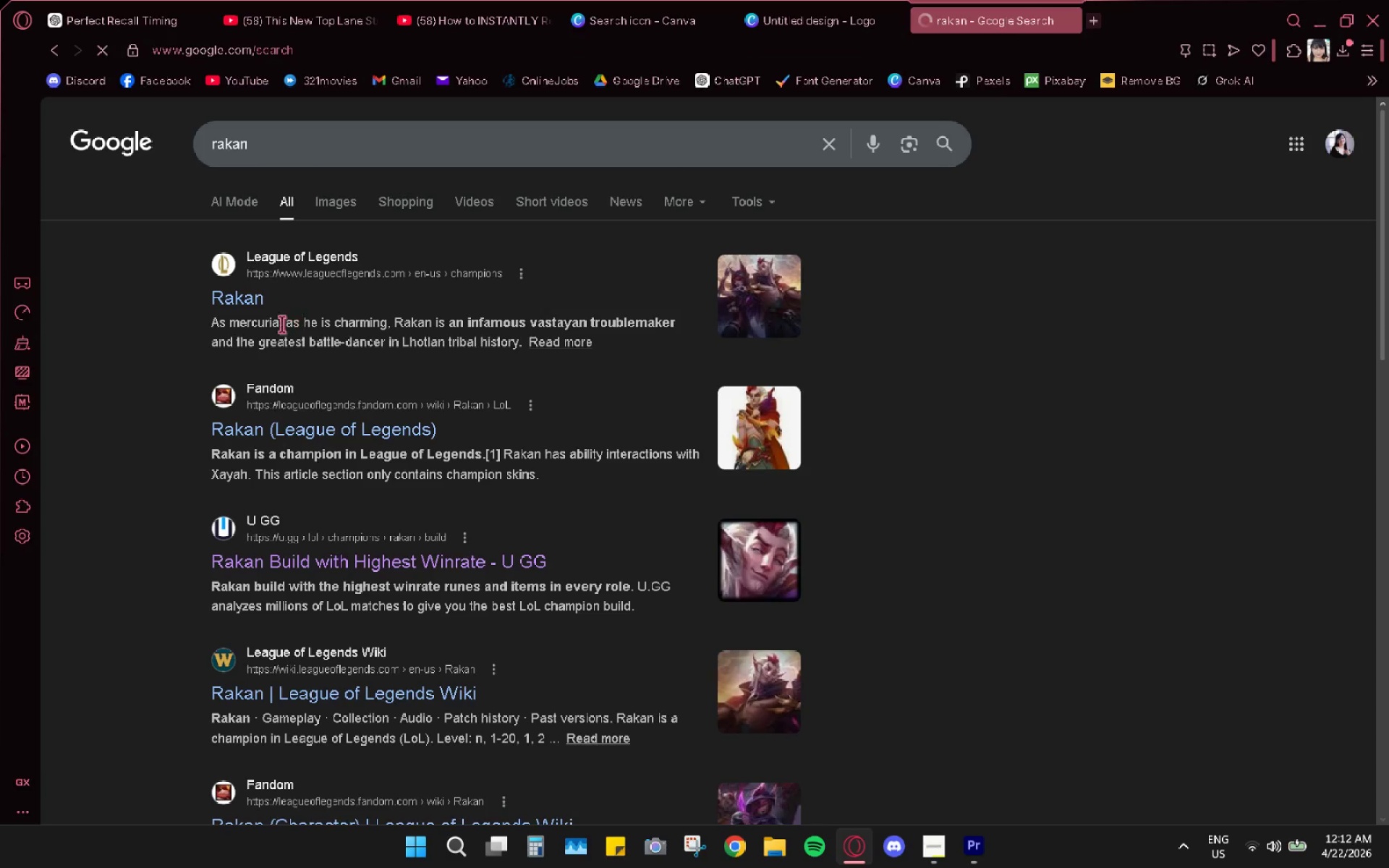 
left_click([332, 561])
 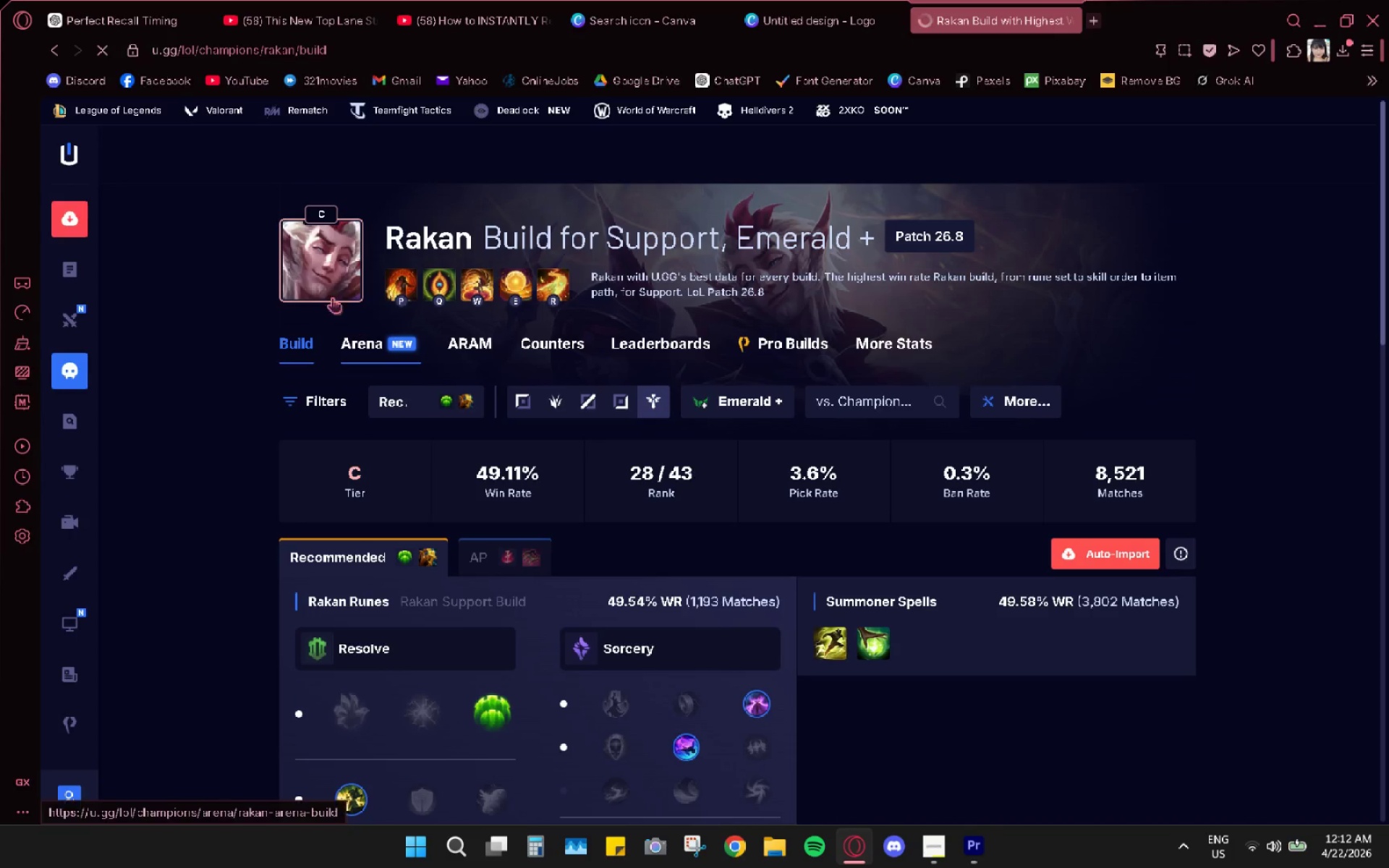 
right_click([329, 272])
 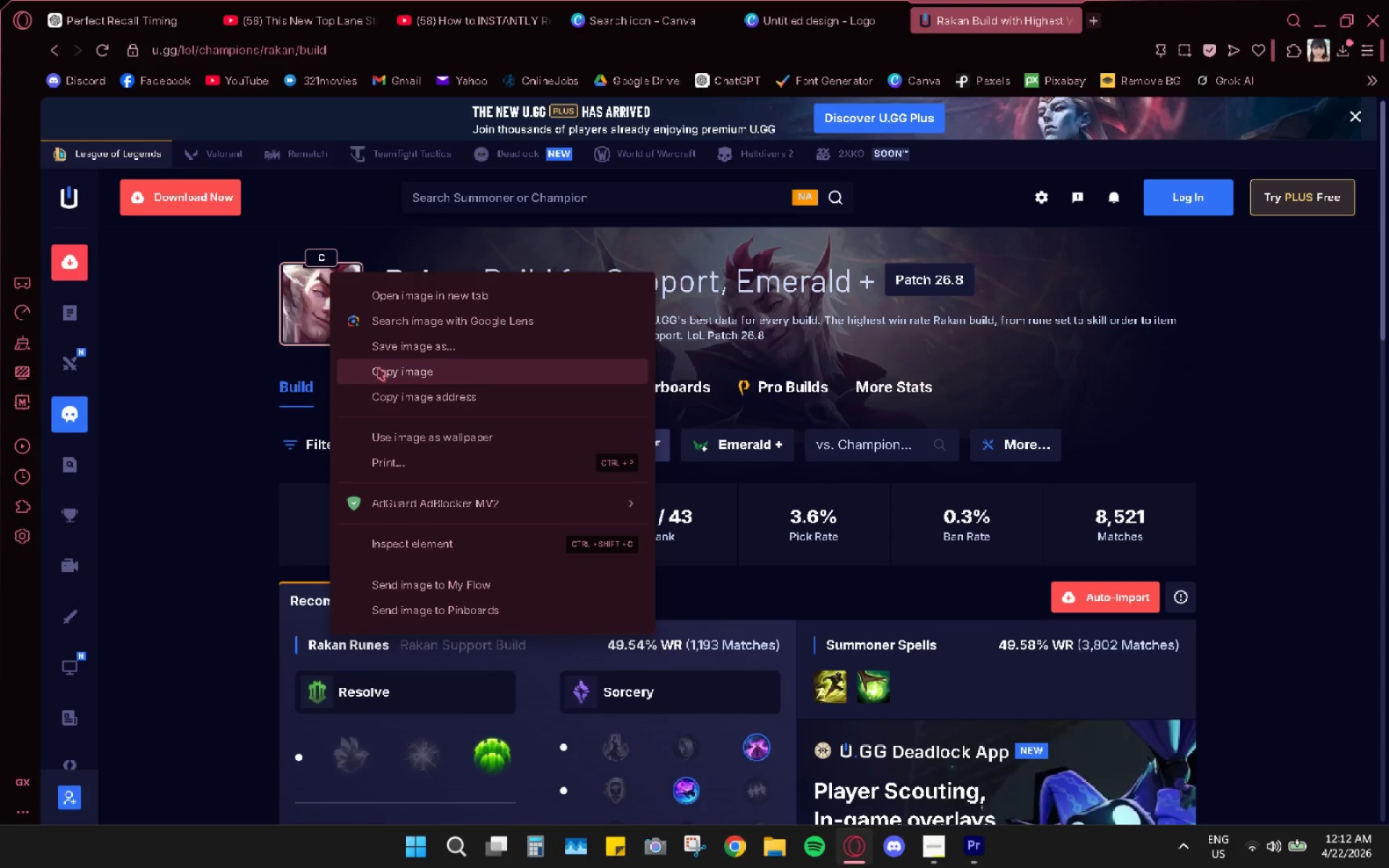 
left_click([394, 354])
 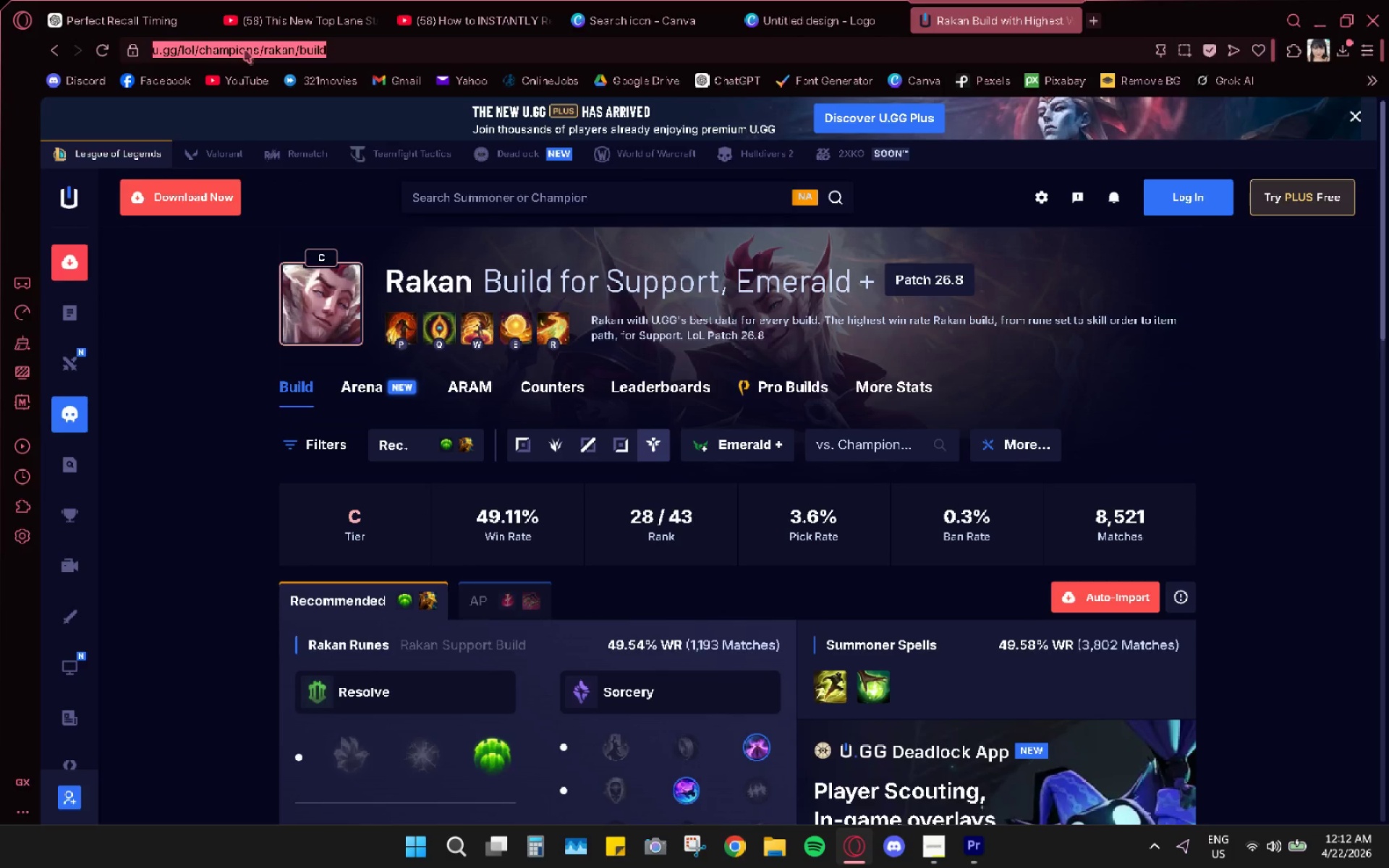 
wait(13.36)
 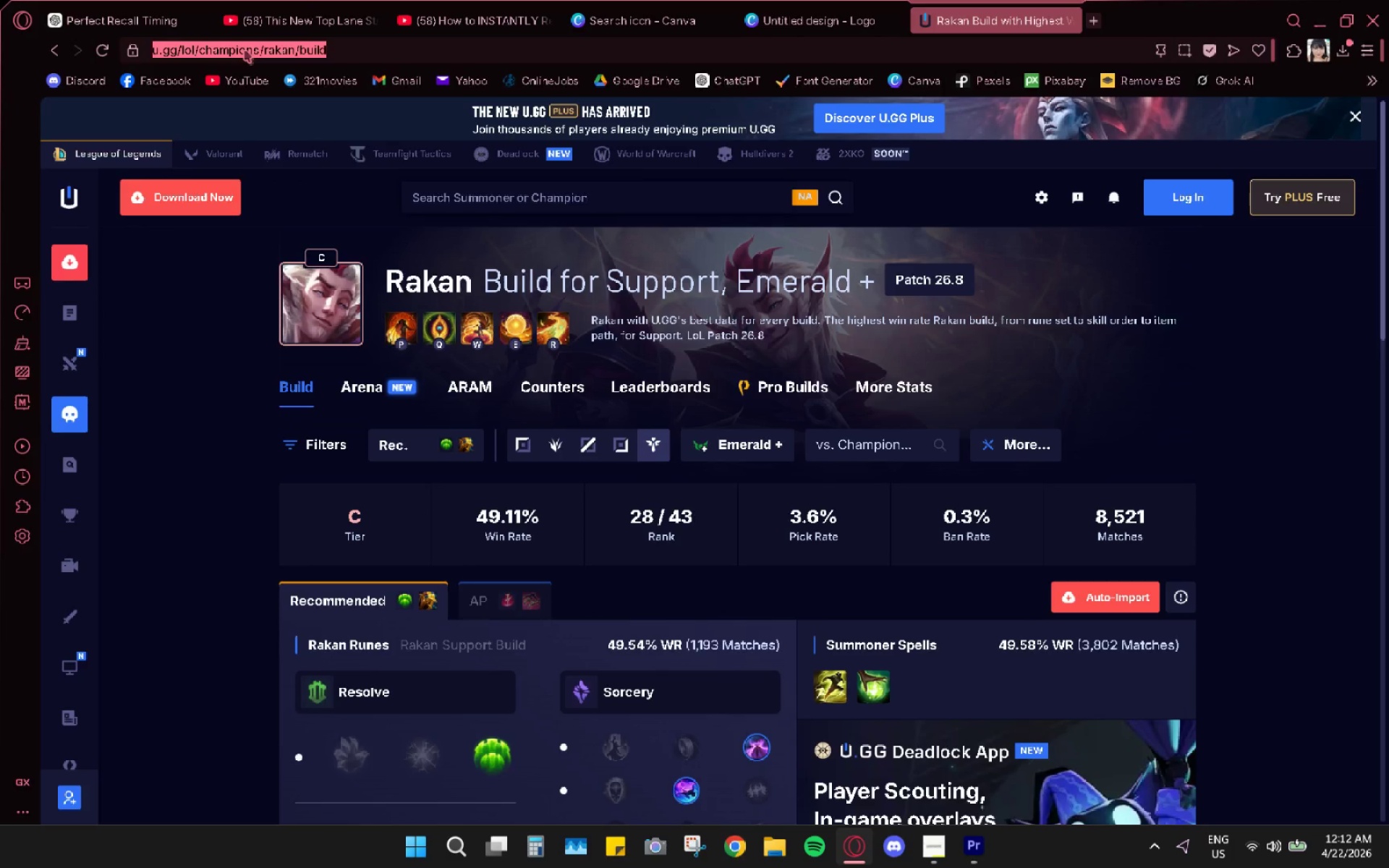 
type(samira)
 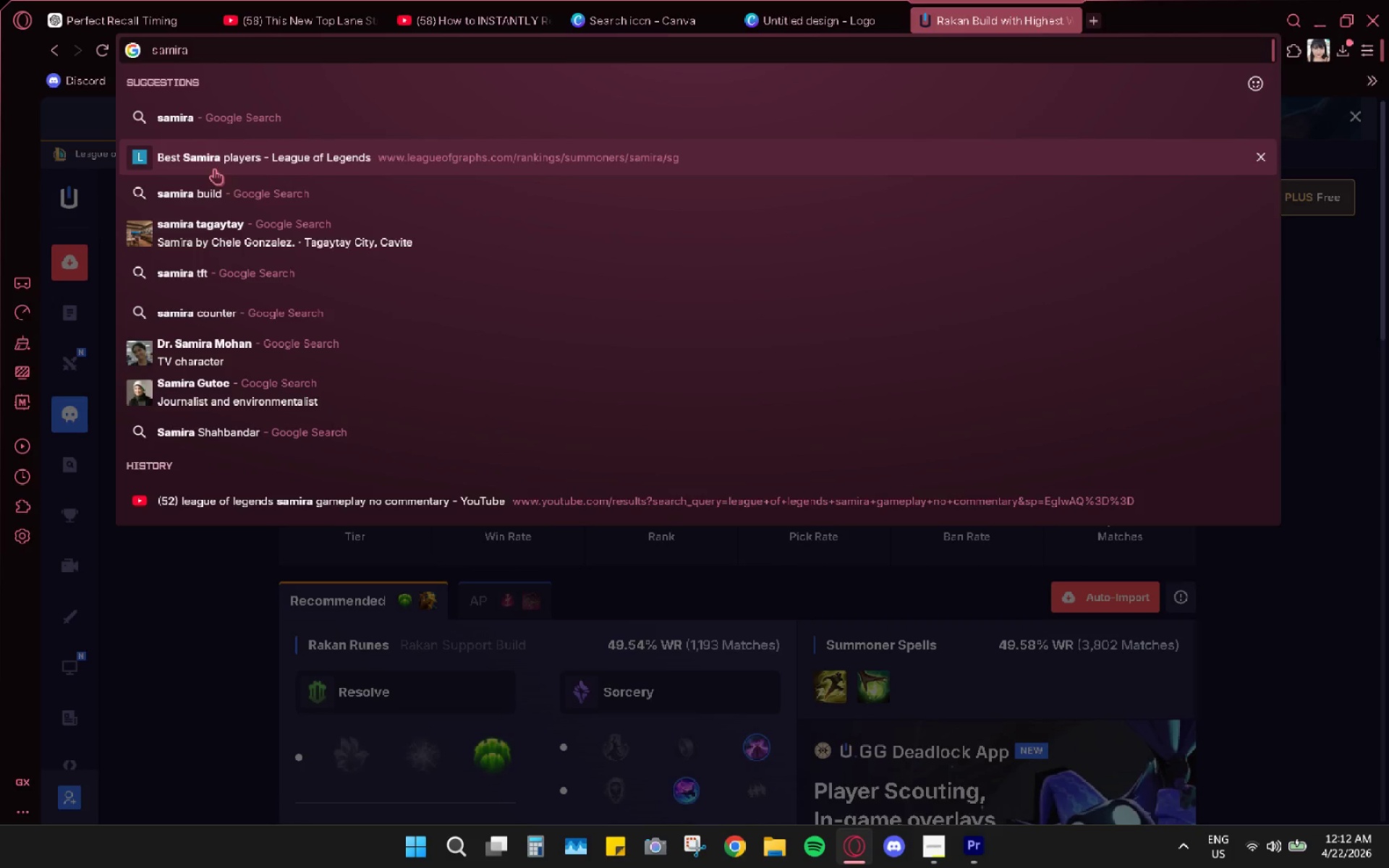 
left_click([228, 117])
 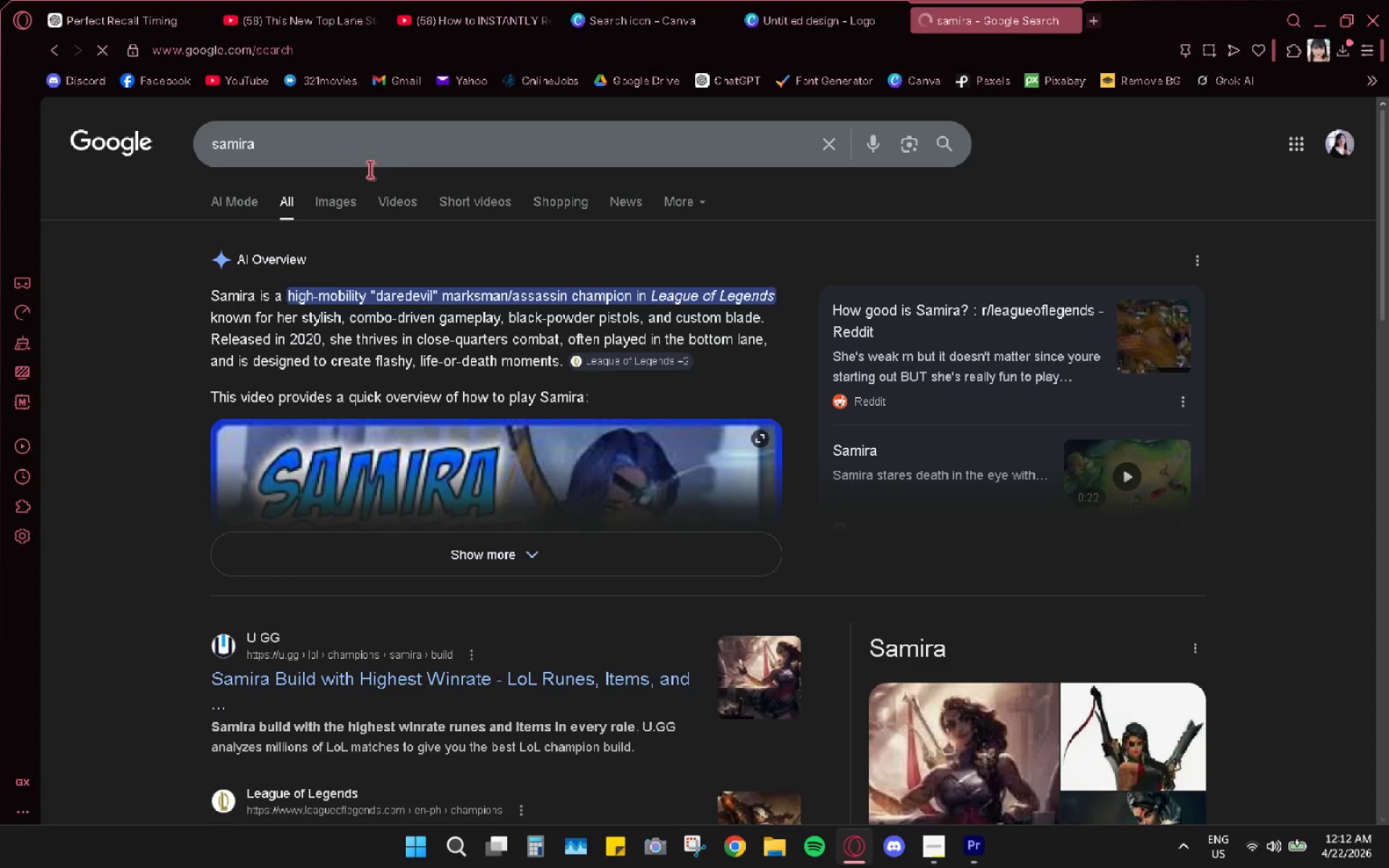 
scroll: coordinate [450, 514], scroll_direction: down, amount: 8.0
 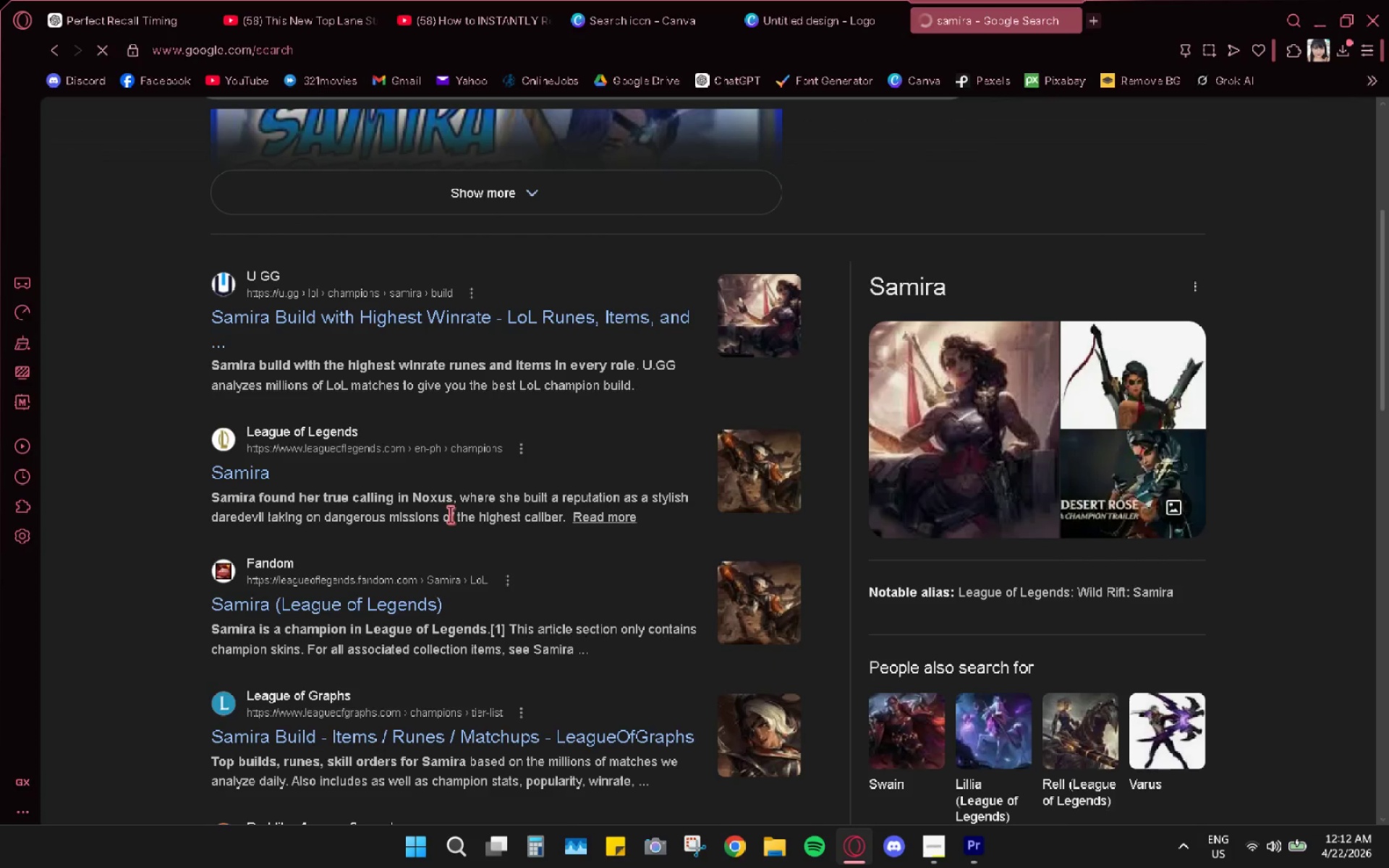 
scroll: coordinate [597, 471], scroll_direction: up, amount: 4.0
 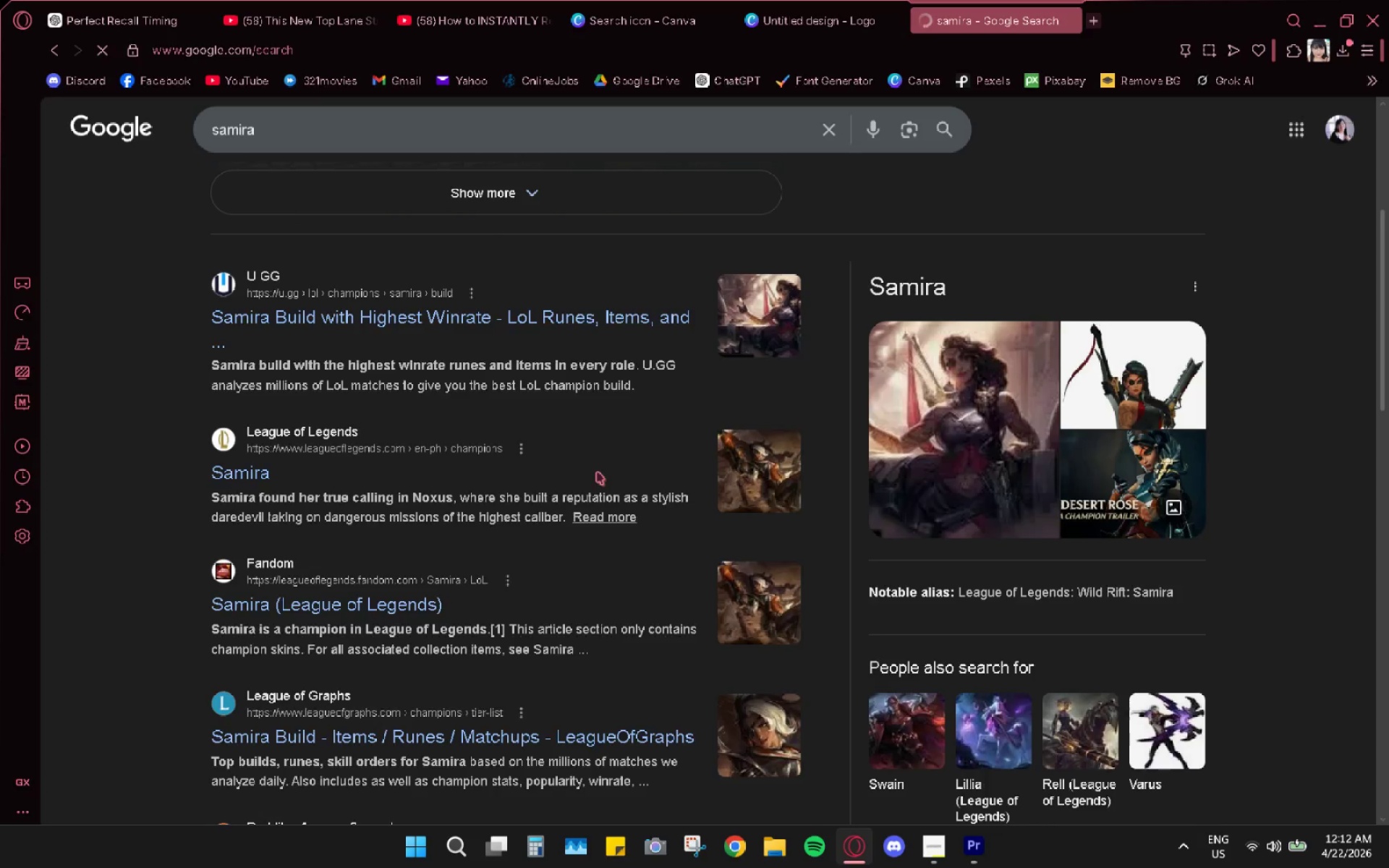 
scroll: coordinate [597, 472], scroll_direction: down, amount: 1.0
 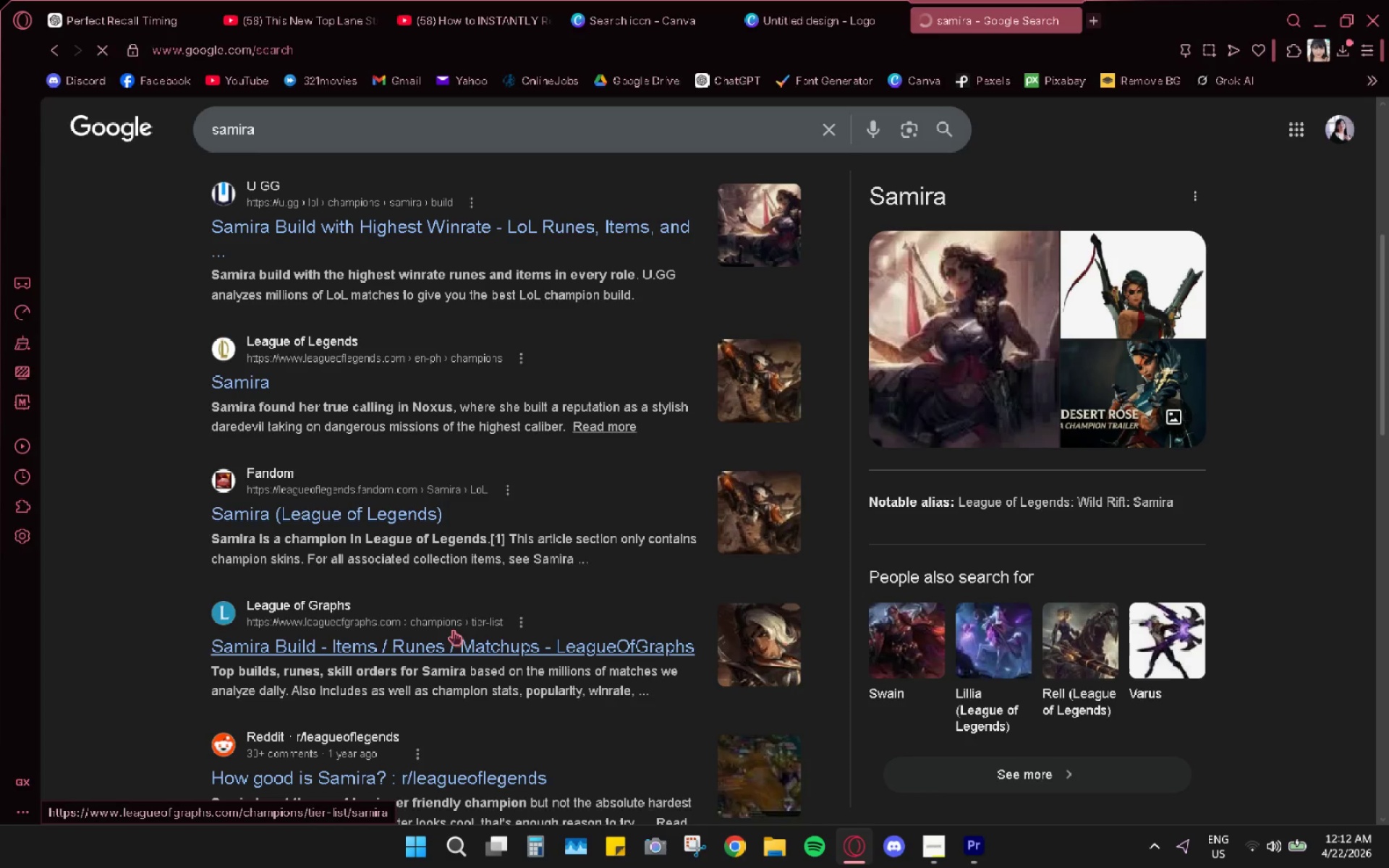 
scroll: coordinate [453, 627], scroll_direction: up, amount: 1.0
 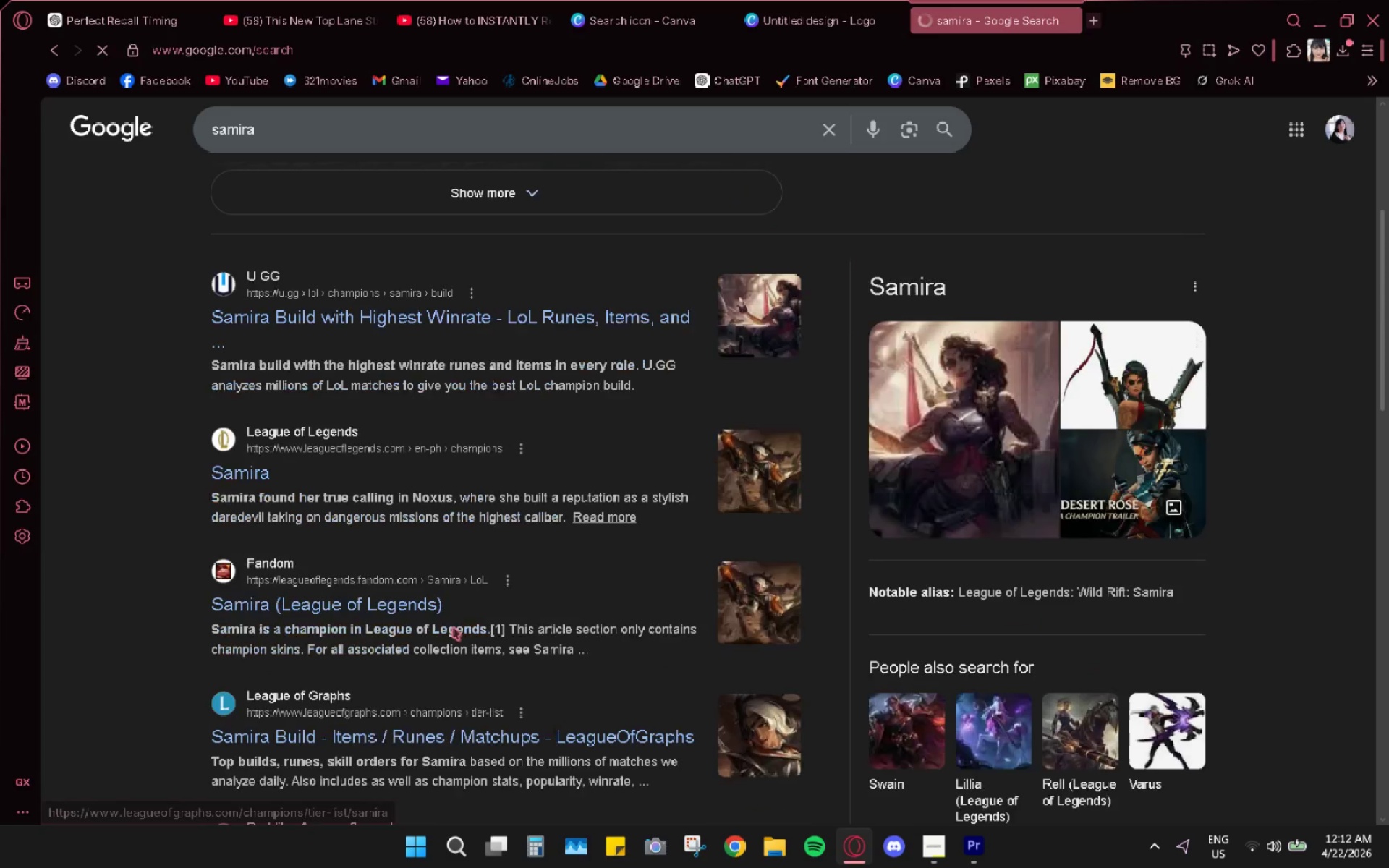 
left_click([549, 302])
 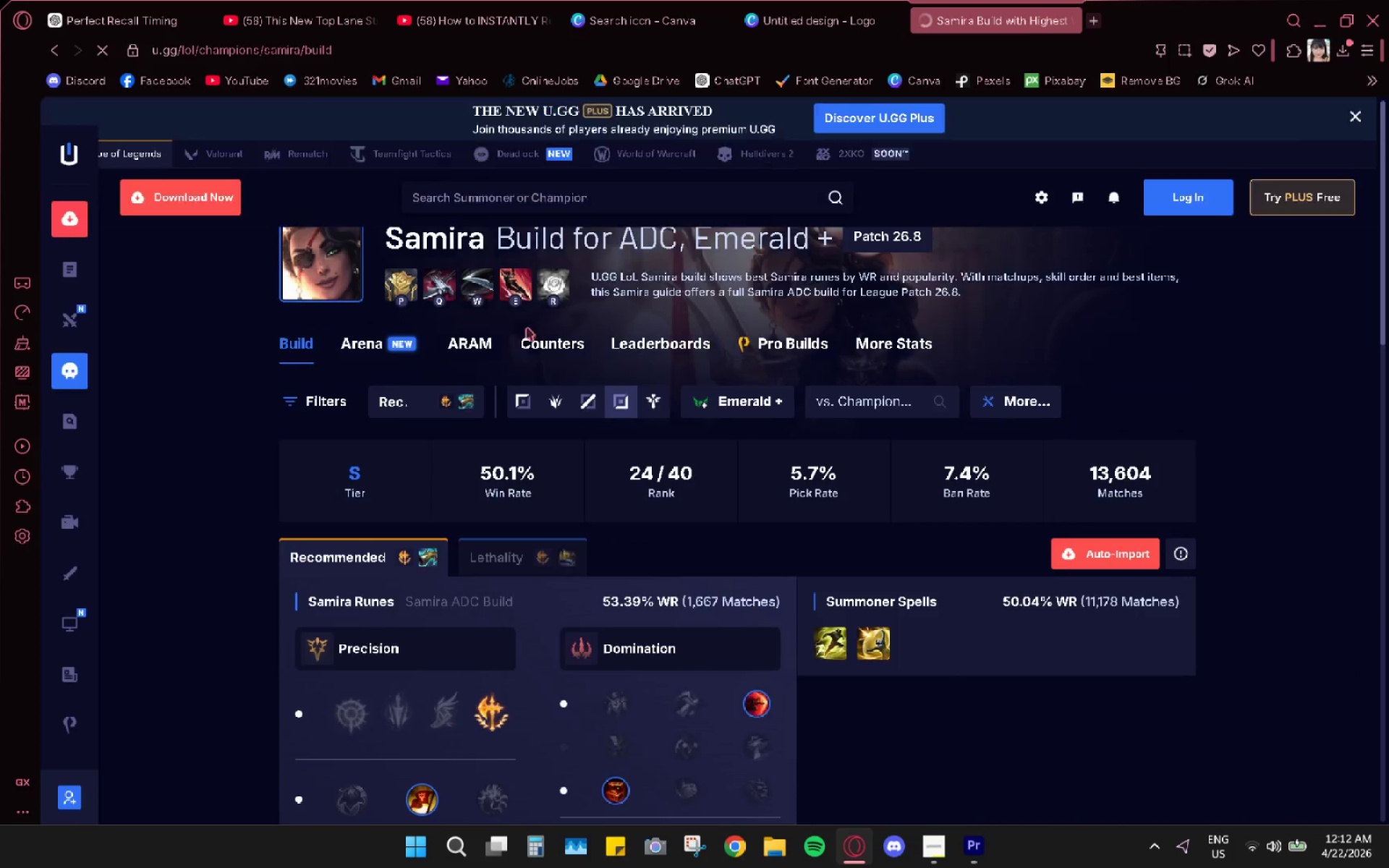 
right_click([297, 304])
 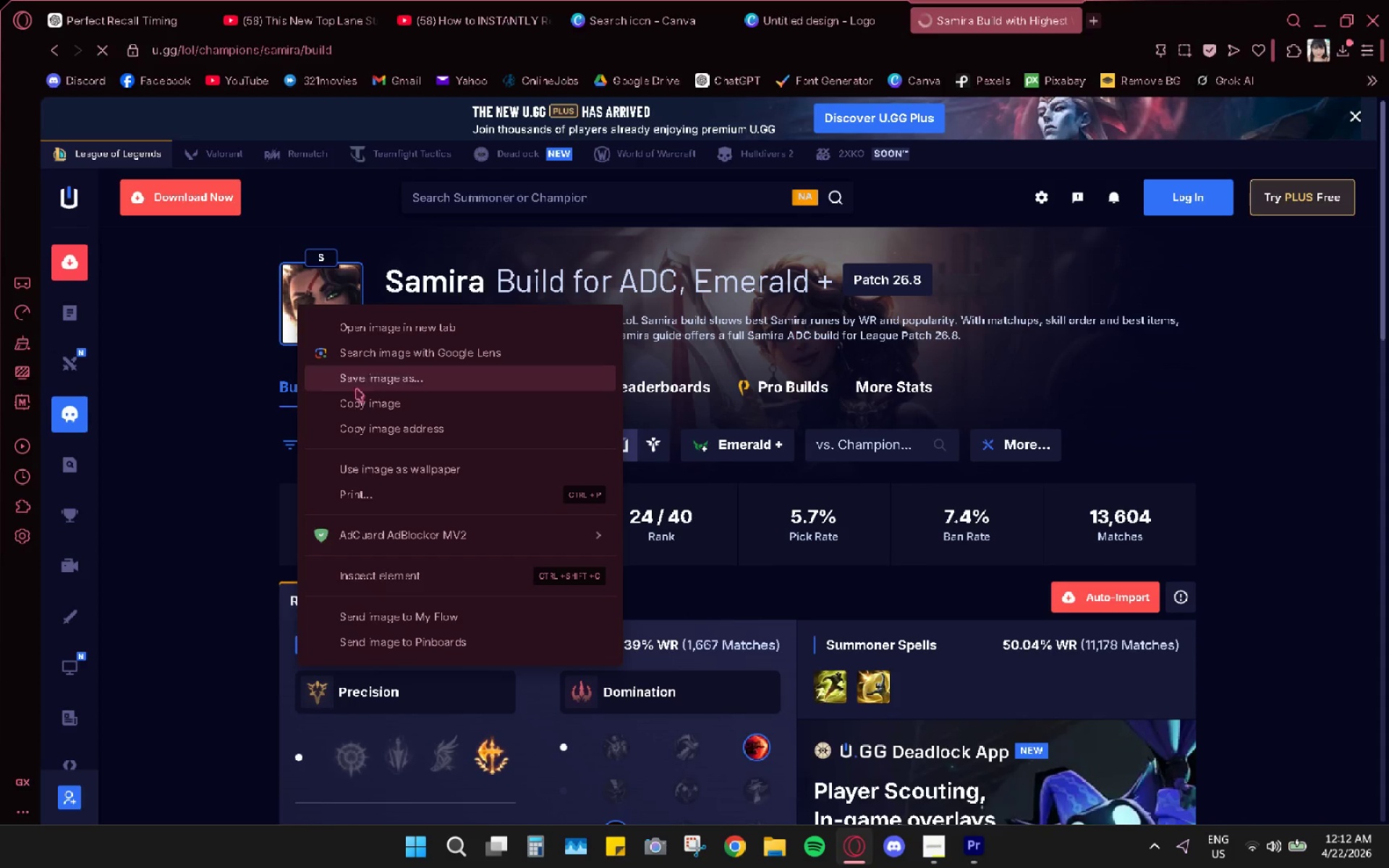 
left_click([371, 377])
 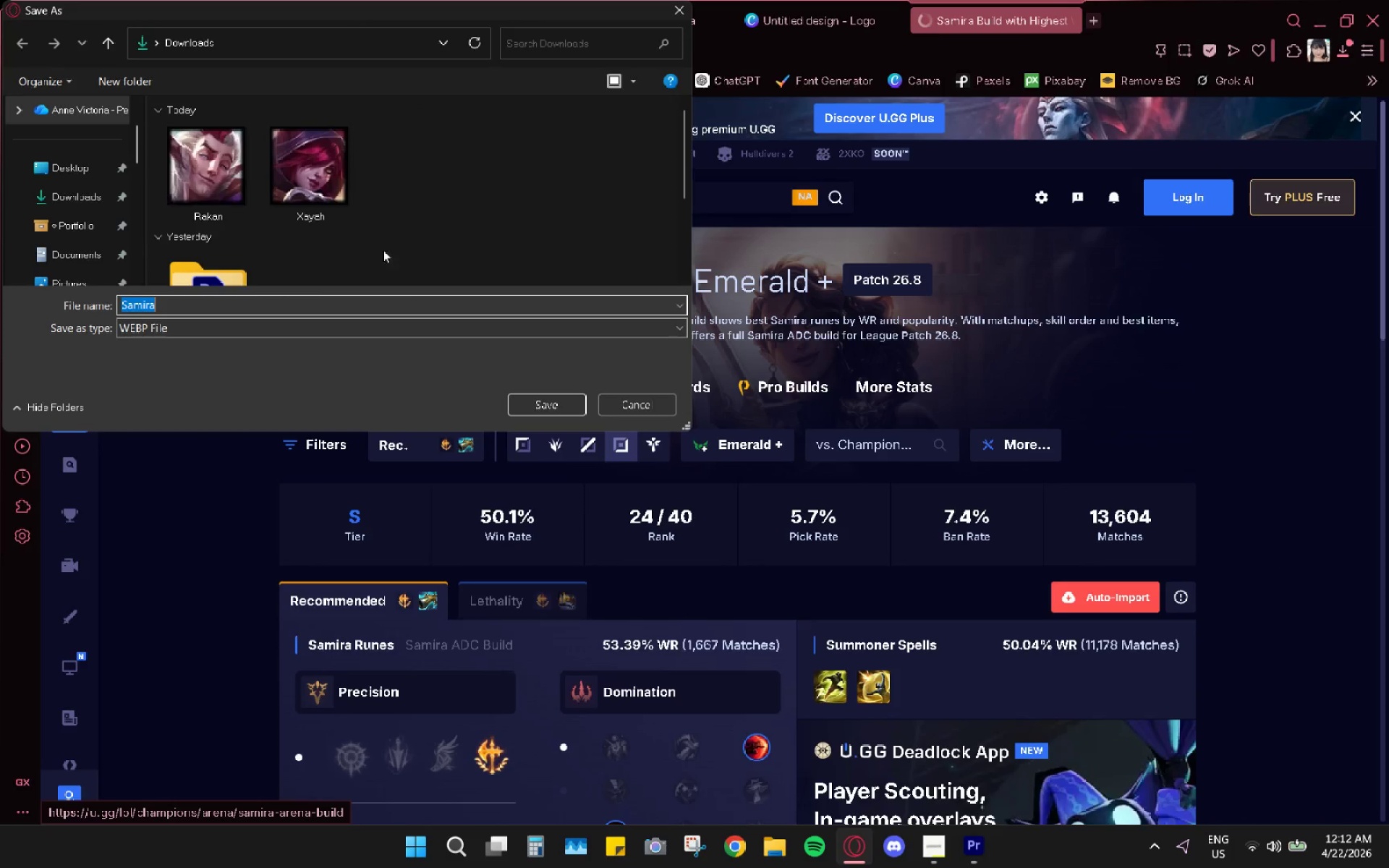 
type(s)
key(Backspace)
type(Samira)
 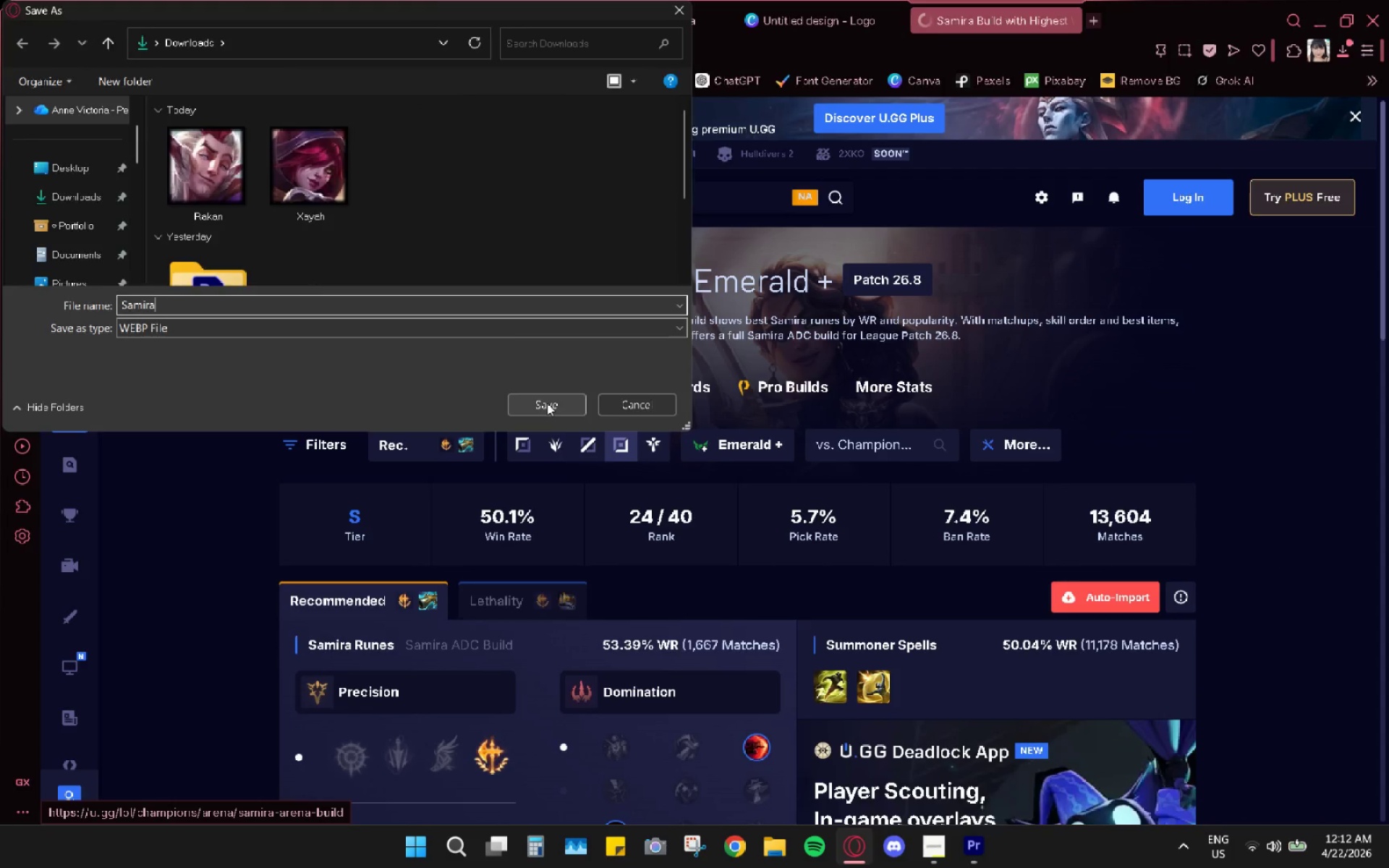 
key(Enter)
 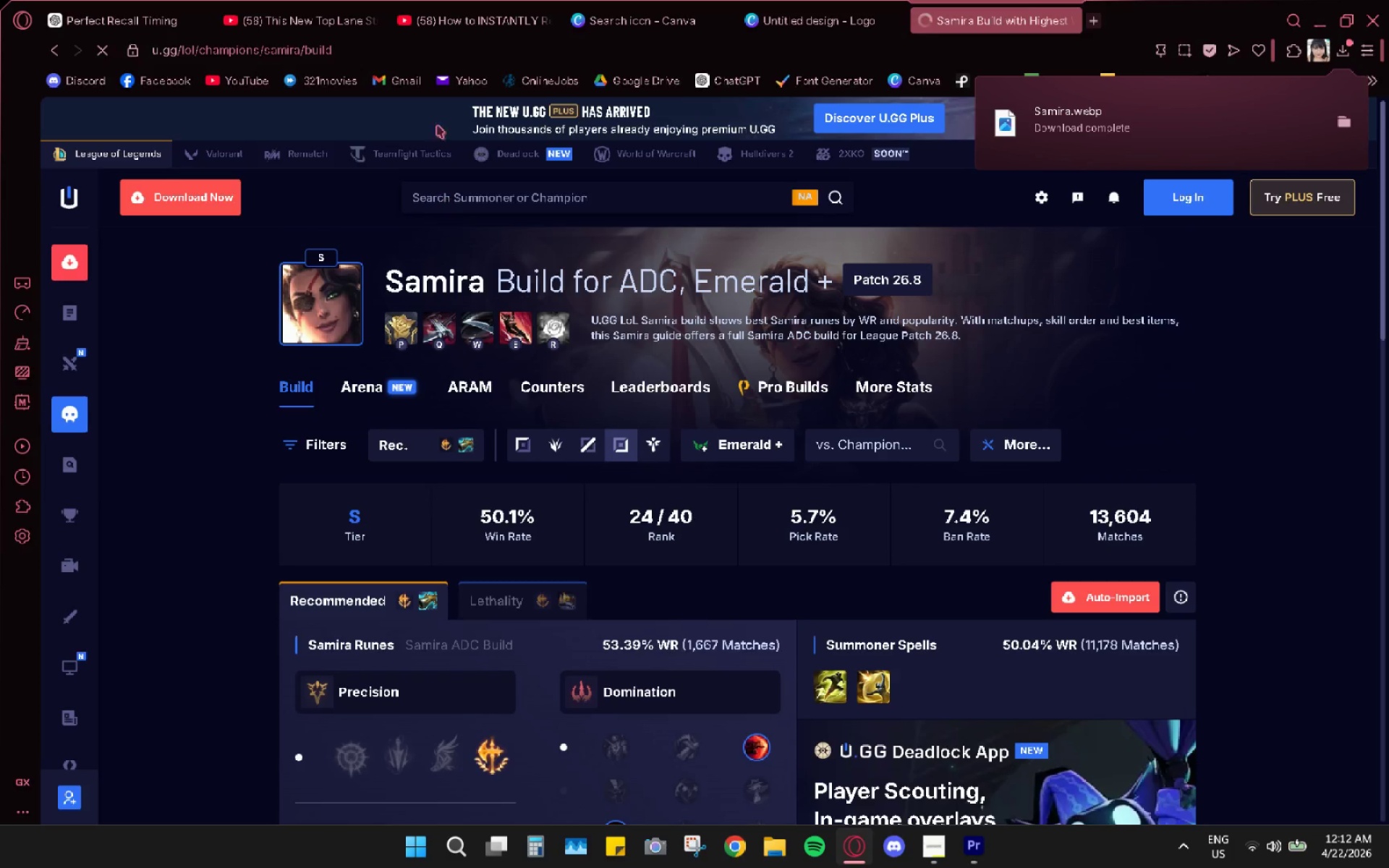 
left_click([421, 59])
 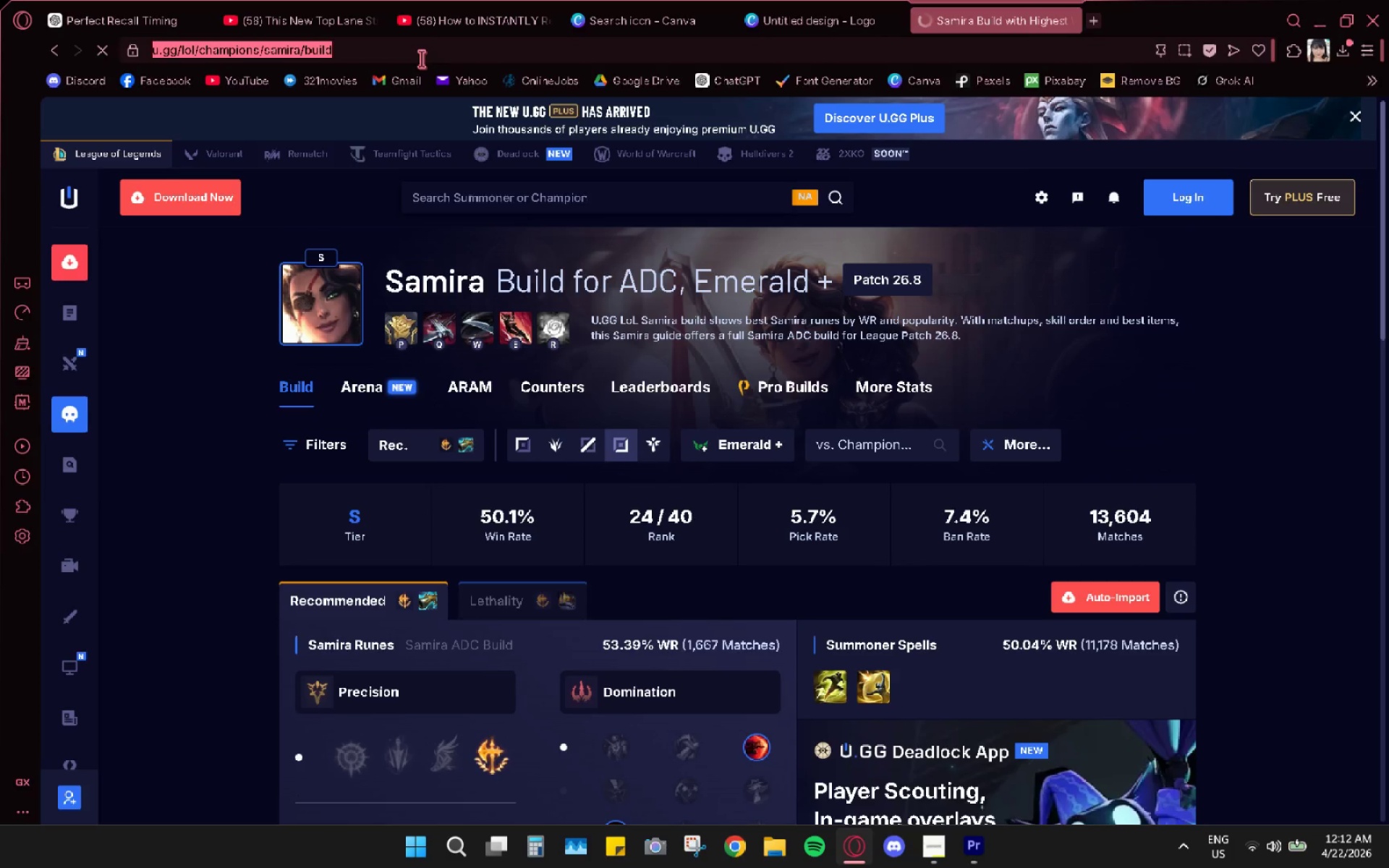 
type(nautilus lol)
 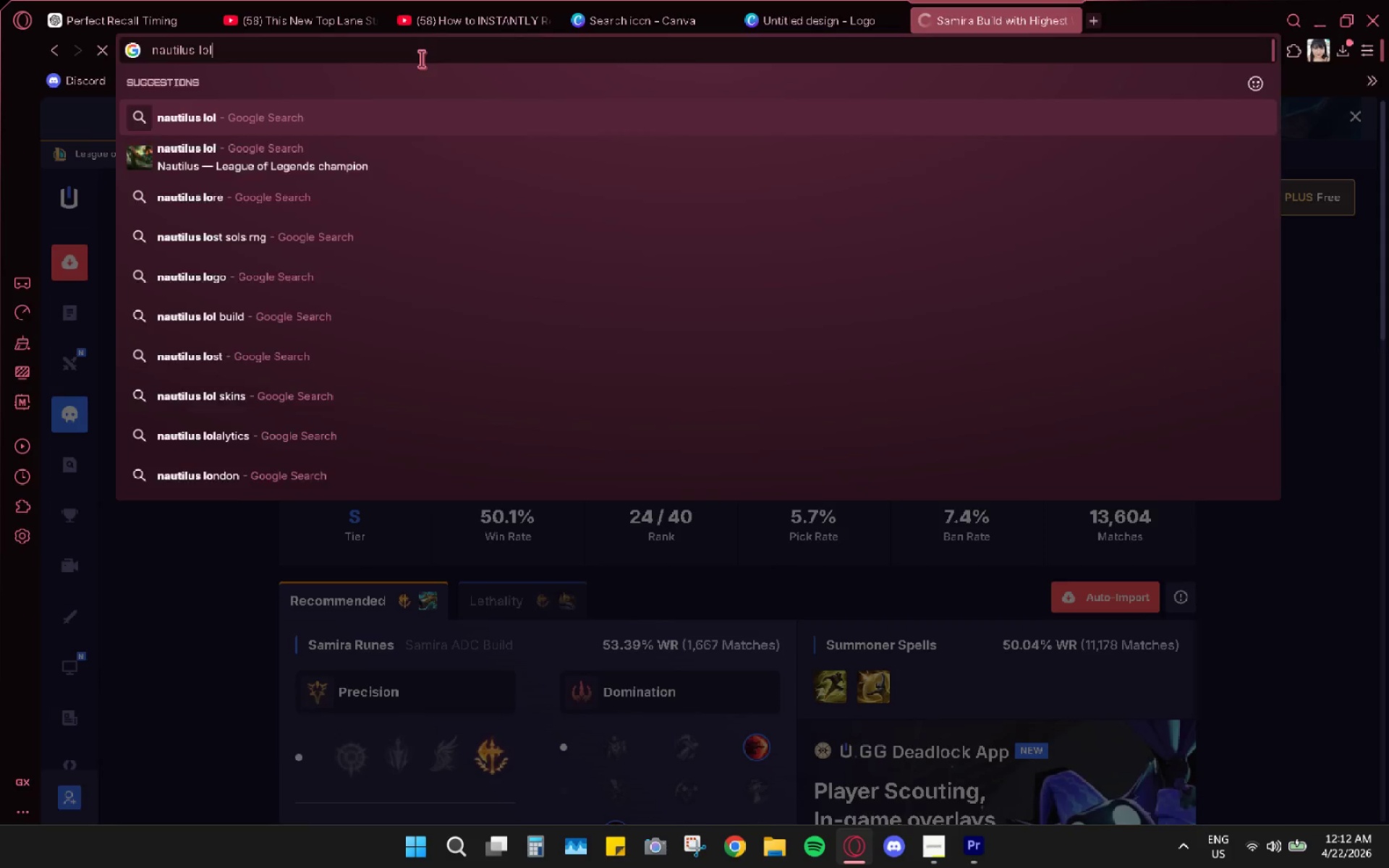 
key(Enter)
 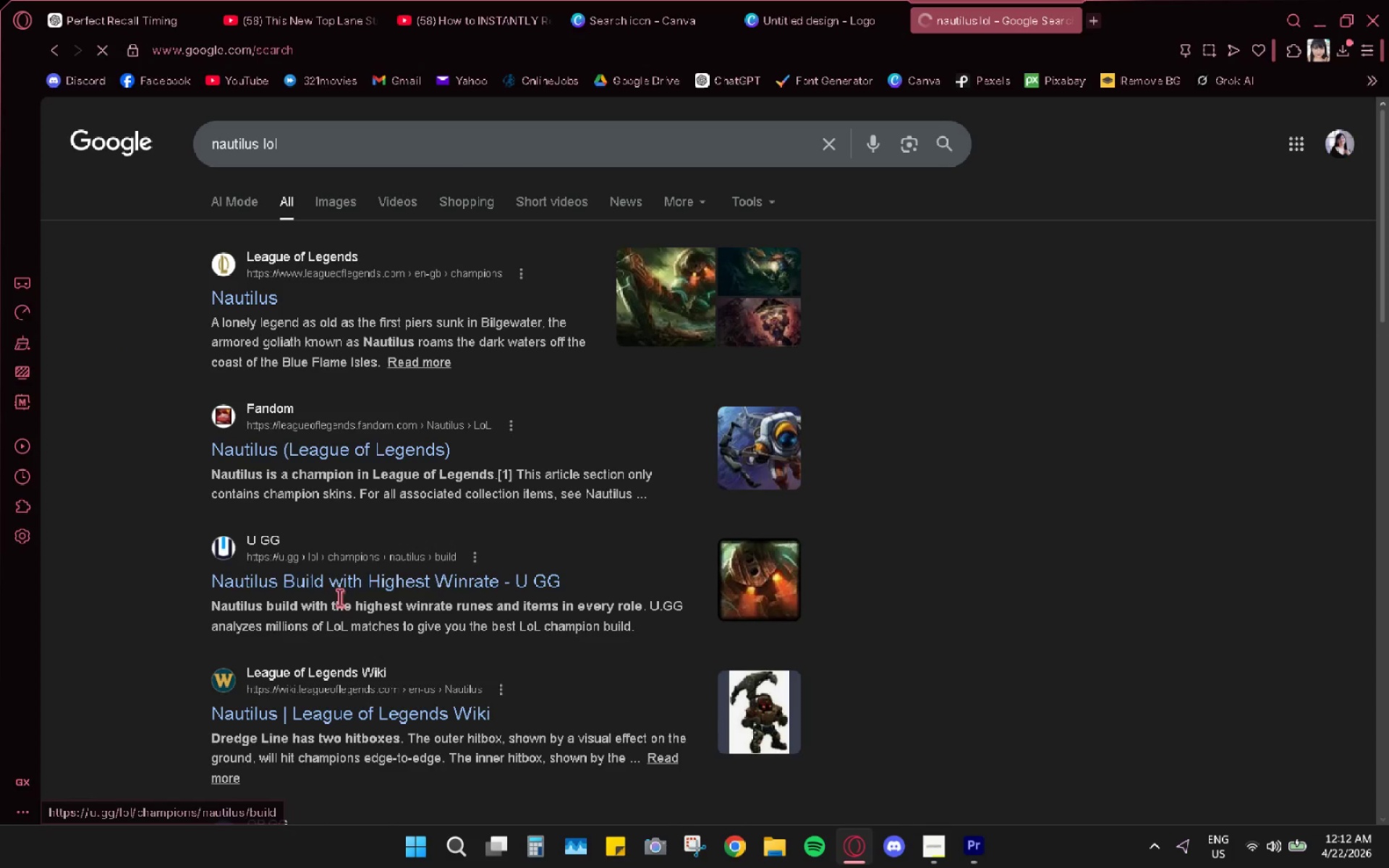 
left_click([290, 584])
 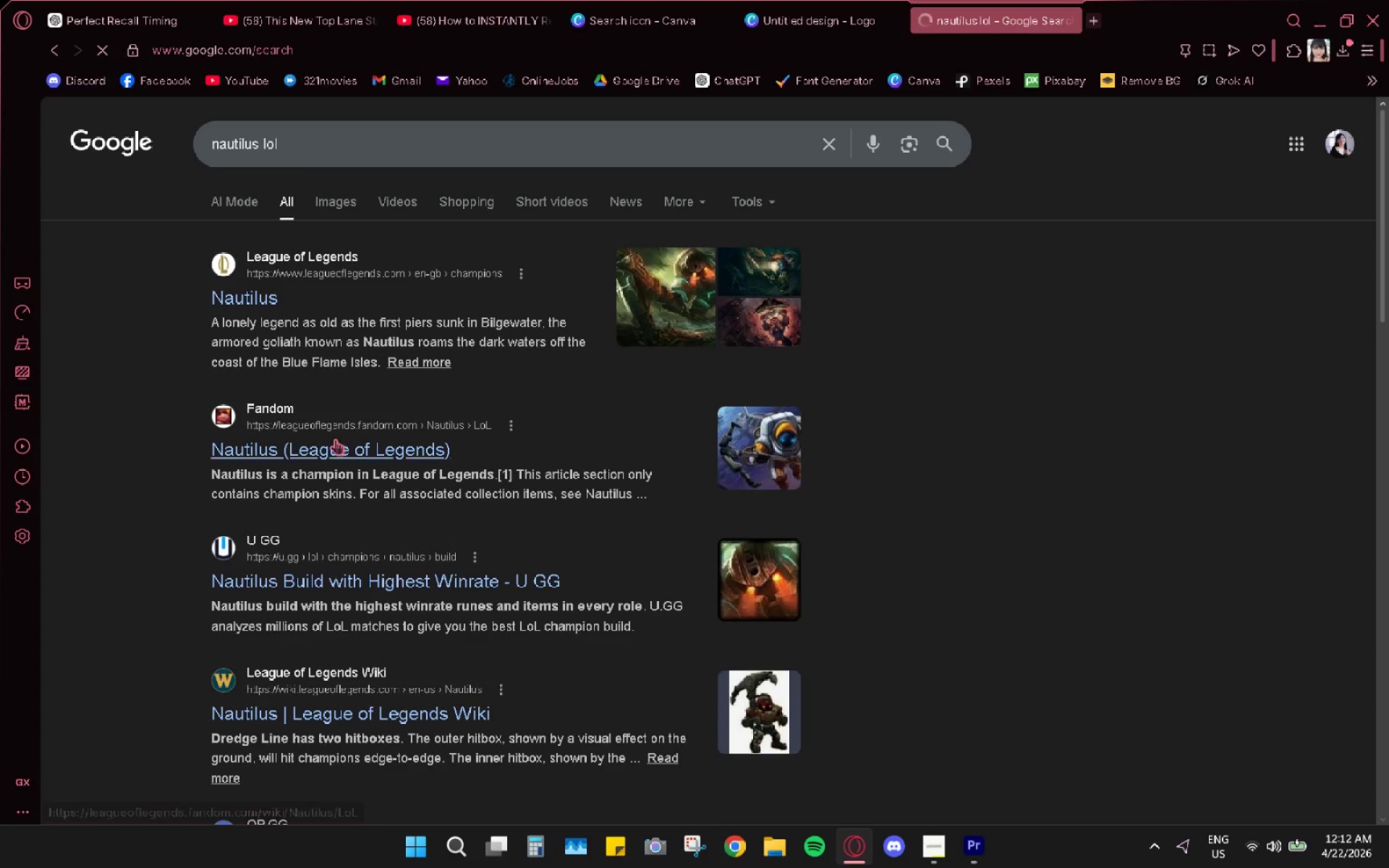 
left_click([341, 579])
 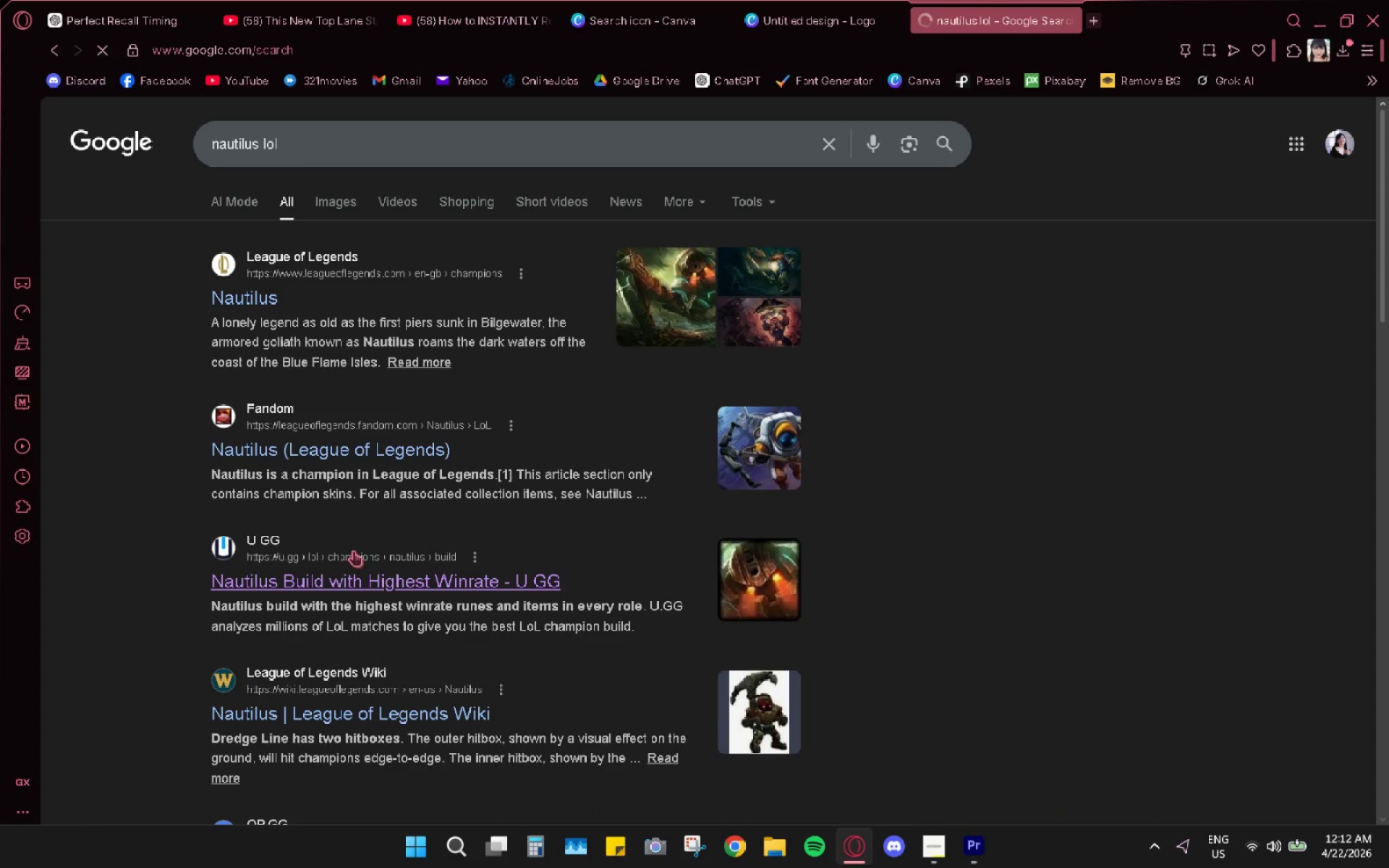 
left_click([381, 574])
 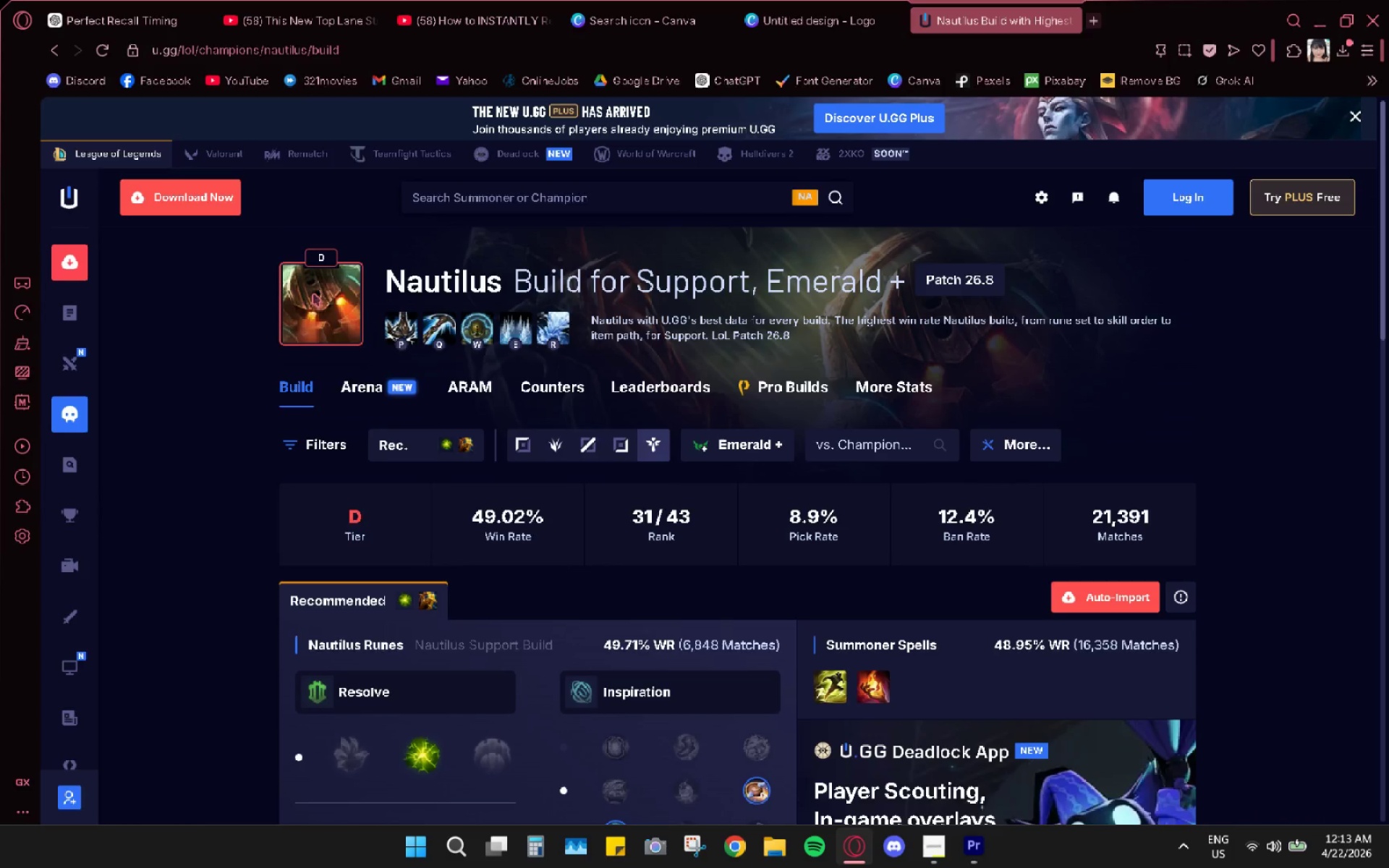 
left_click([380, 378])
 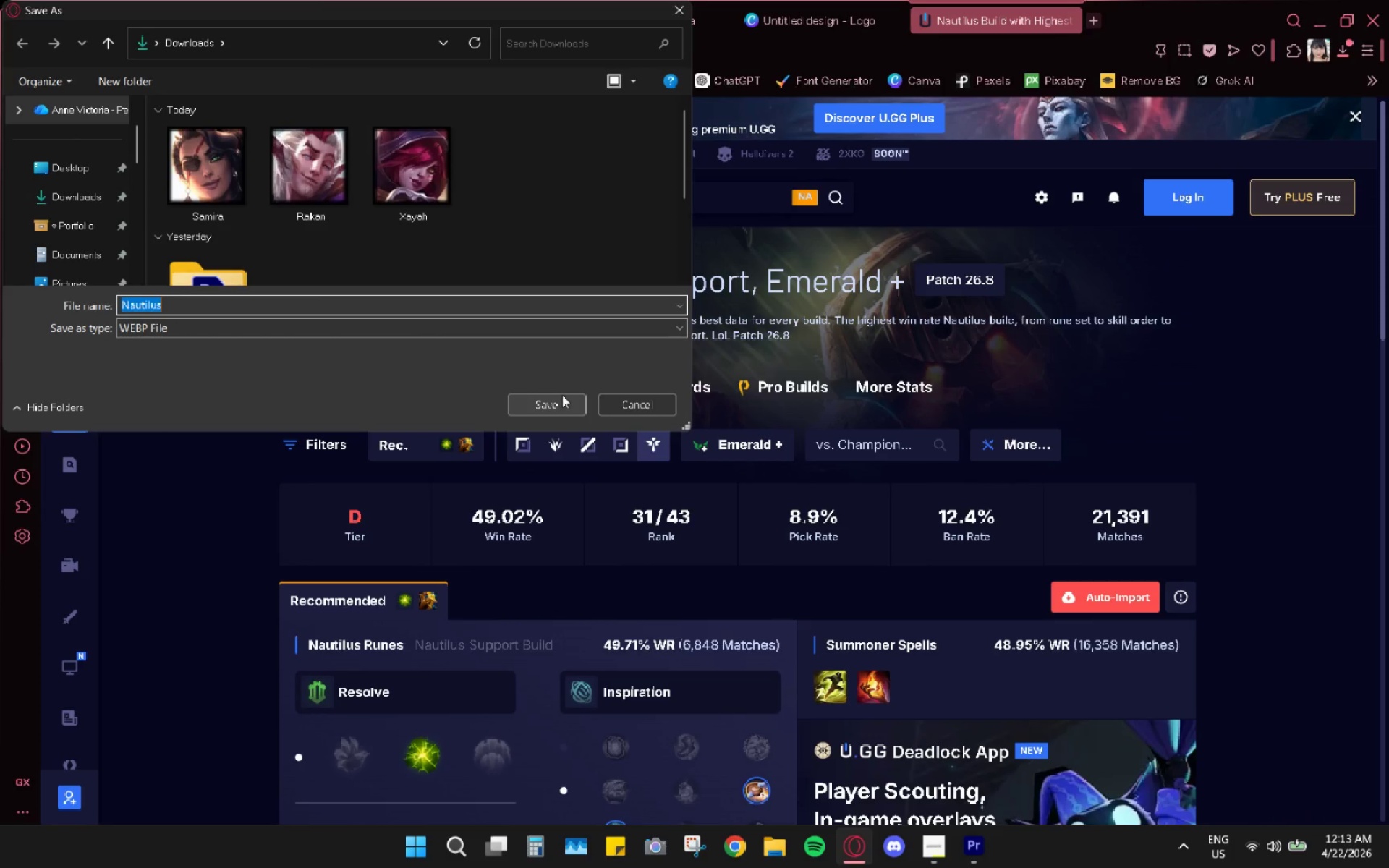 
left_click([554, 407])
 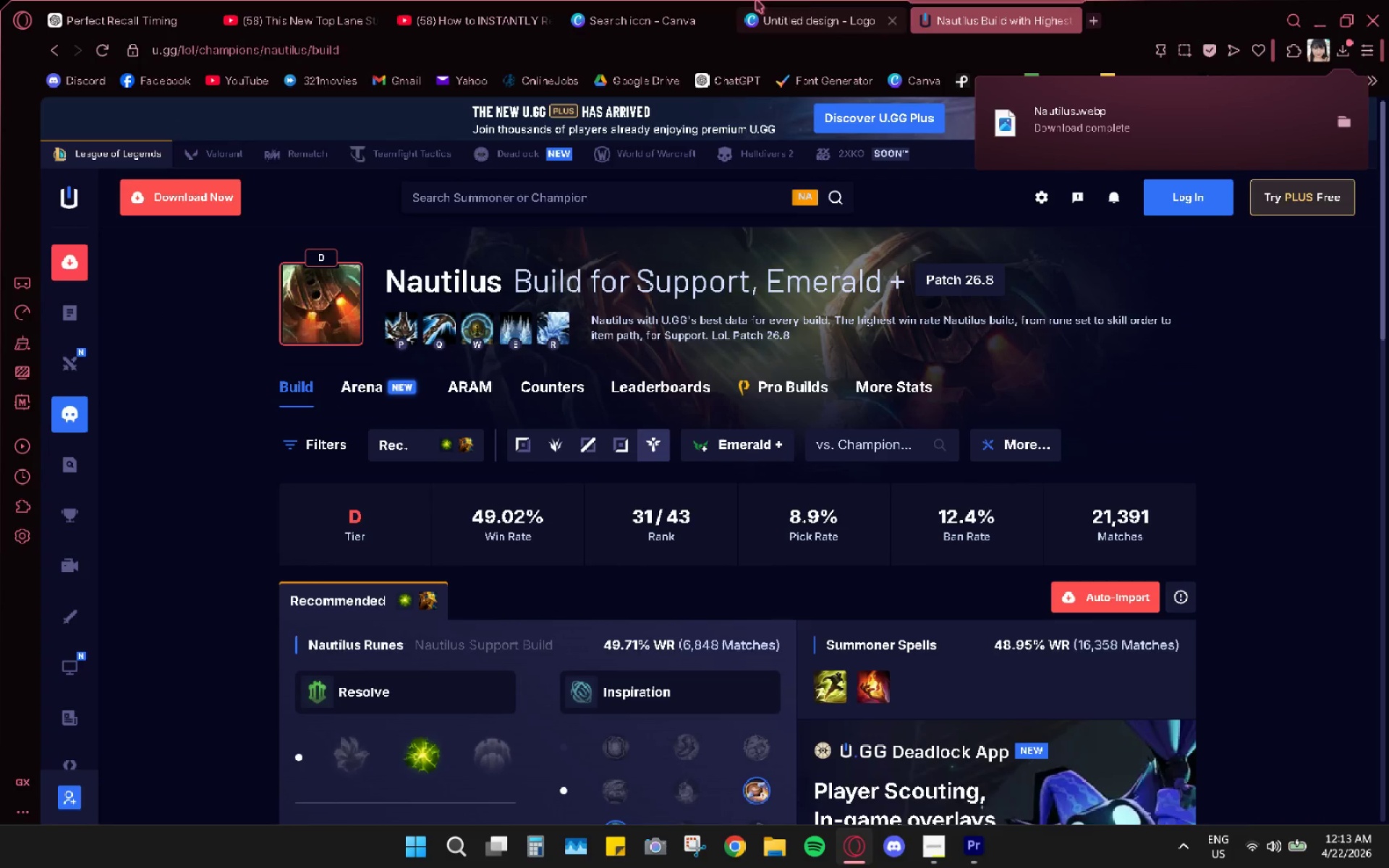 
left_click([1066, 21])
 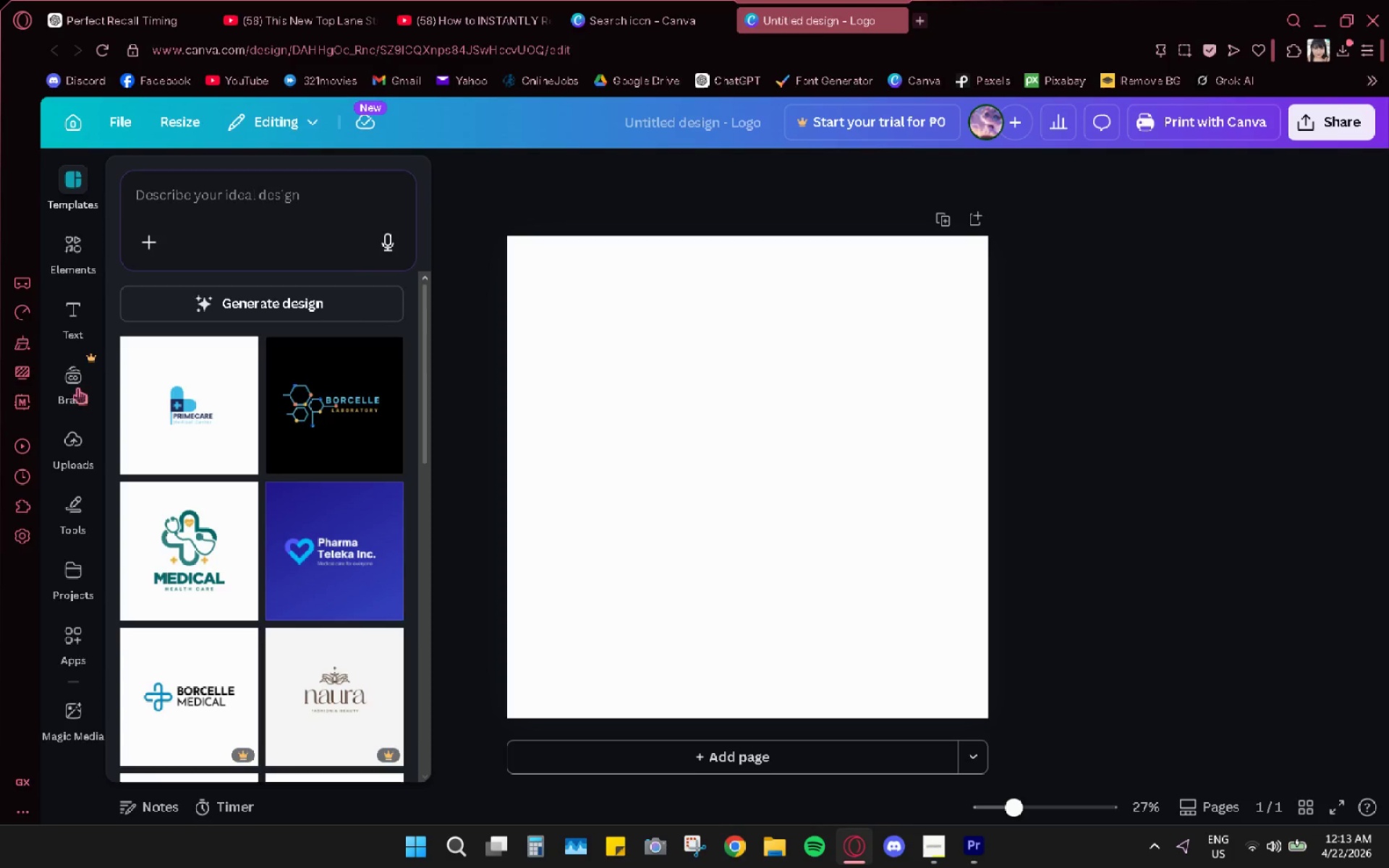 
left_click([163, 194])
 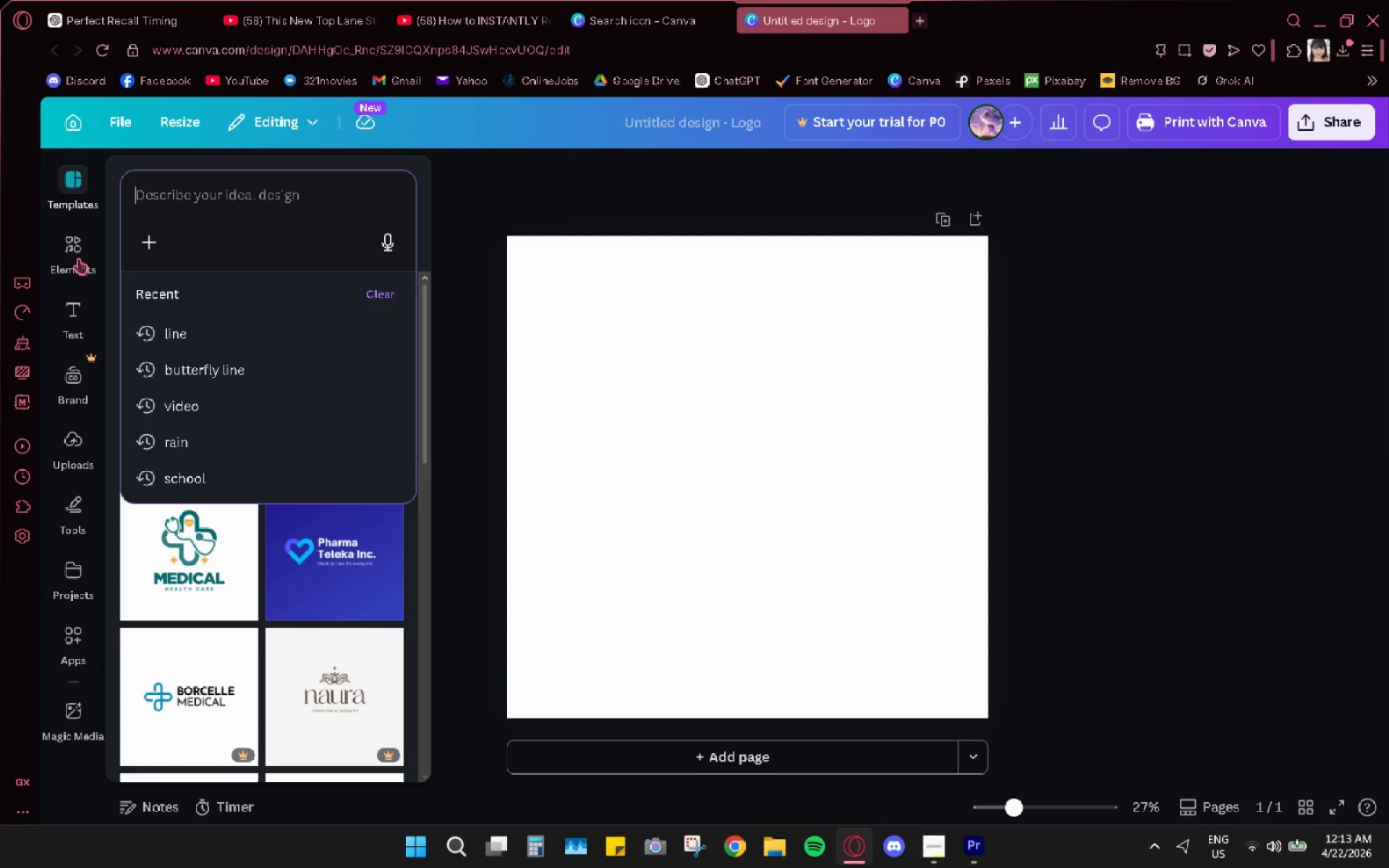 
left_click([77, 259])
 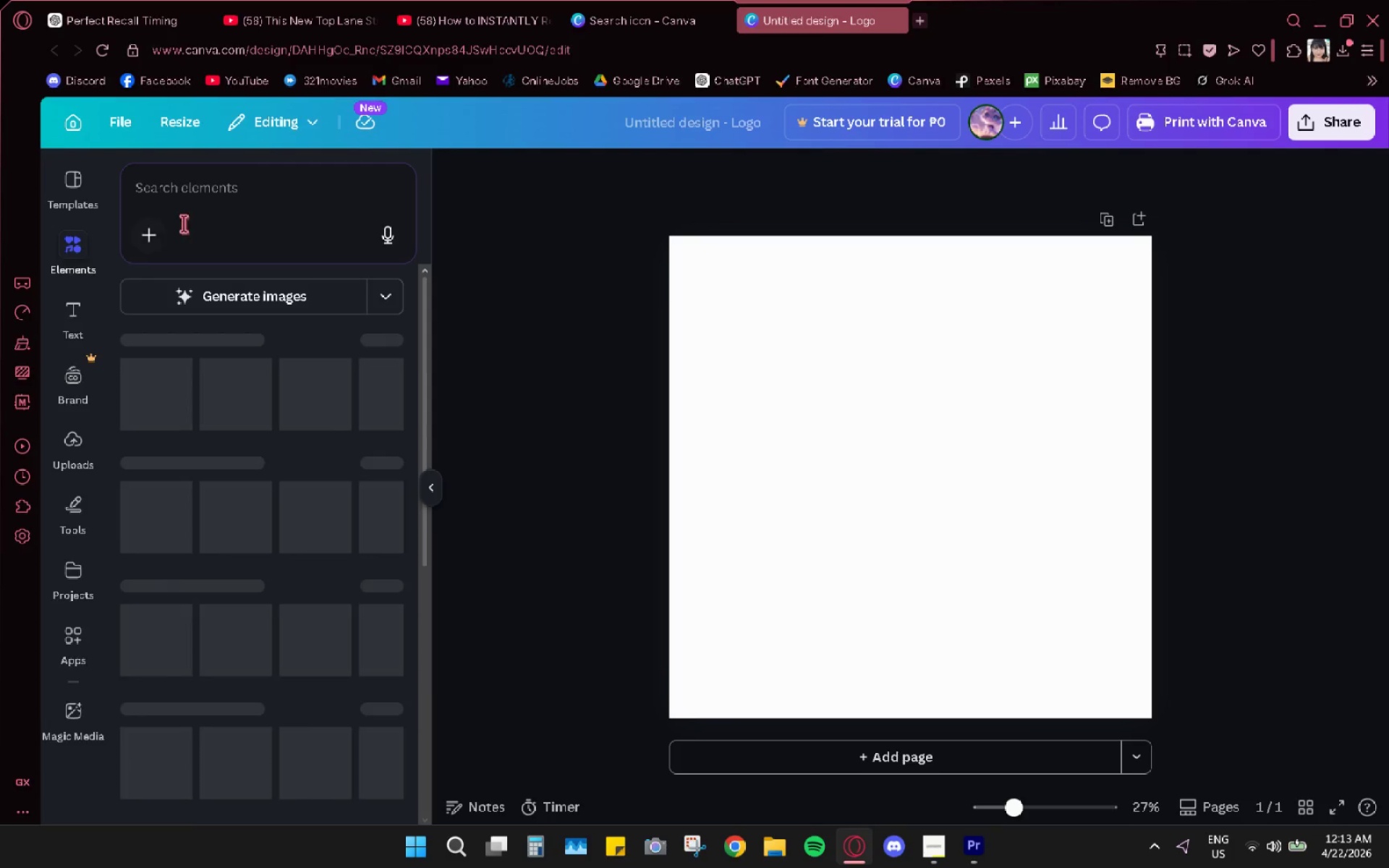 
left_click([195, 205])
 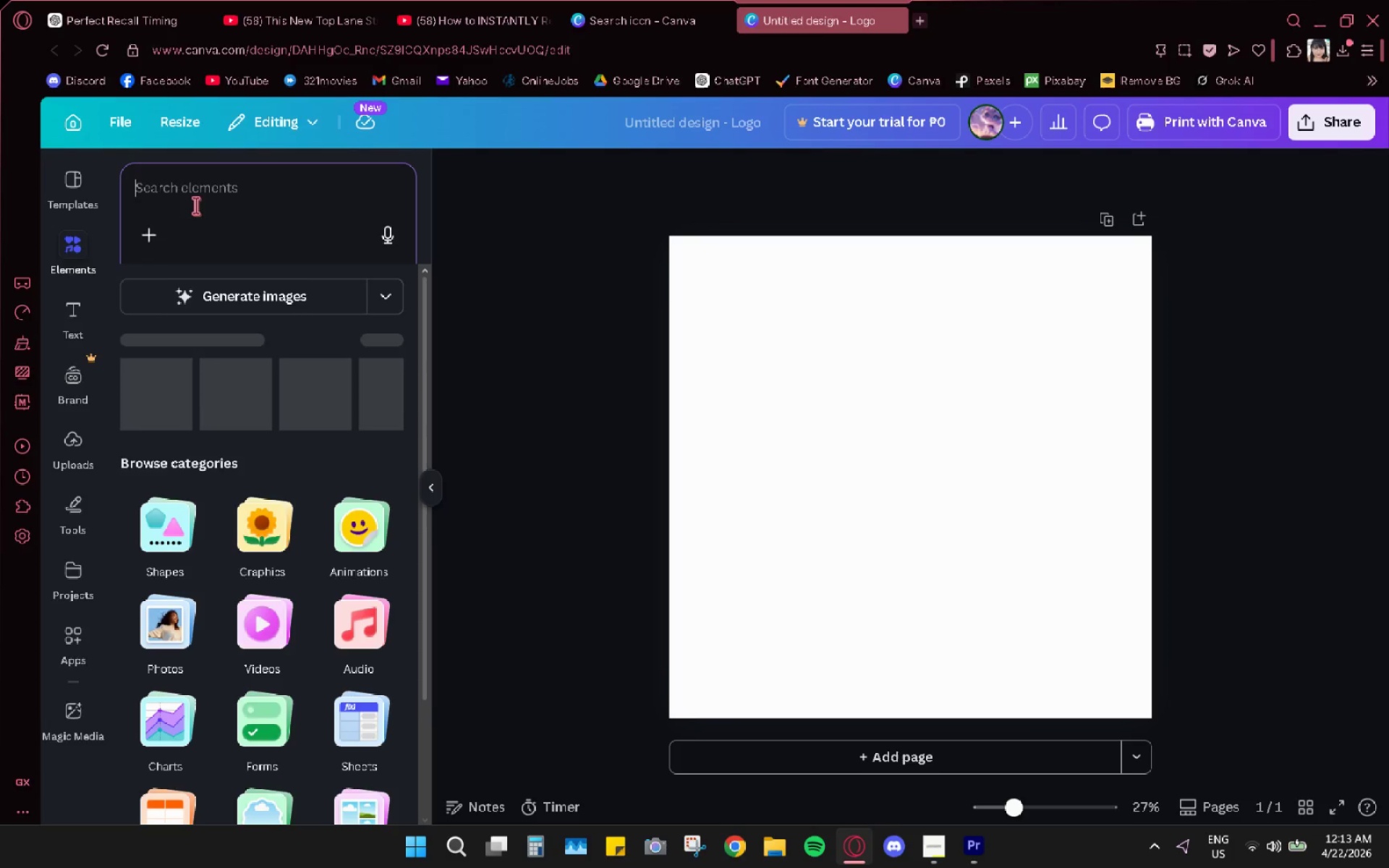 
type(fra)
 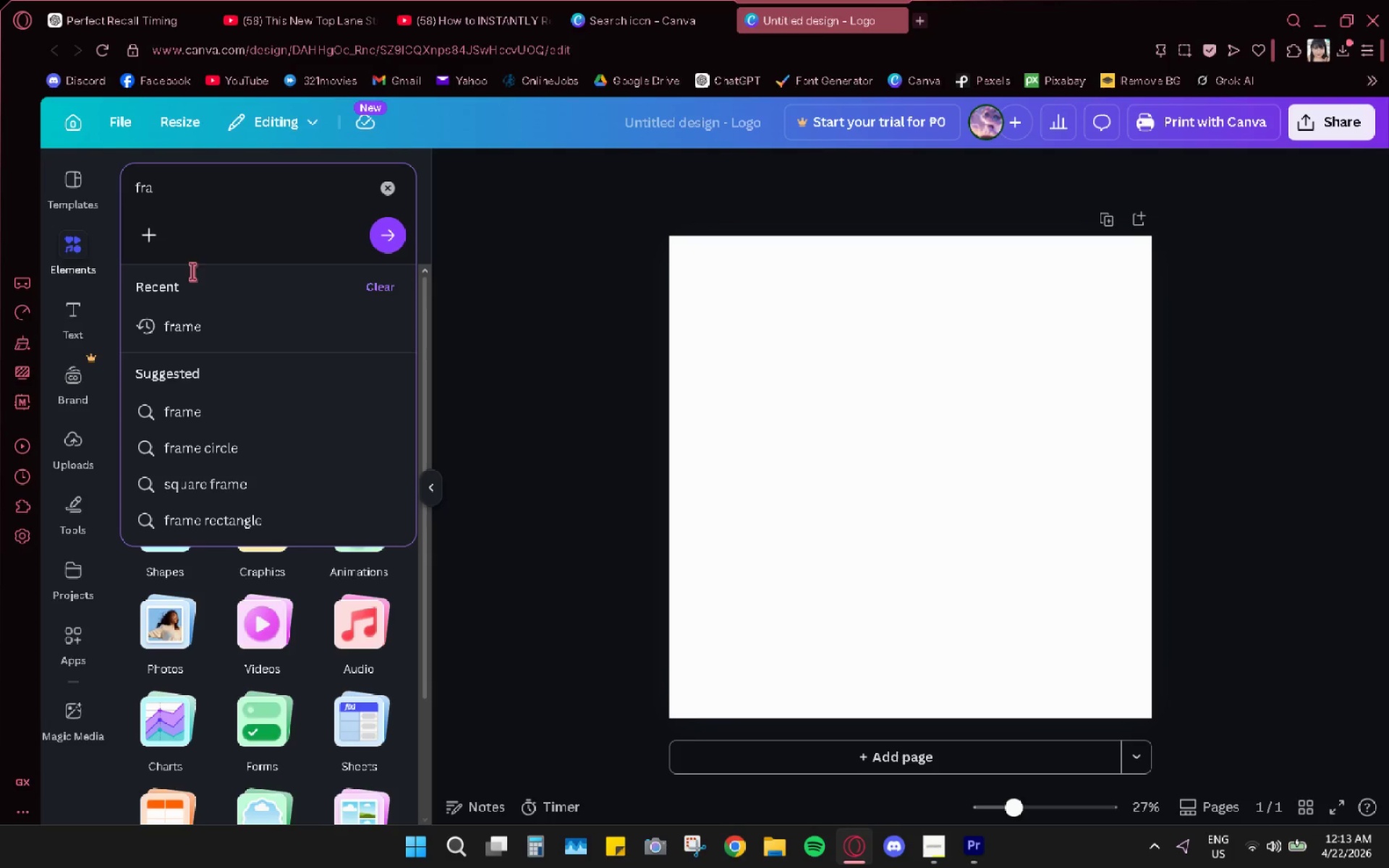 
left_click([189, 318])
 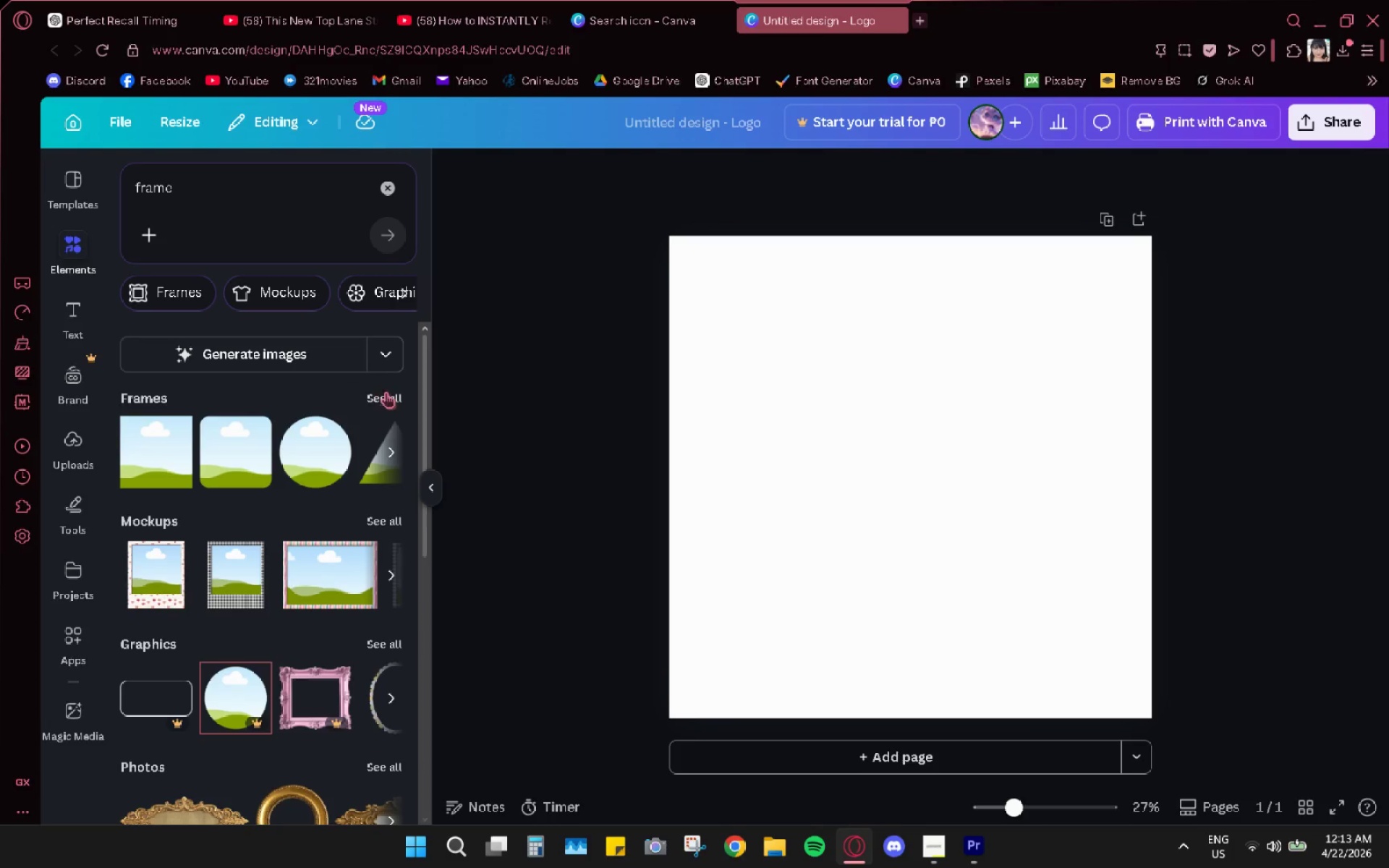 
left_click([343, 443])
 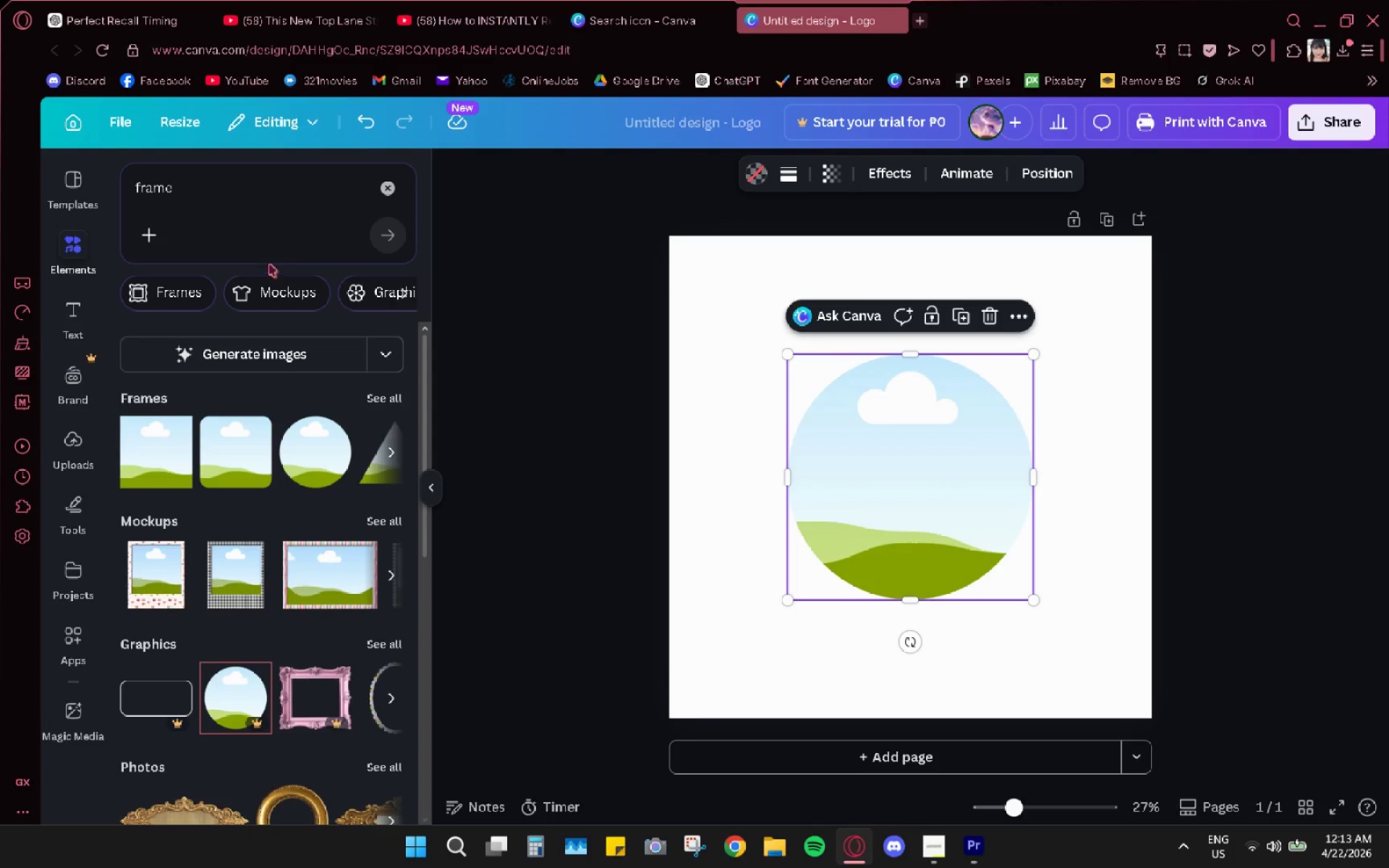 
double_click([215, 186])
 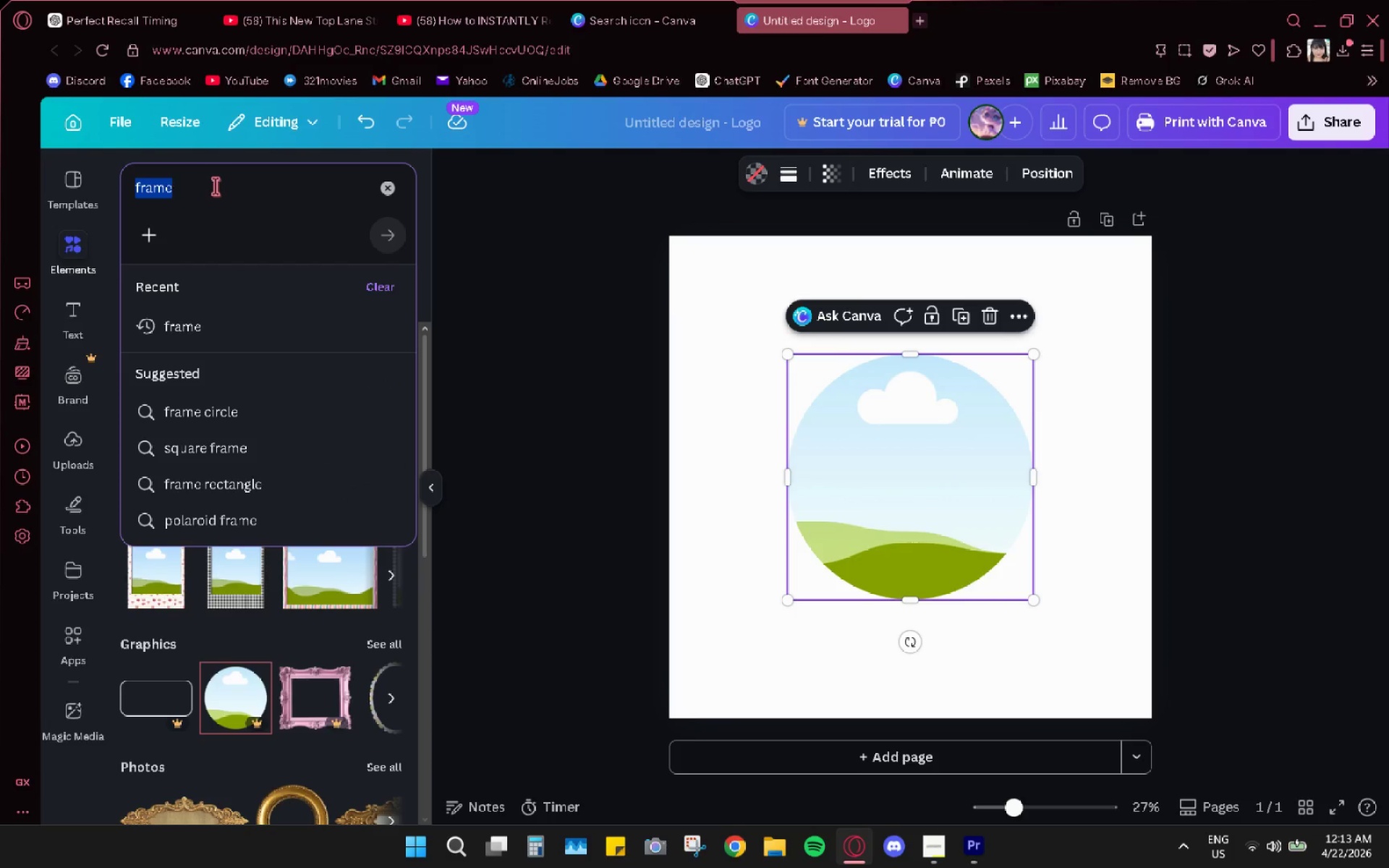 
type(r)
key(Backspace)
key(Backspace)
type(blue circle)
 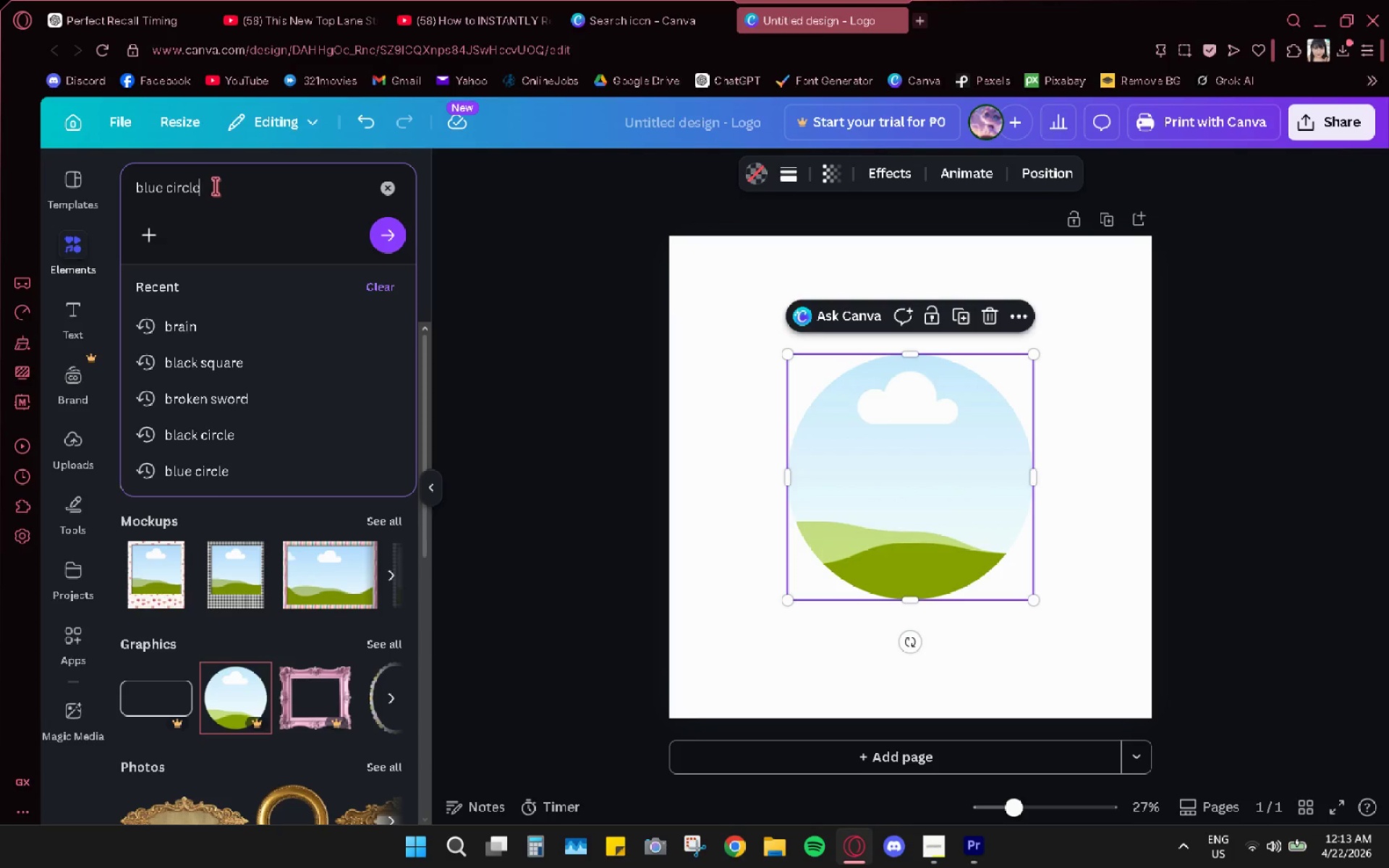 
key(Enter)
 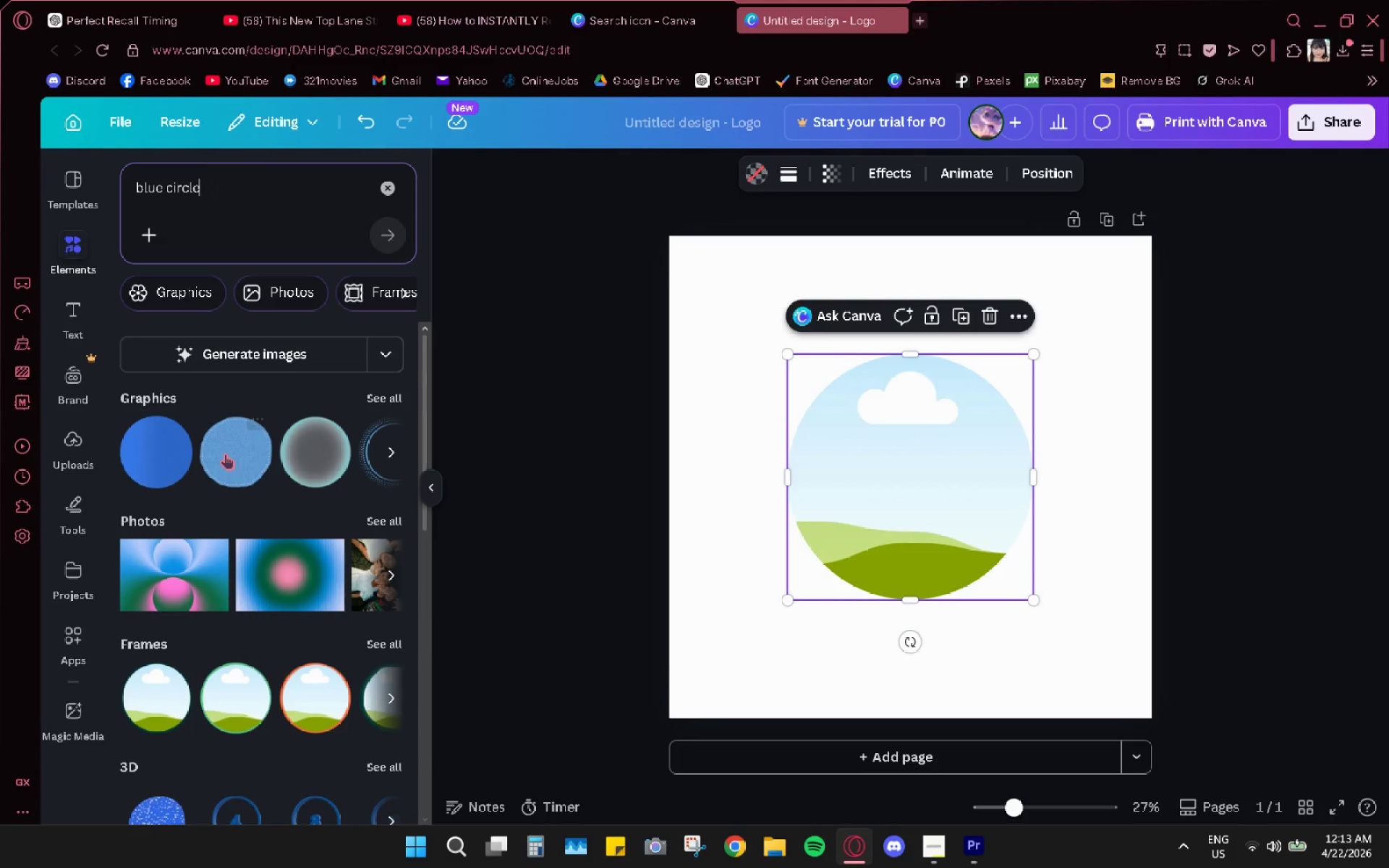 
left_click([176, 462])
 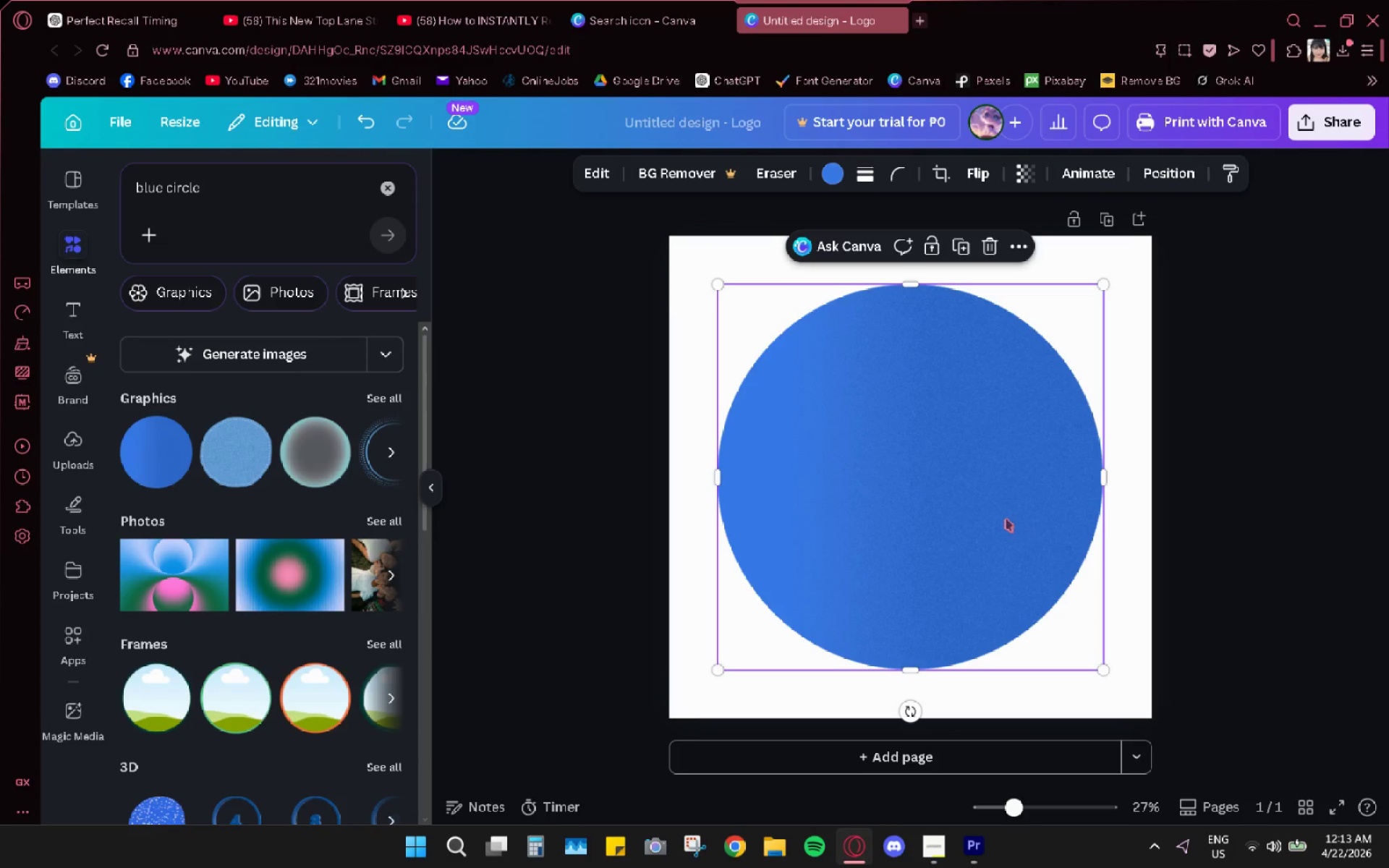 
left_click_drag(start_coordinate=[956, 505], to_coordinate=[720, 404])
 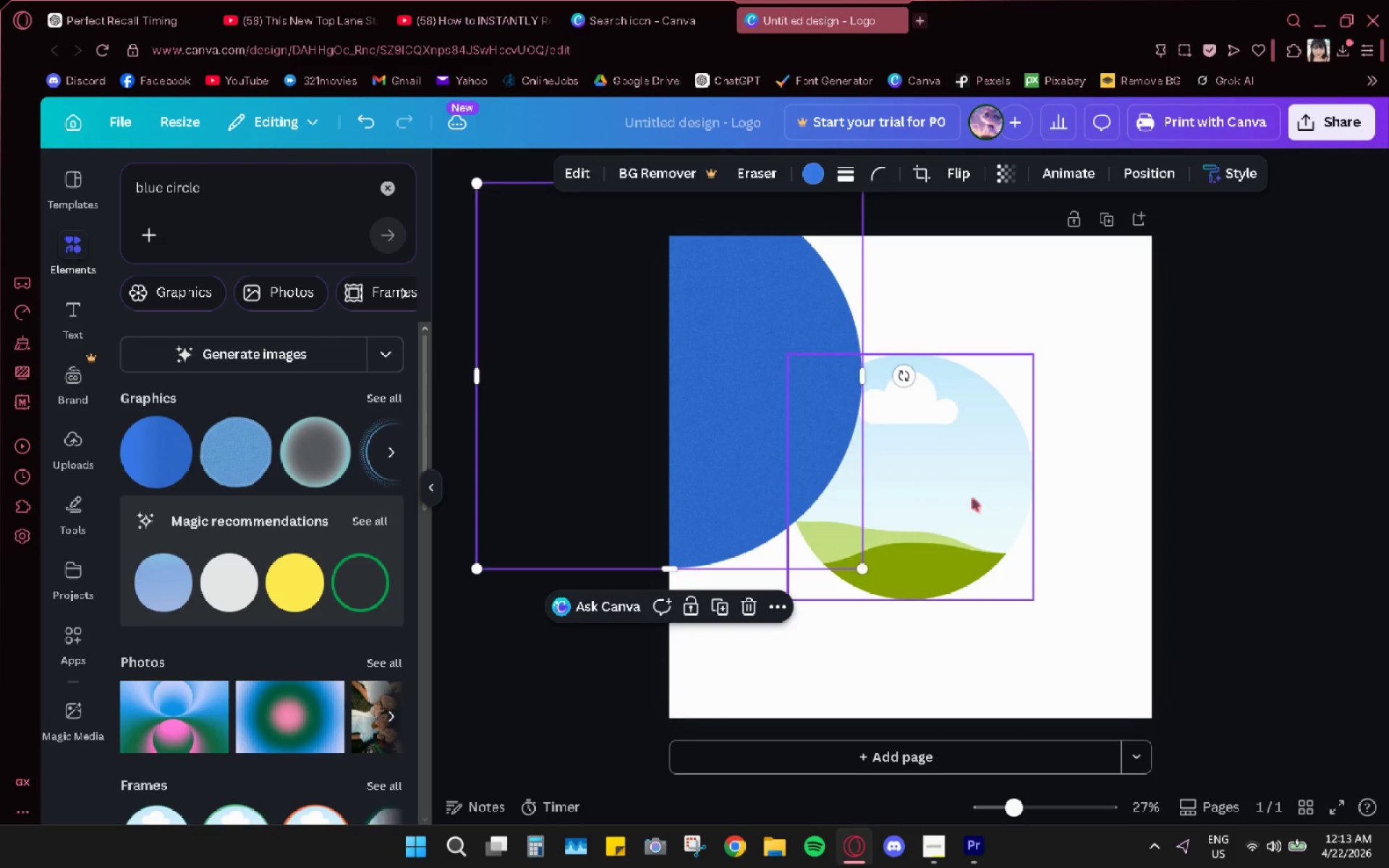 
left_click_drag(start_coordinate=[972, 498], to_coordinate=[1096, 621])
 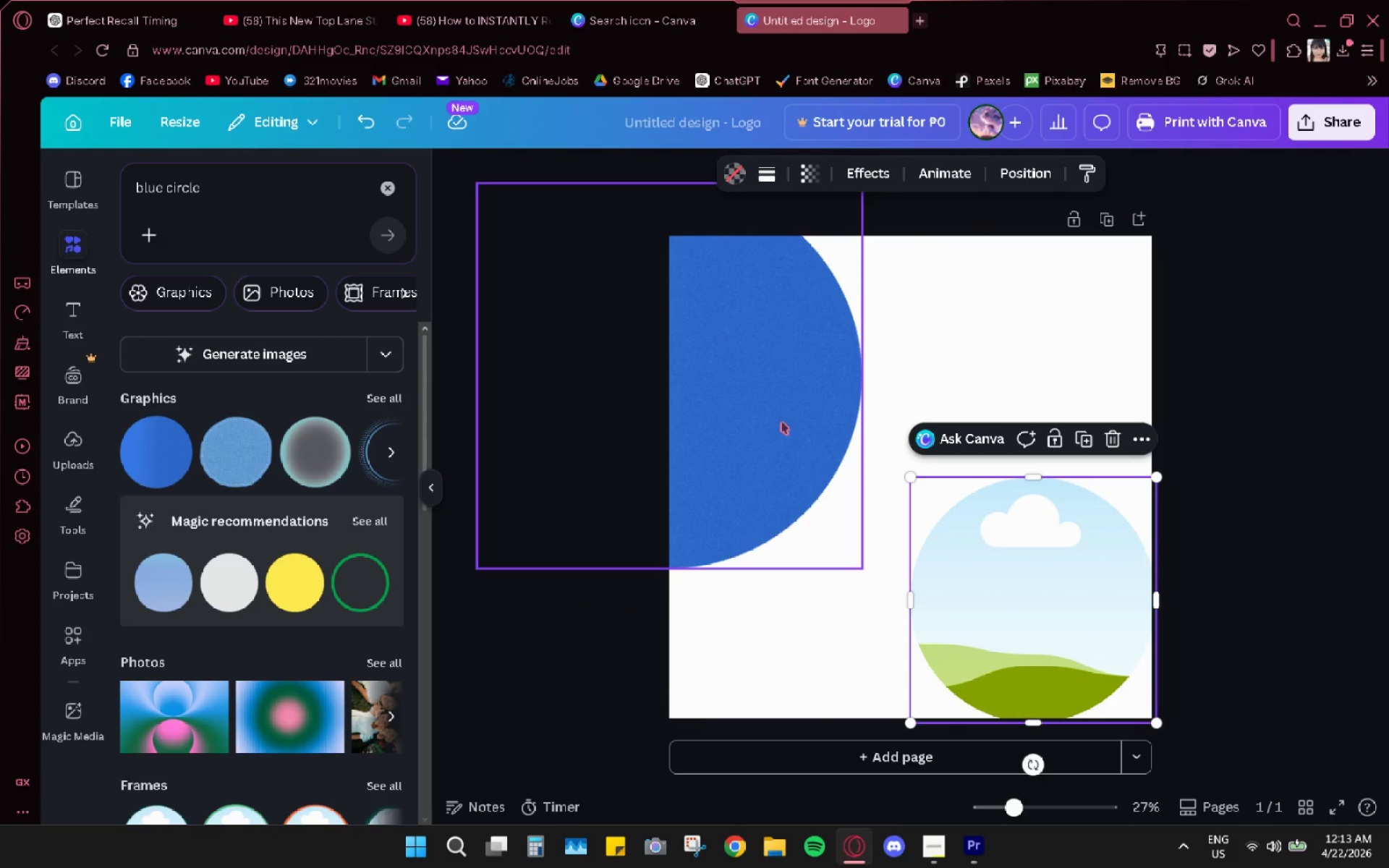 
left_click_drag(start_coordinate=[781, 422], to_coordinate=[922, 492])
 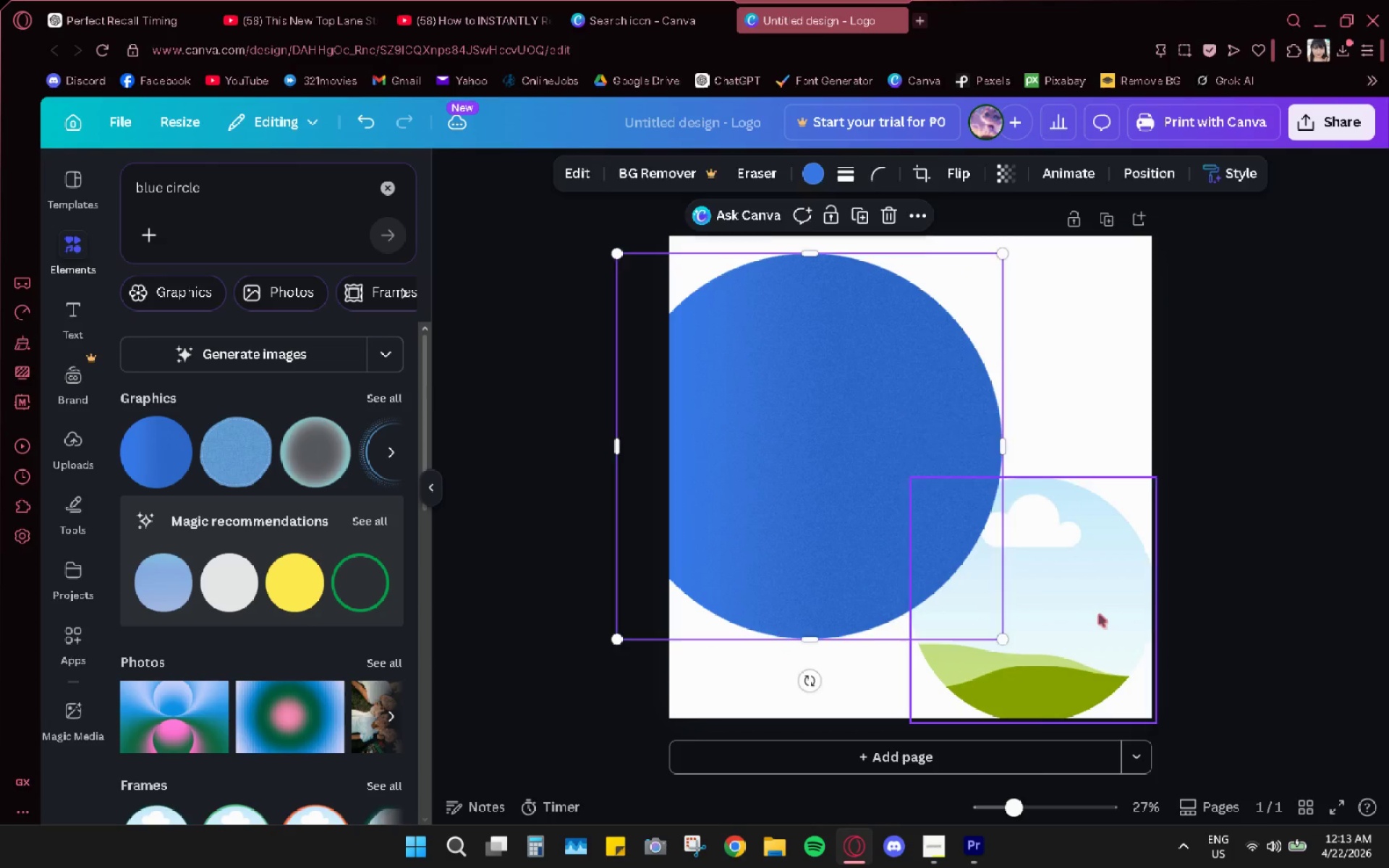 
left_click_drag(start_coordinate=[1099, 614], to_coordinate=[914, 623])
 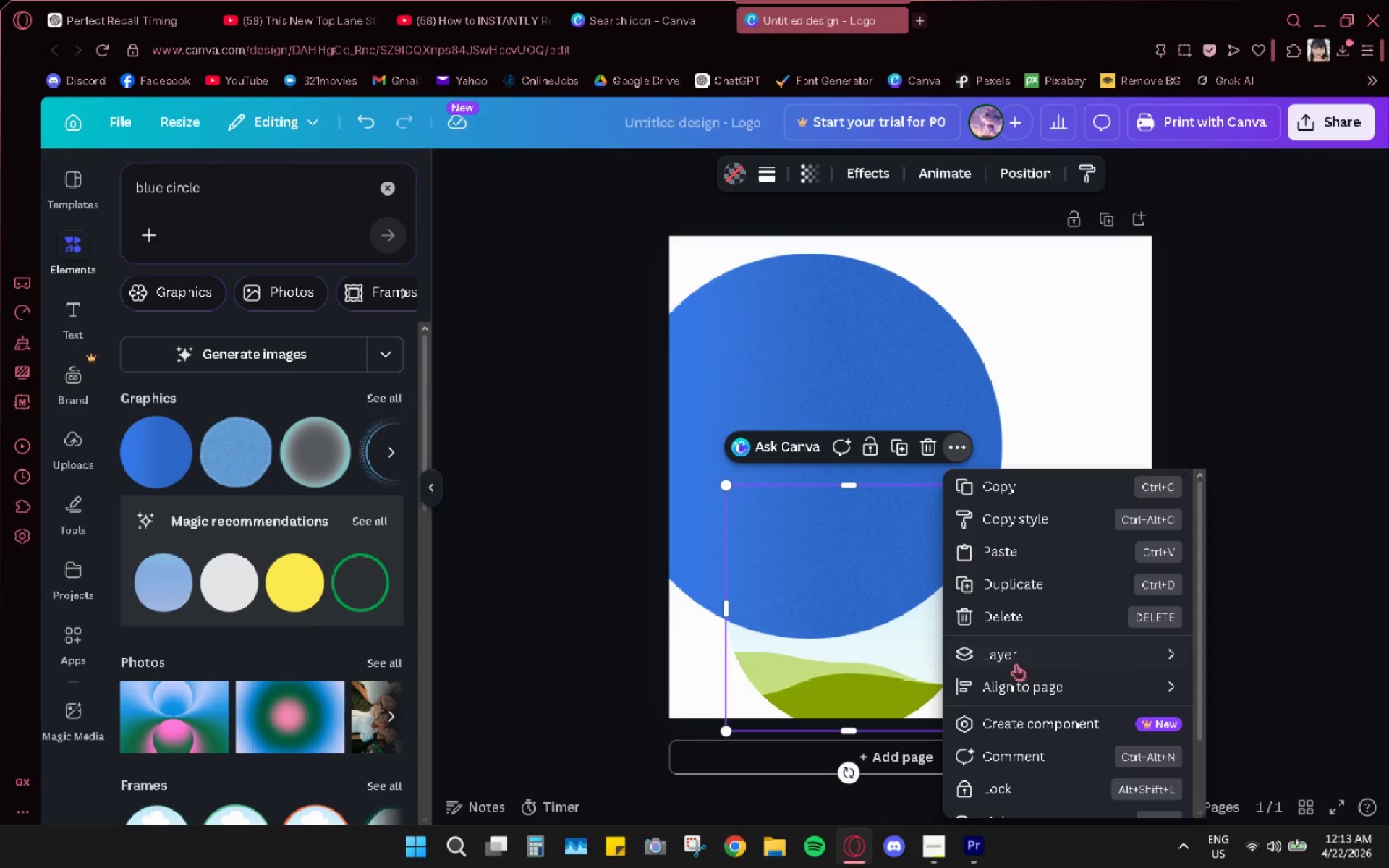 
left_click([1029, 659])
 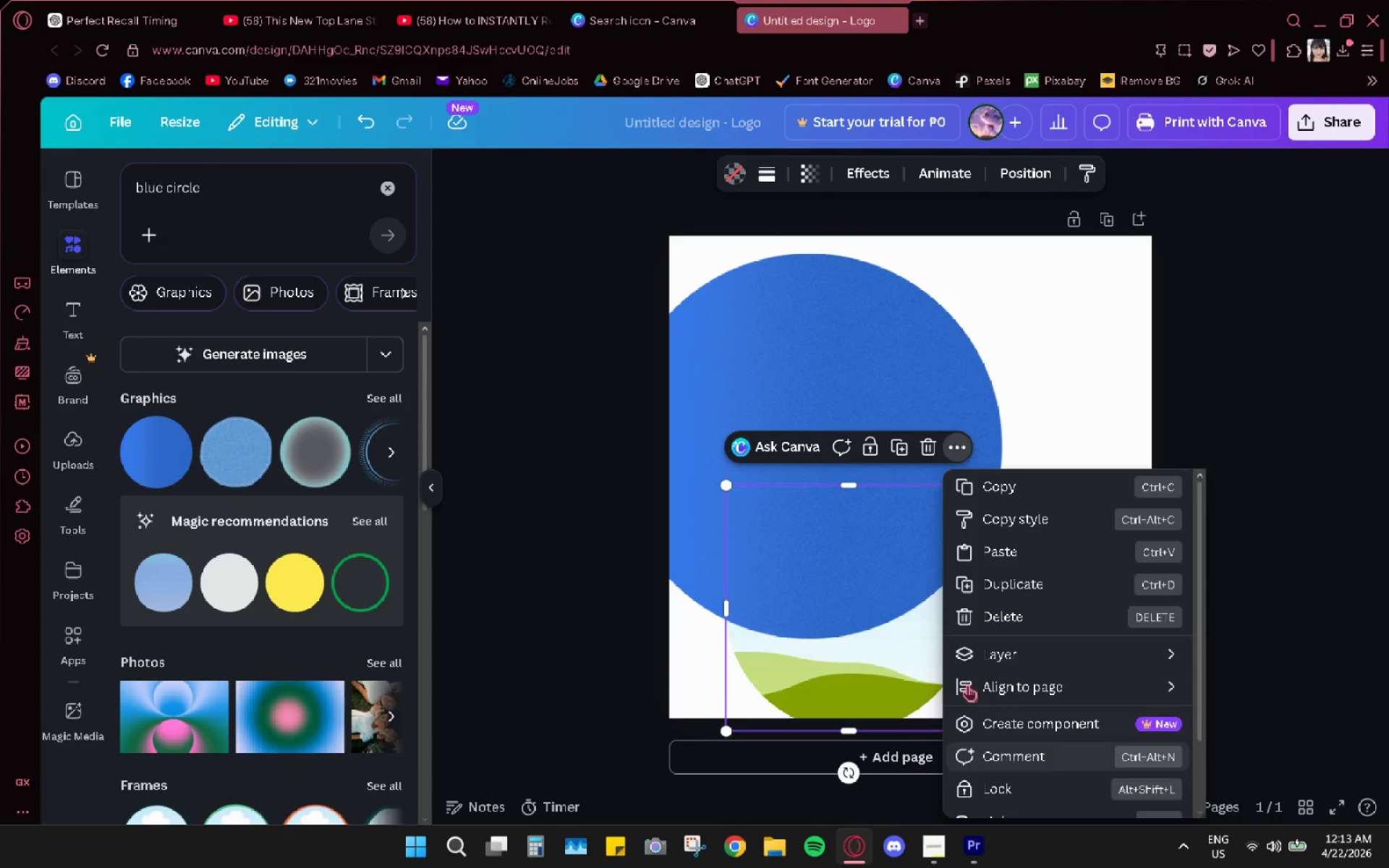 
left_click([800, 387])
 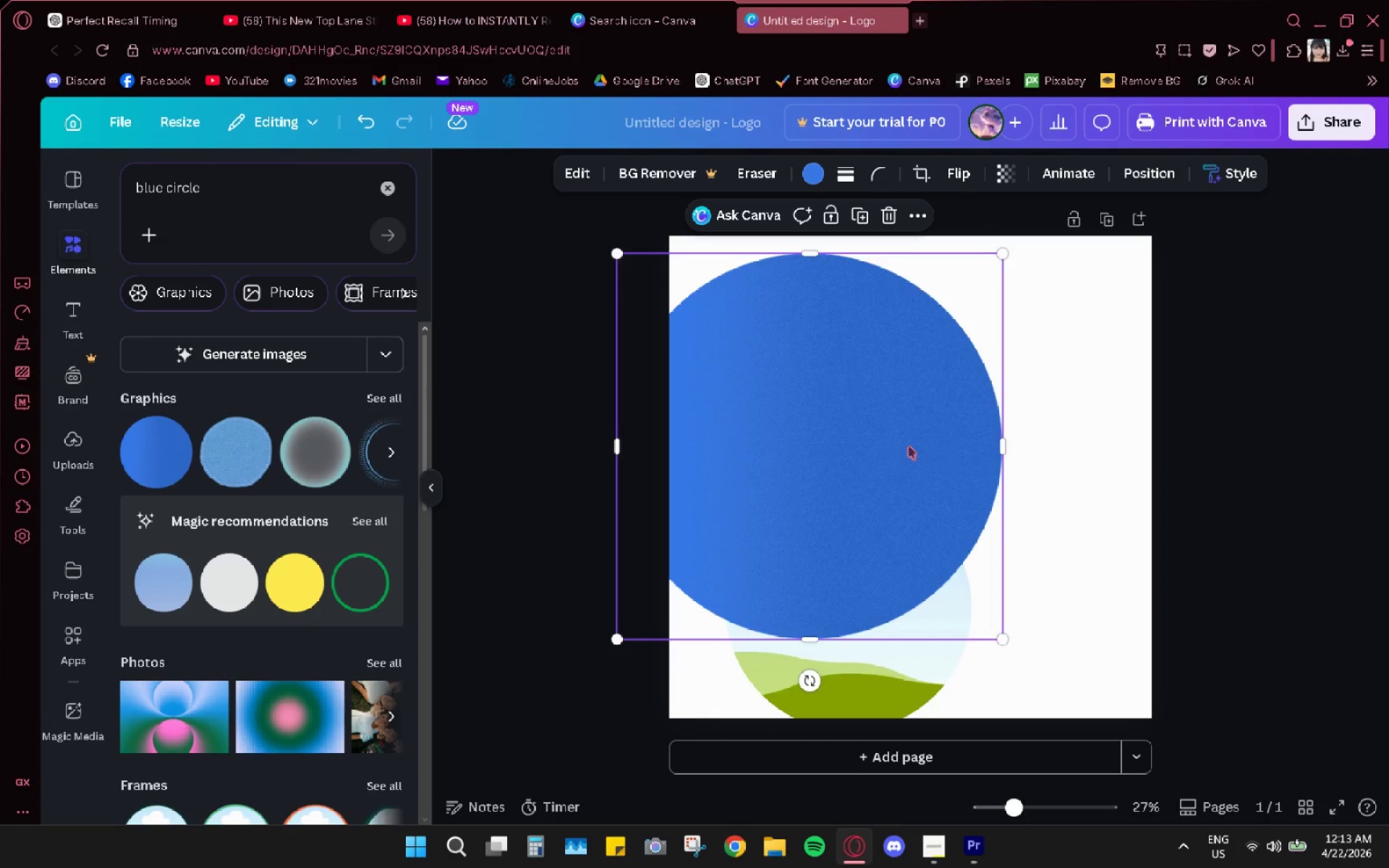 
left_click_drag(start_coordinate=[883, 417], to_coordinate=[958, 408])
 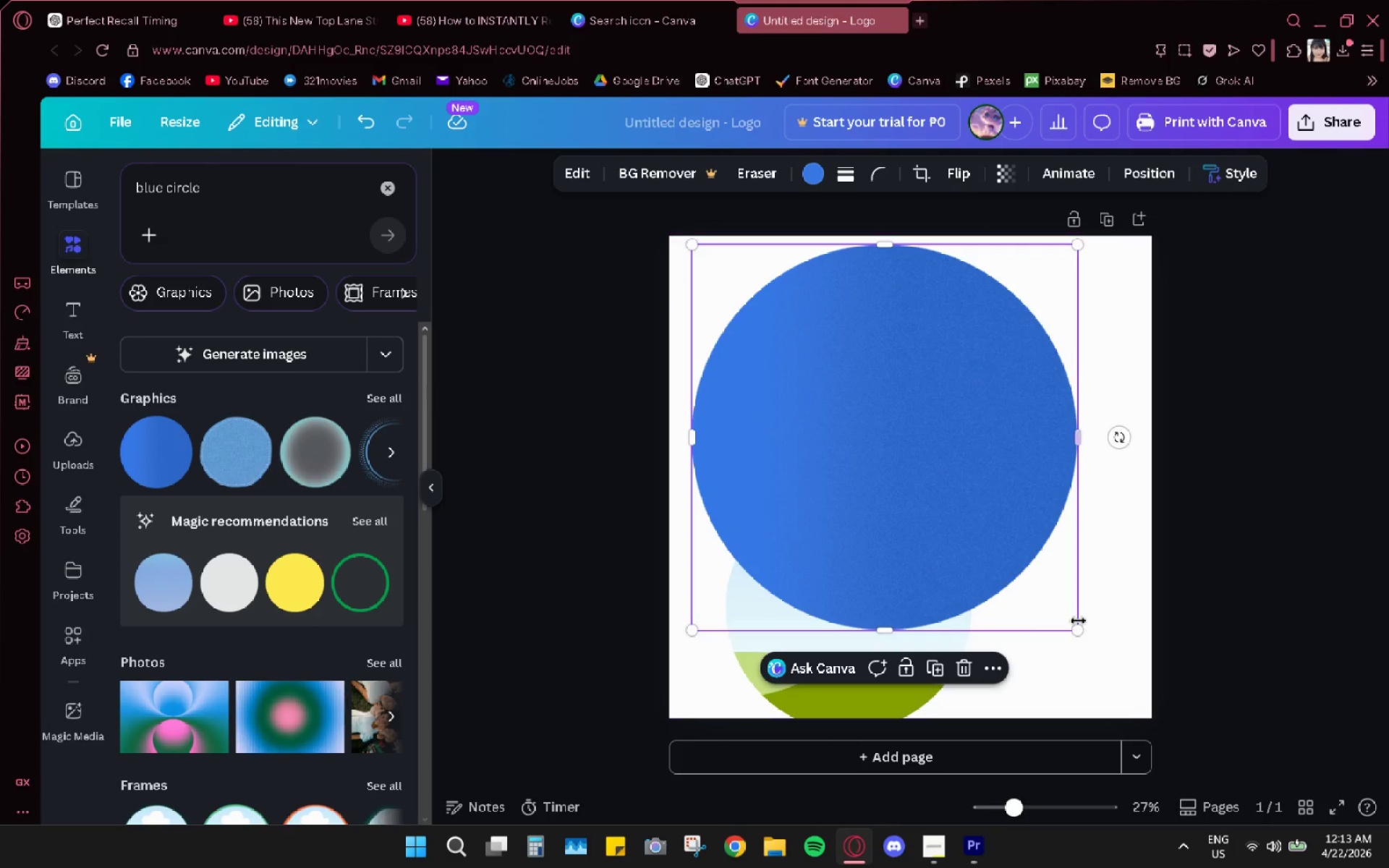 
left_click_drag(start_coordinate=[1077, 621], to_coordinate=[1144, 723])
 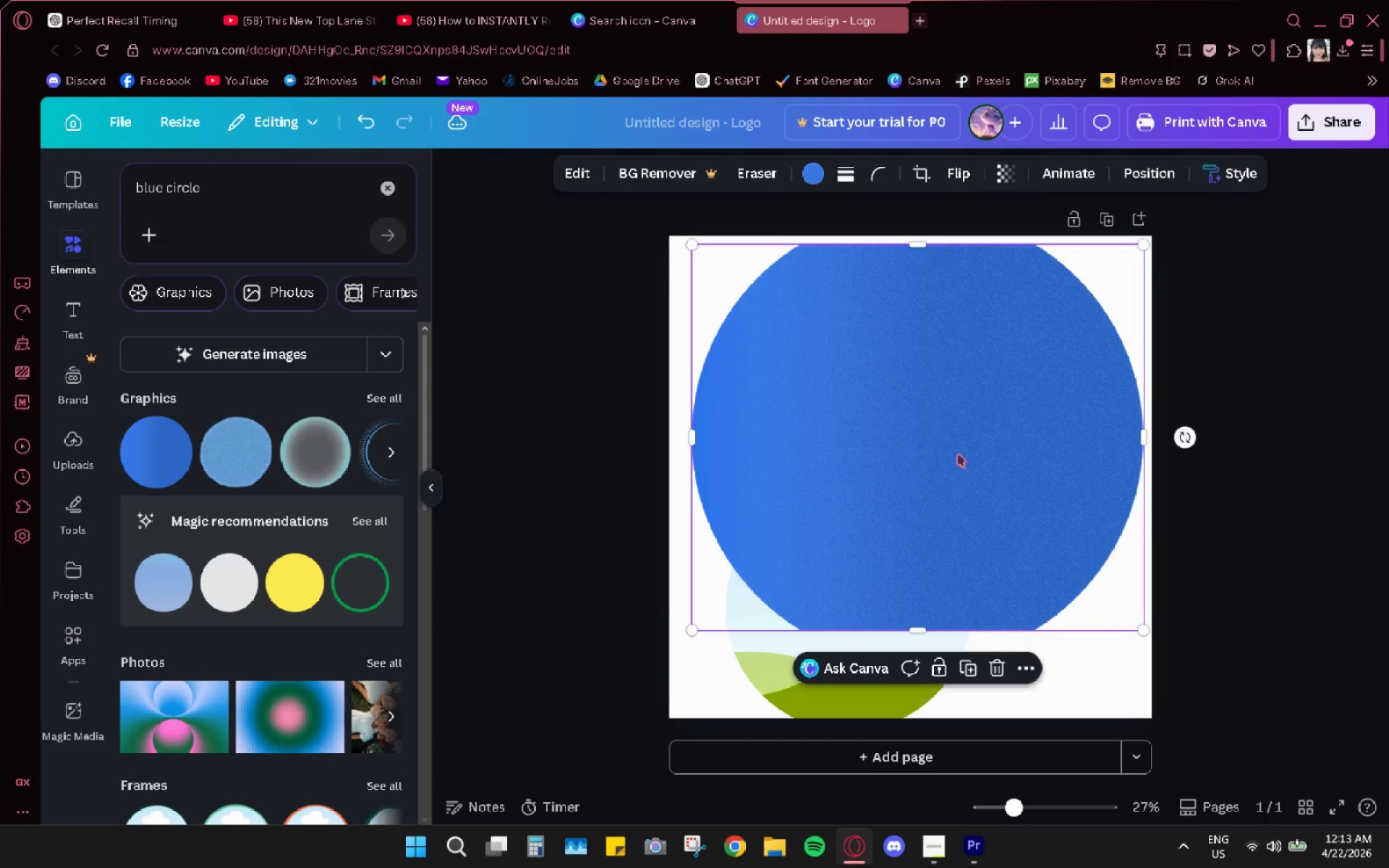 
left_click_drag(start_coordinate=[958, 454], to_coordinate=[959, 508])
 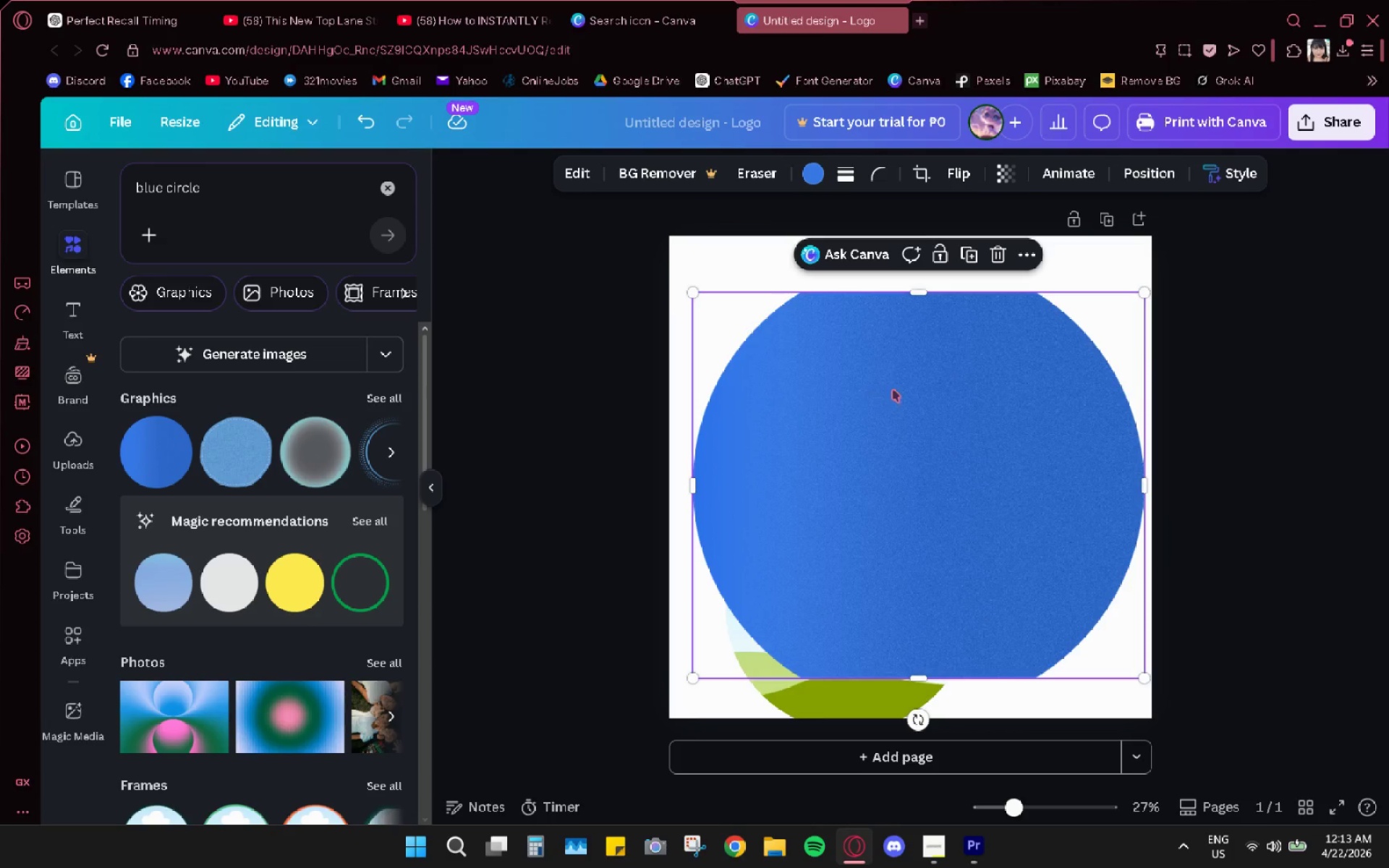 
key(Control+Z)
 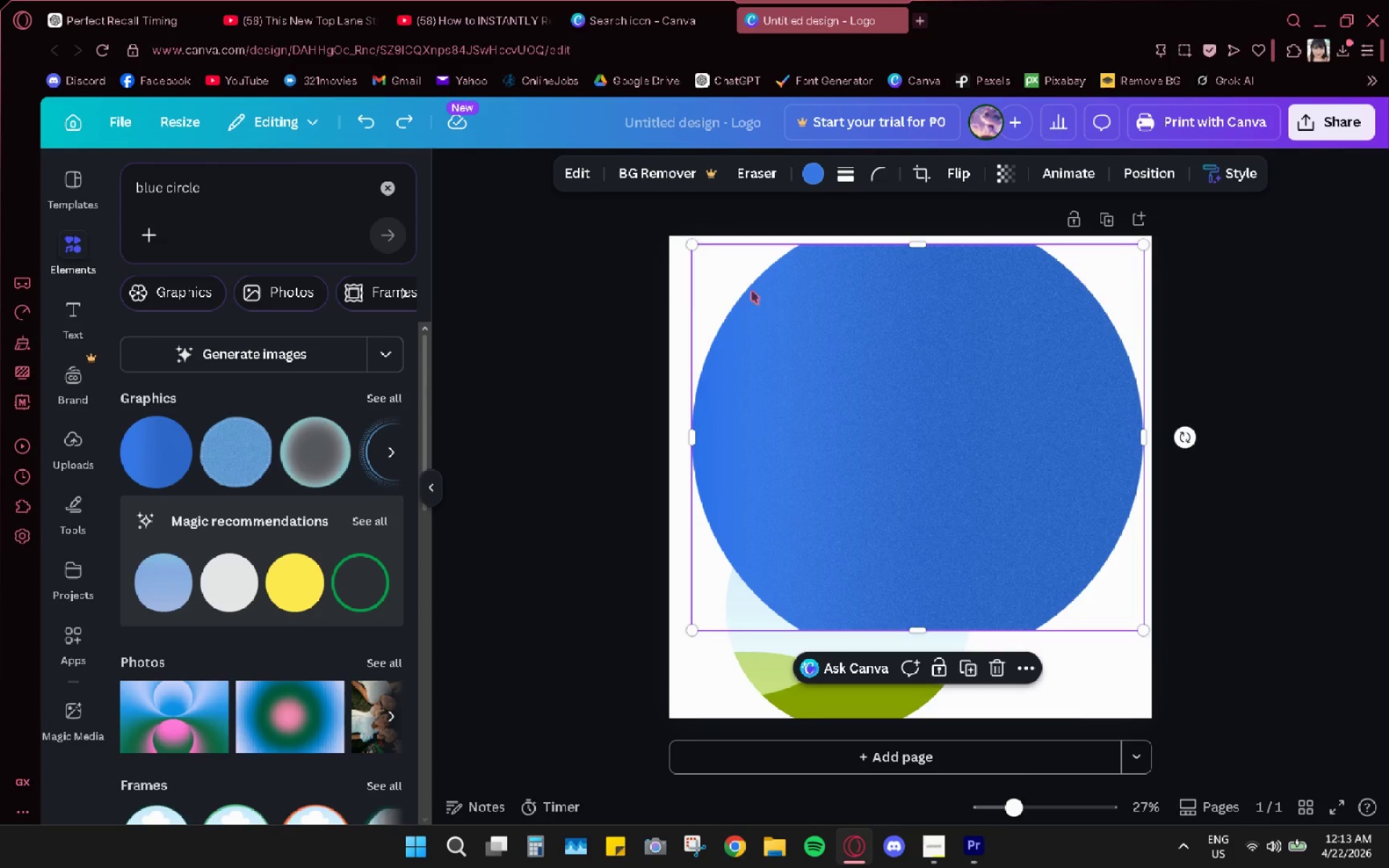 
key(Control+Z)
 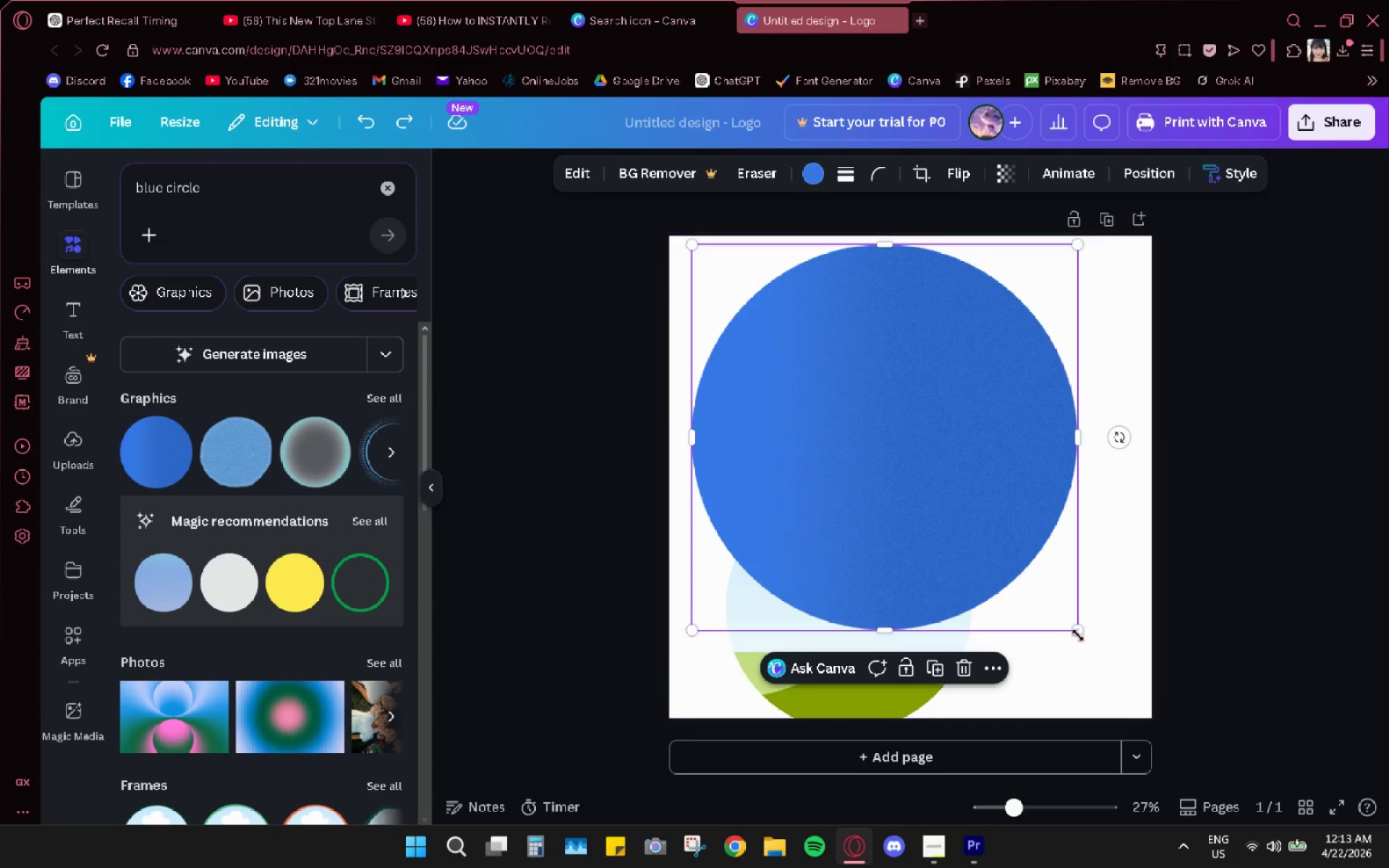 
left_click_drag(start_coordinate=[1077, 633], to_coordinate=[1128, 714])
 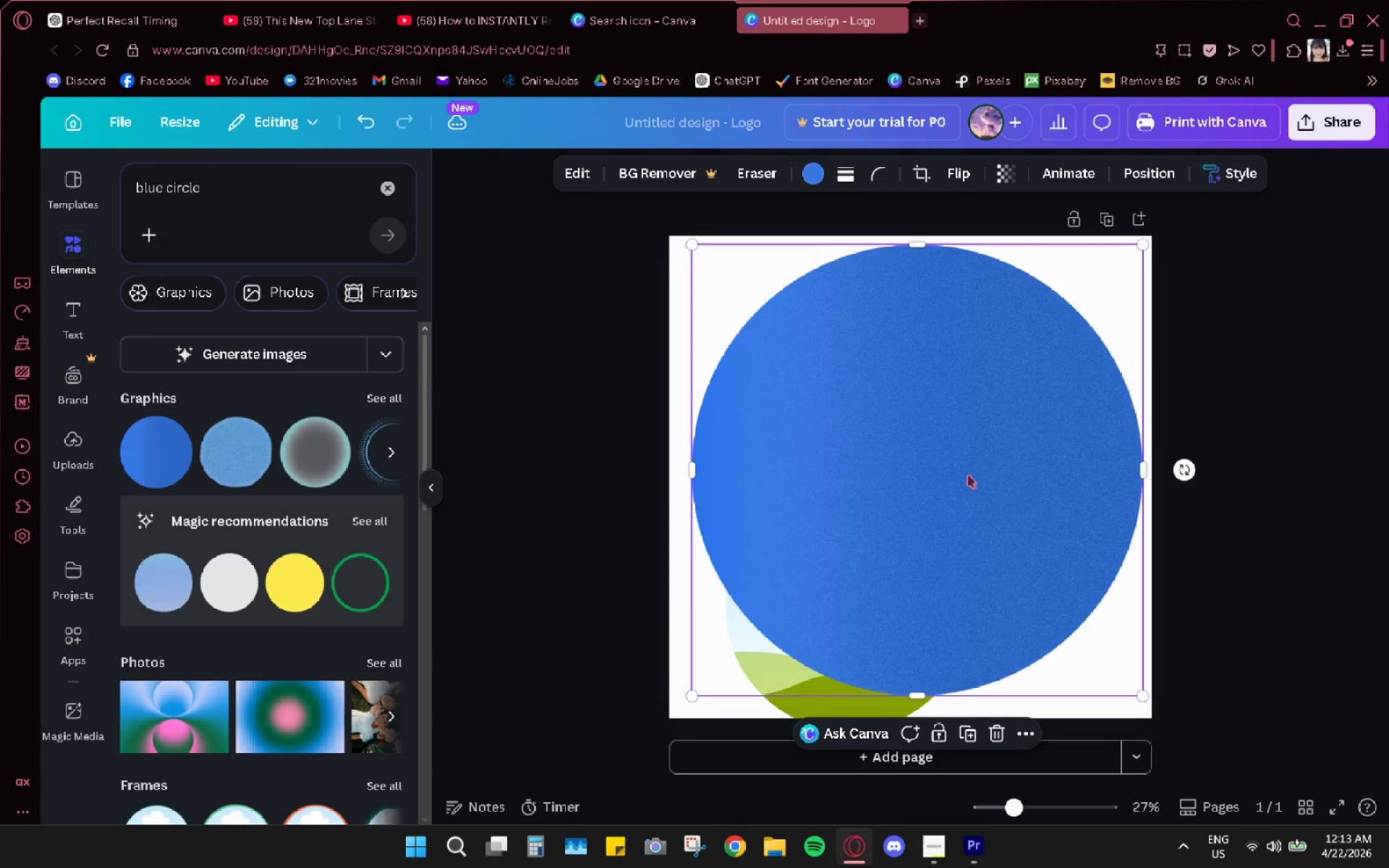 
left_click_drag(start_coordinate=[968, 475], to_coordinate=[959, 480])
 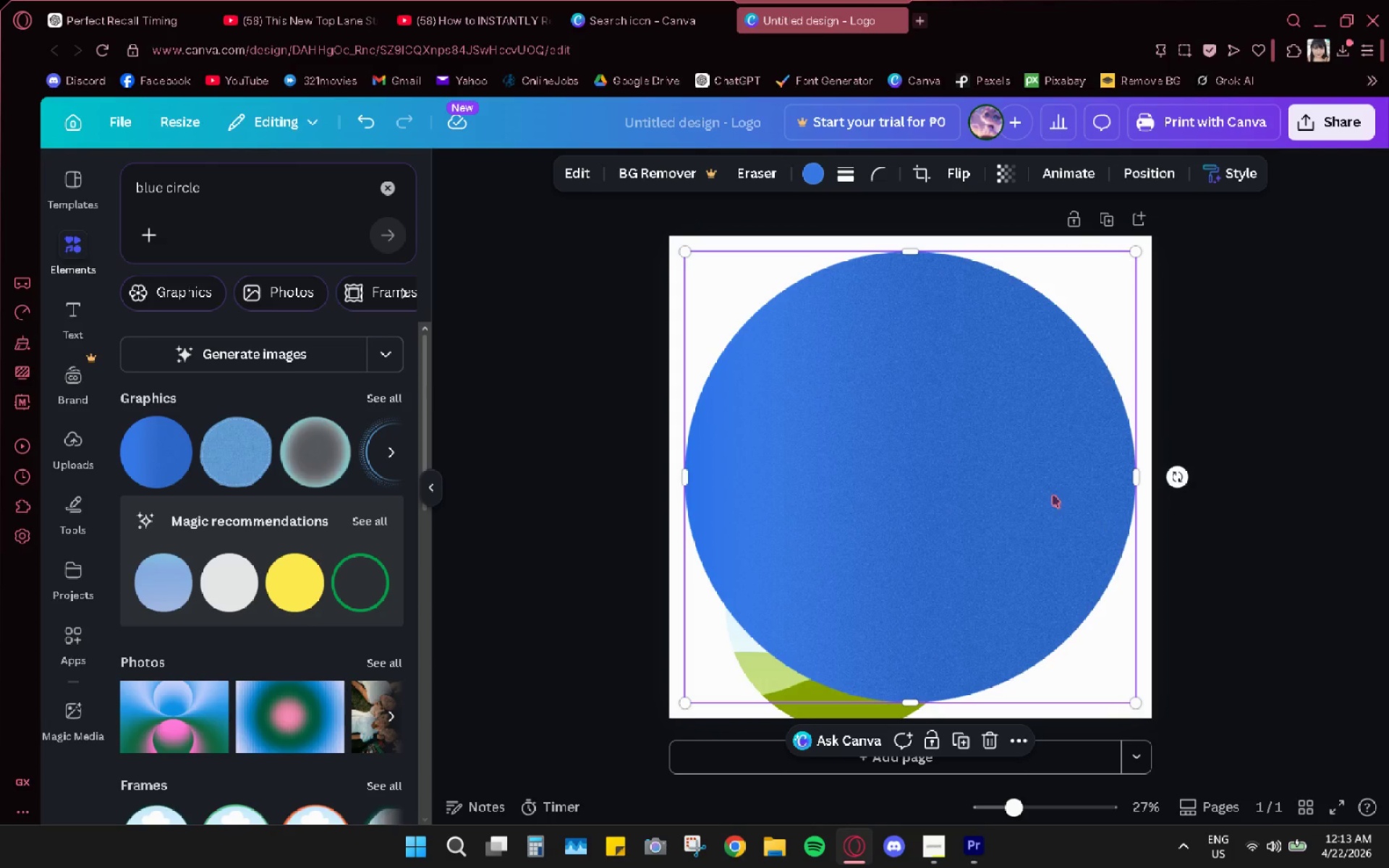 
right_click([1049, 493])
 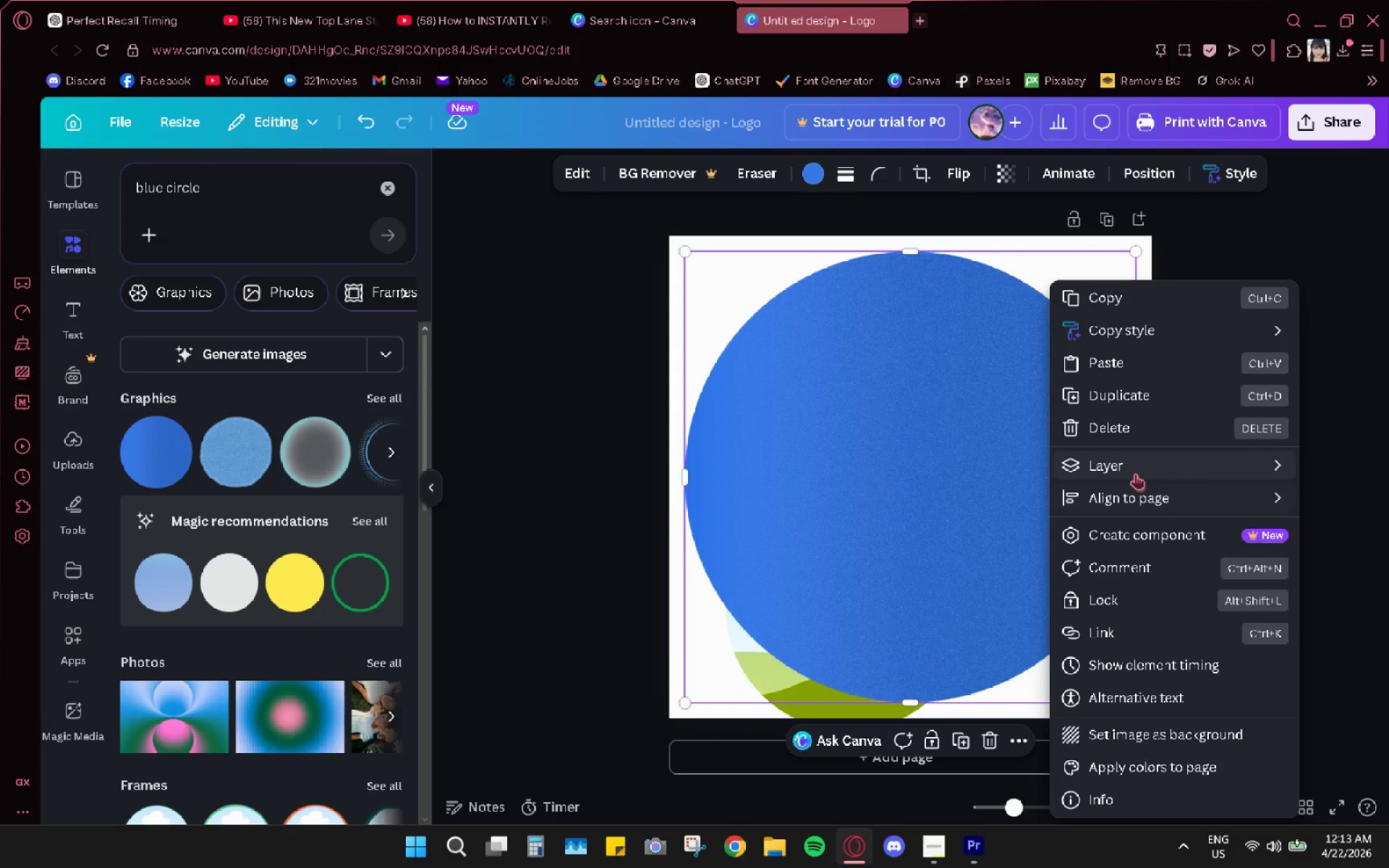 
left_click([1135, 472])
 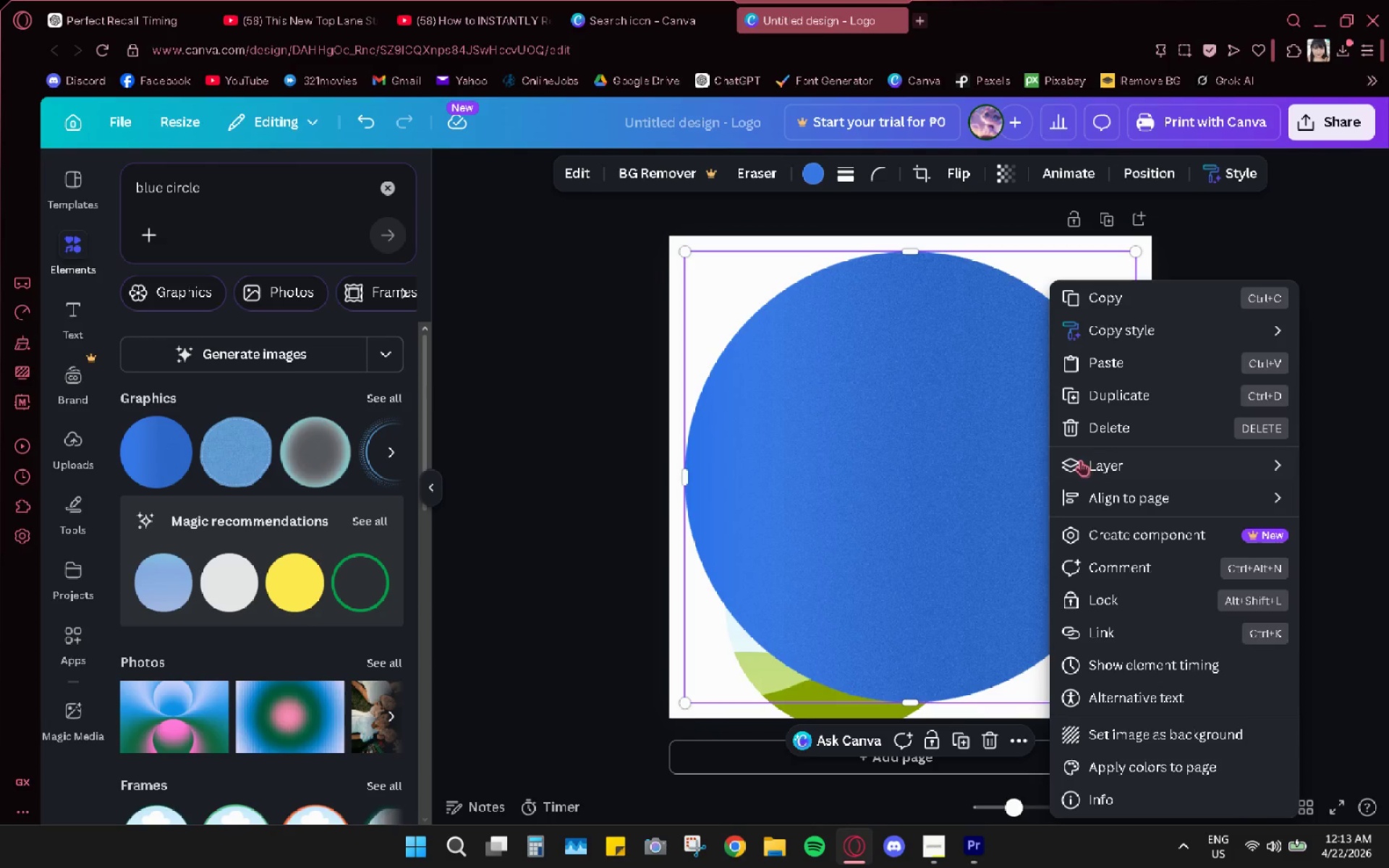 
left_click([1102, 467])
 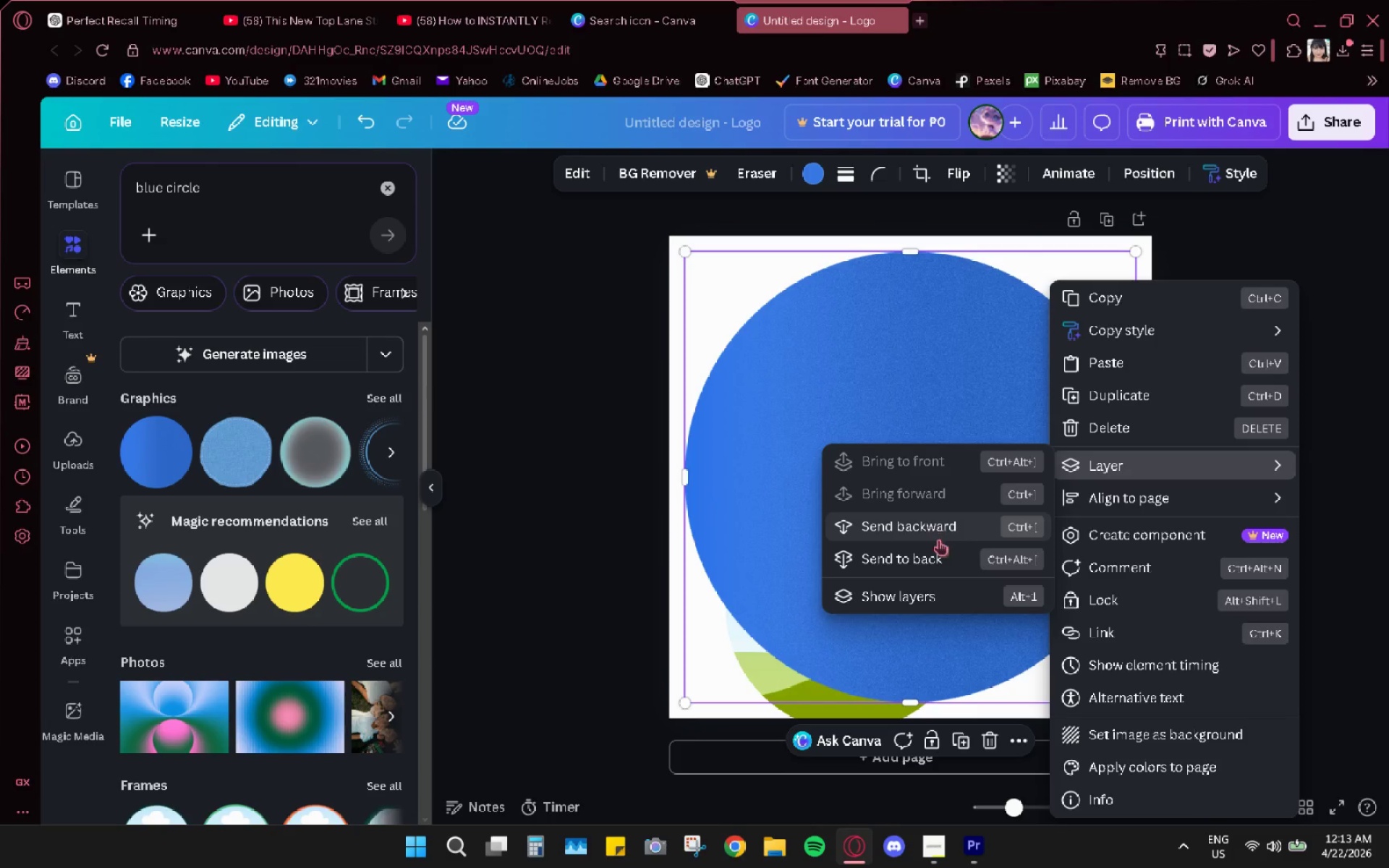 
left_click([941, 527])
 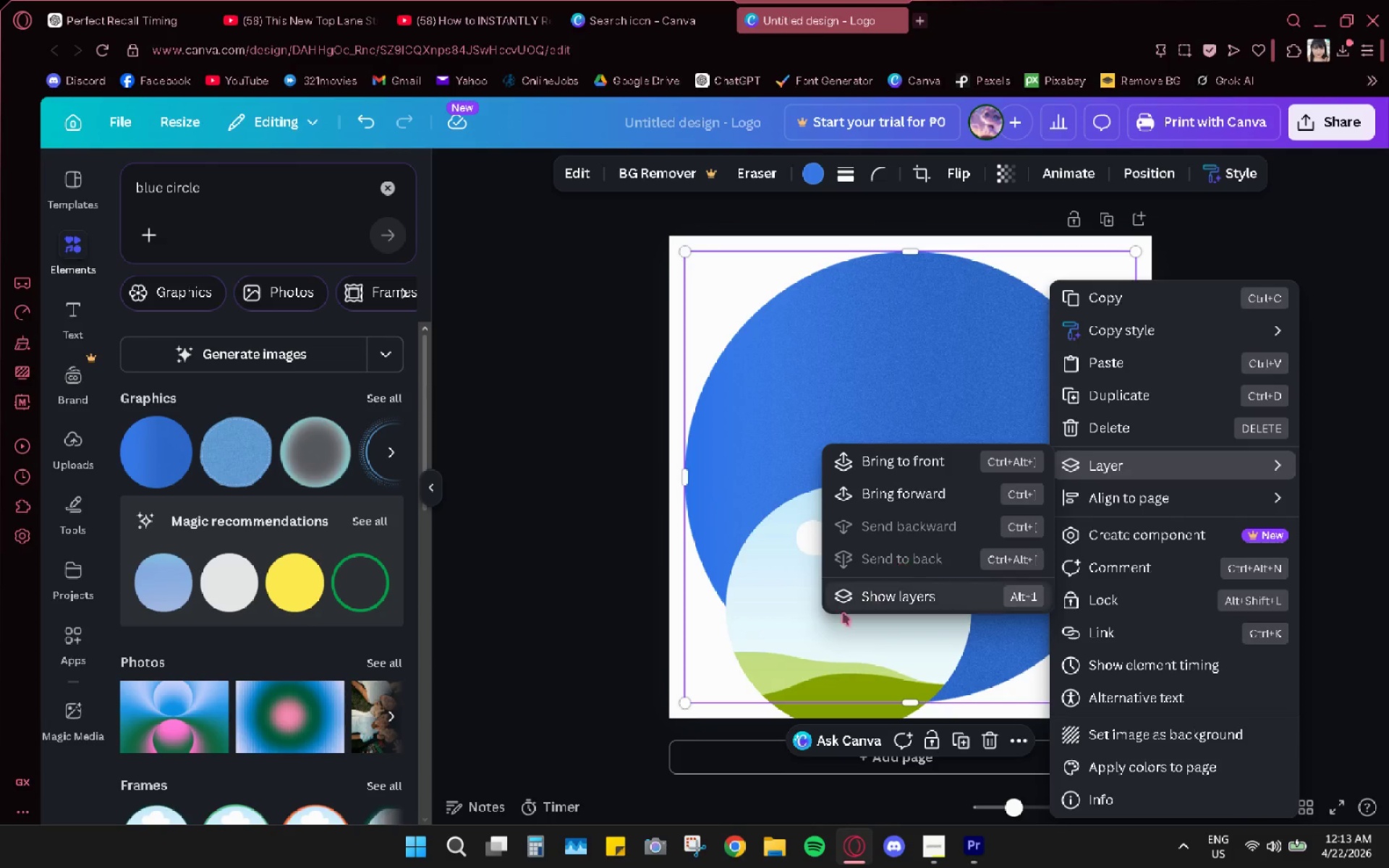 
left_click([827, 638])
 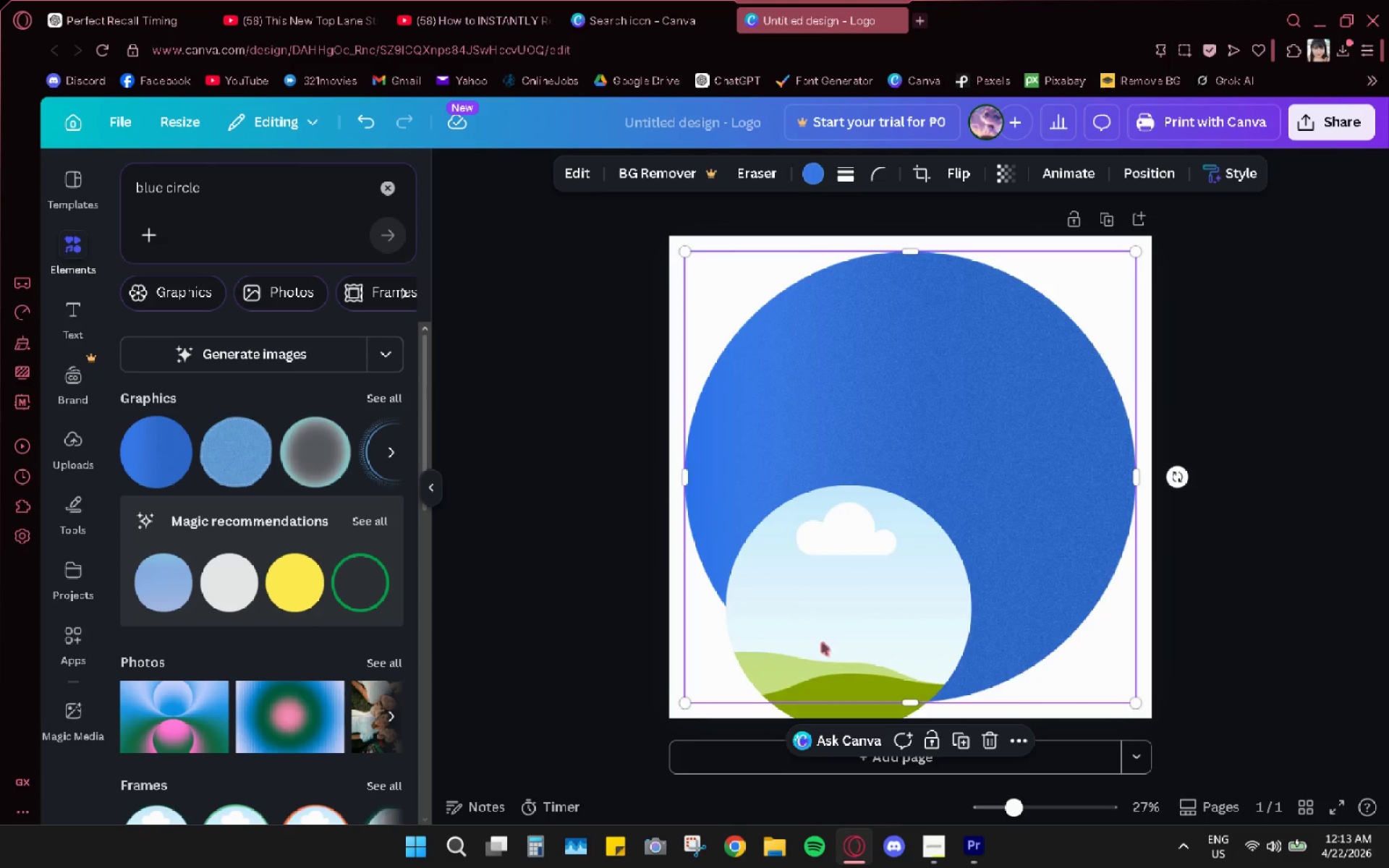 
left_click_drag(start_coordinate=[823, 647], to_coordinate=[841, 607])
 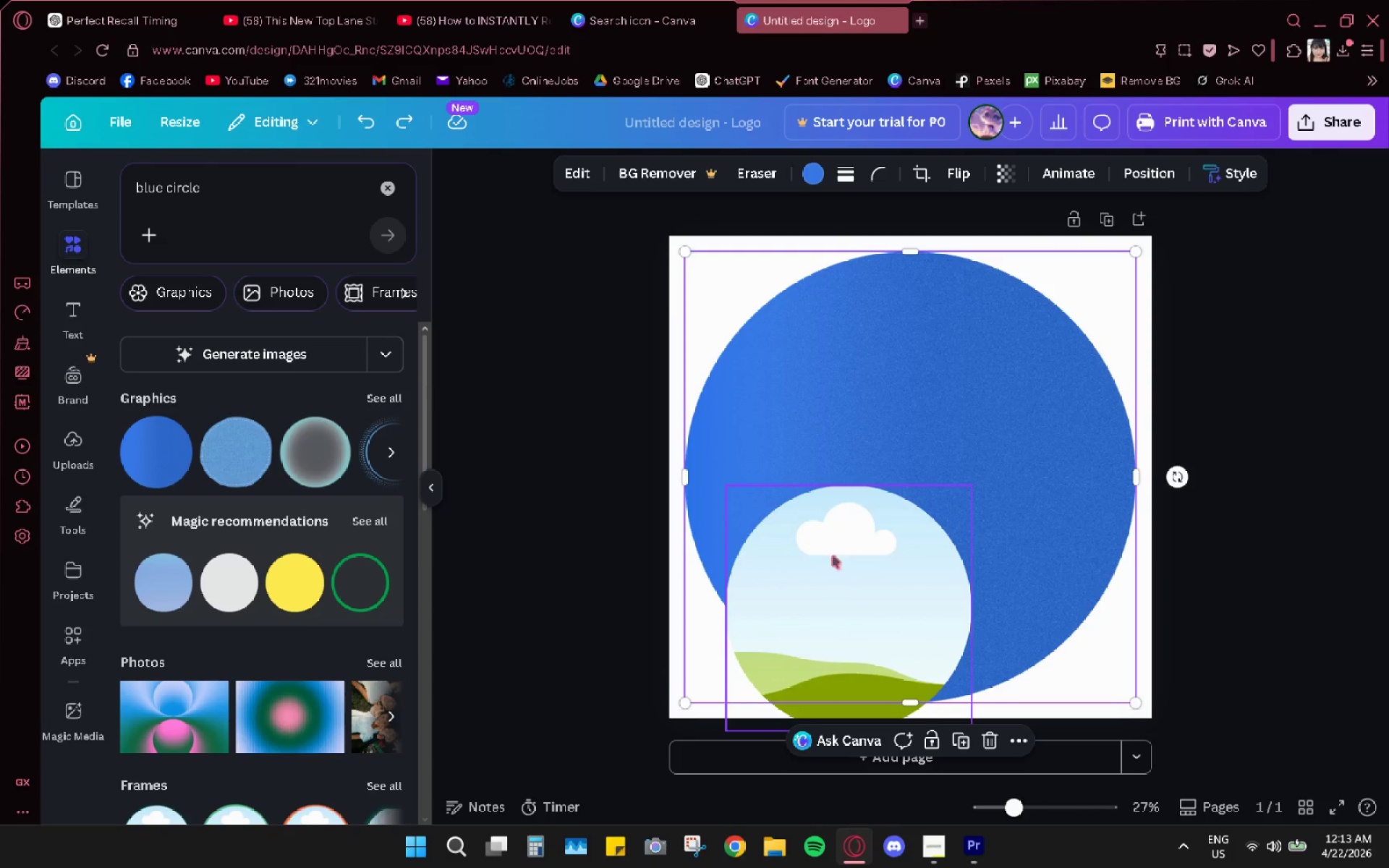 
key(Control+Z)
 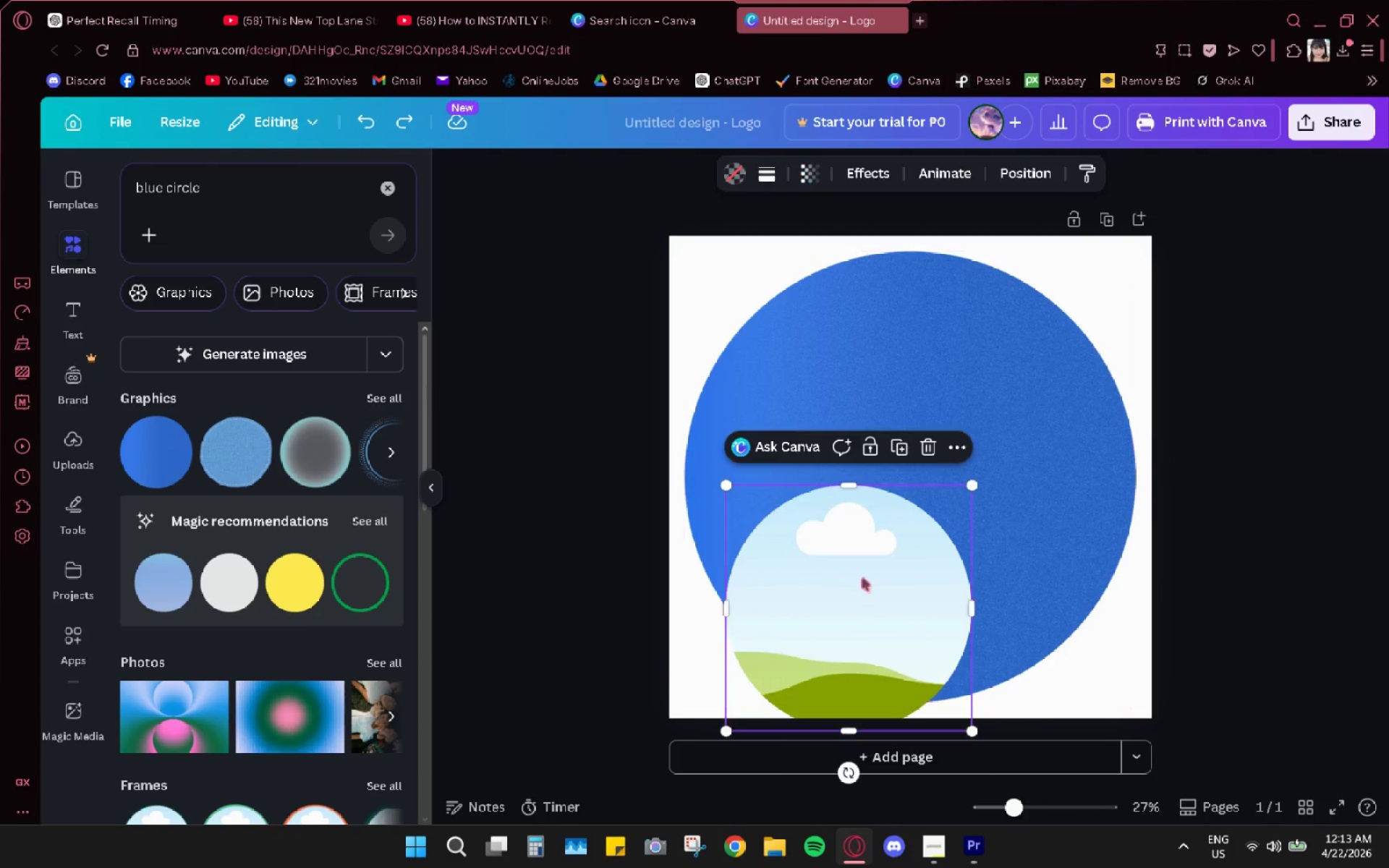 
double_click([980, 383])
 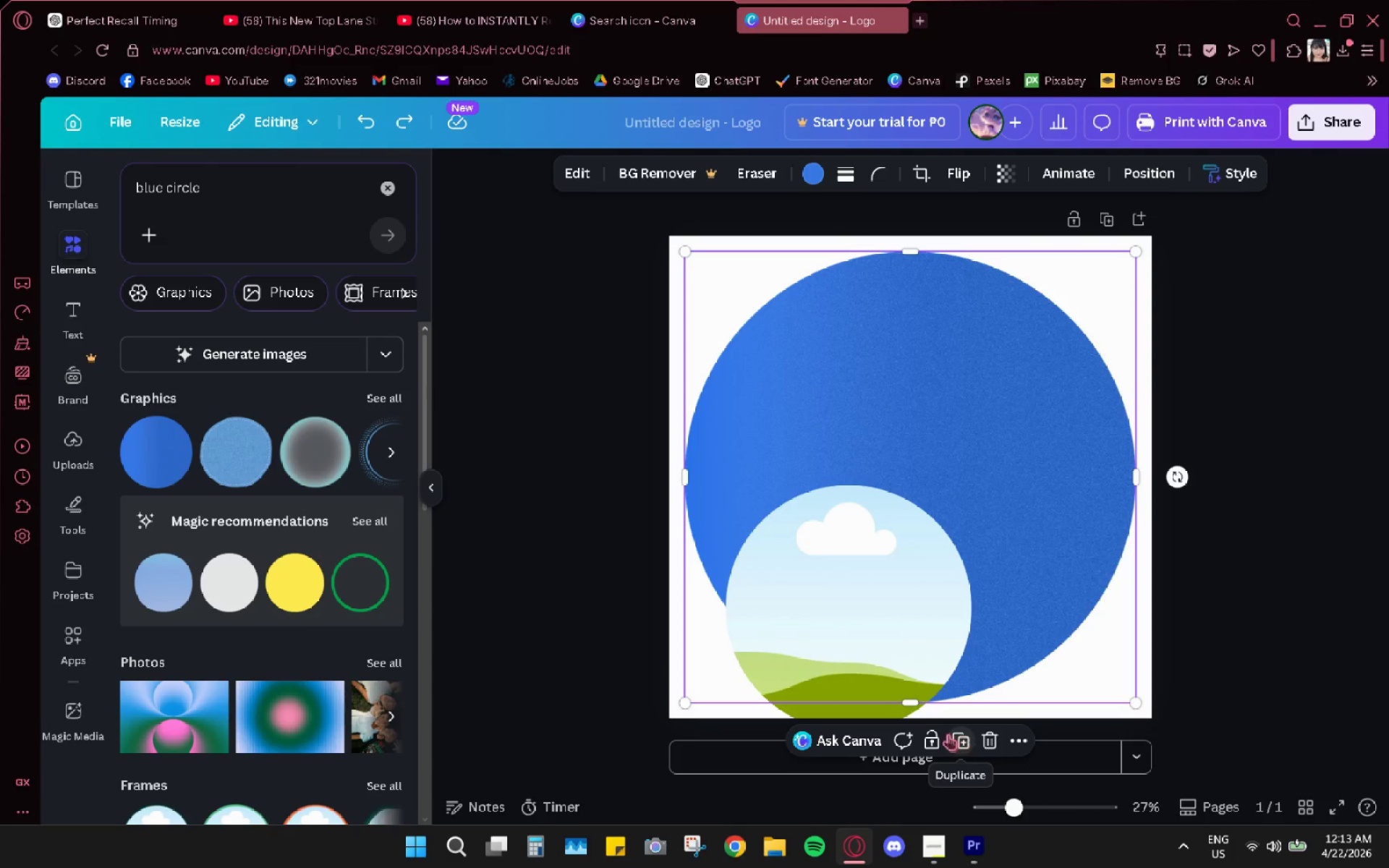 
double_click([867, 579])
 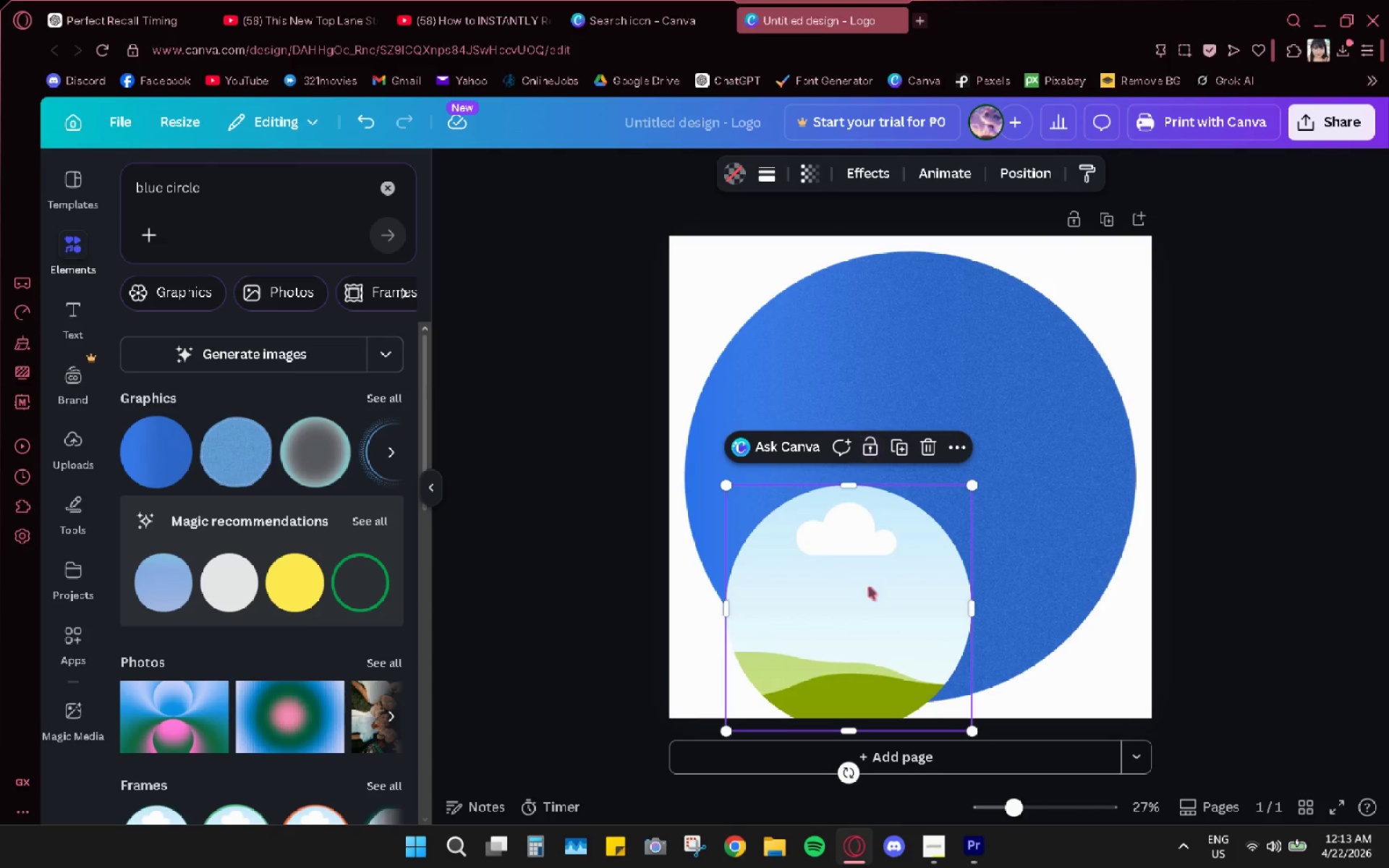 
left_click_drag(start_coordinate=[870, 590], to_coordinate=[917, 415])
 